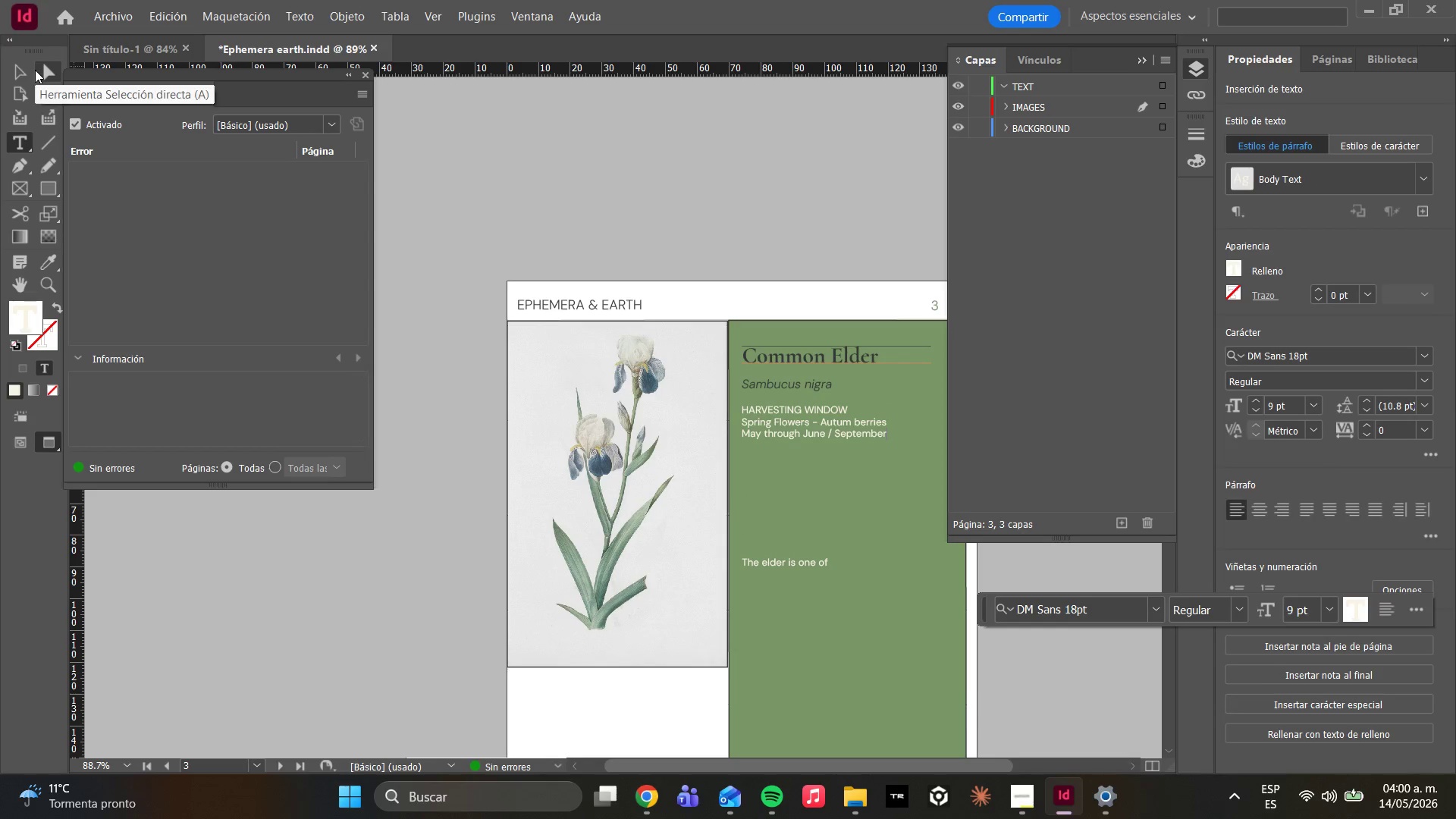 
left_click_drag(start_coordinate=[35, 70], to_coordinate=[36, 75])
 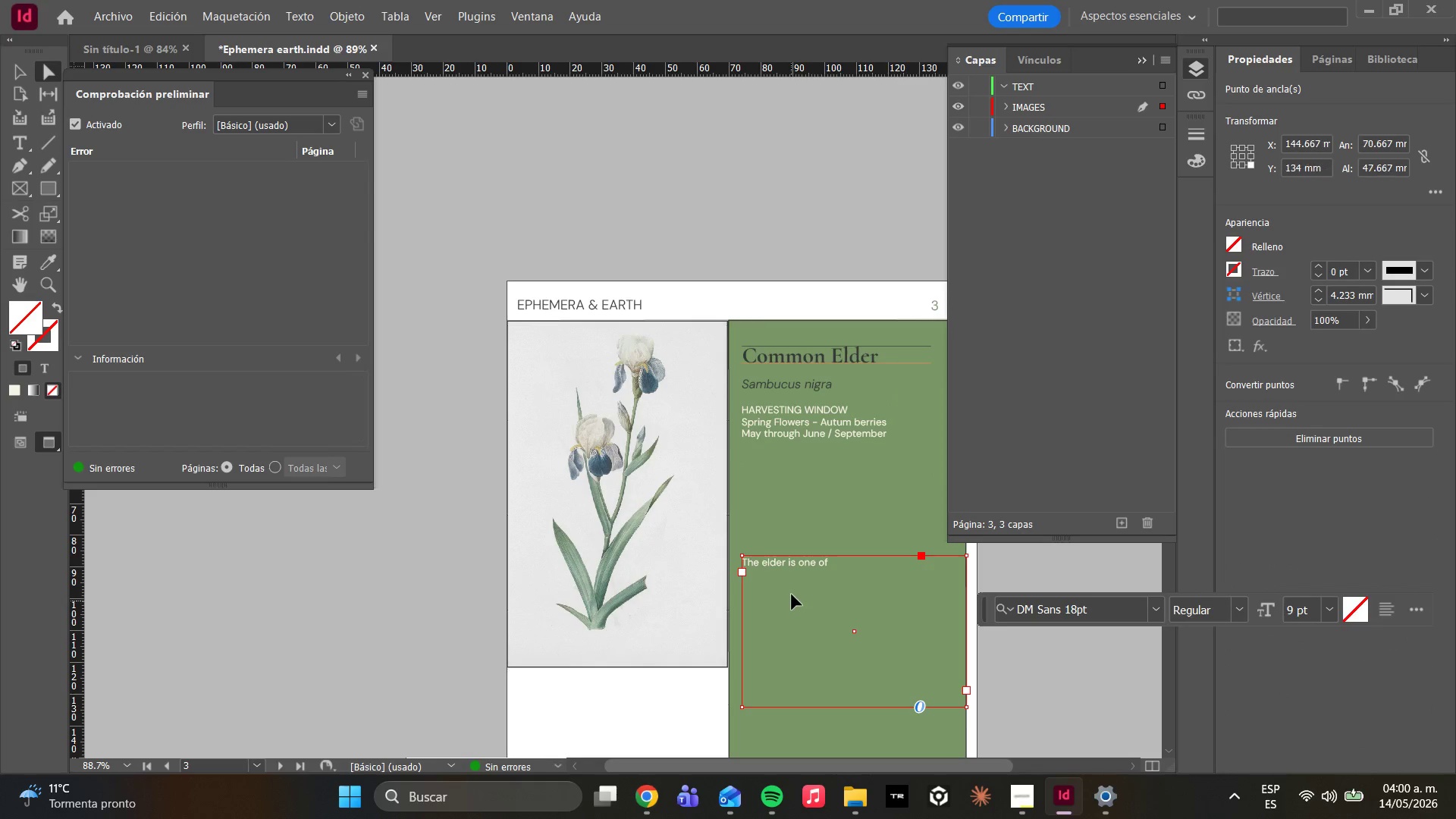 
left_click_drag(start_coordinate=[783, 582], to_coordinate=[784, 492])
 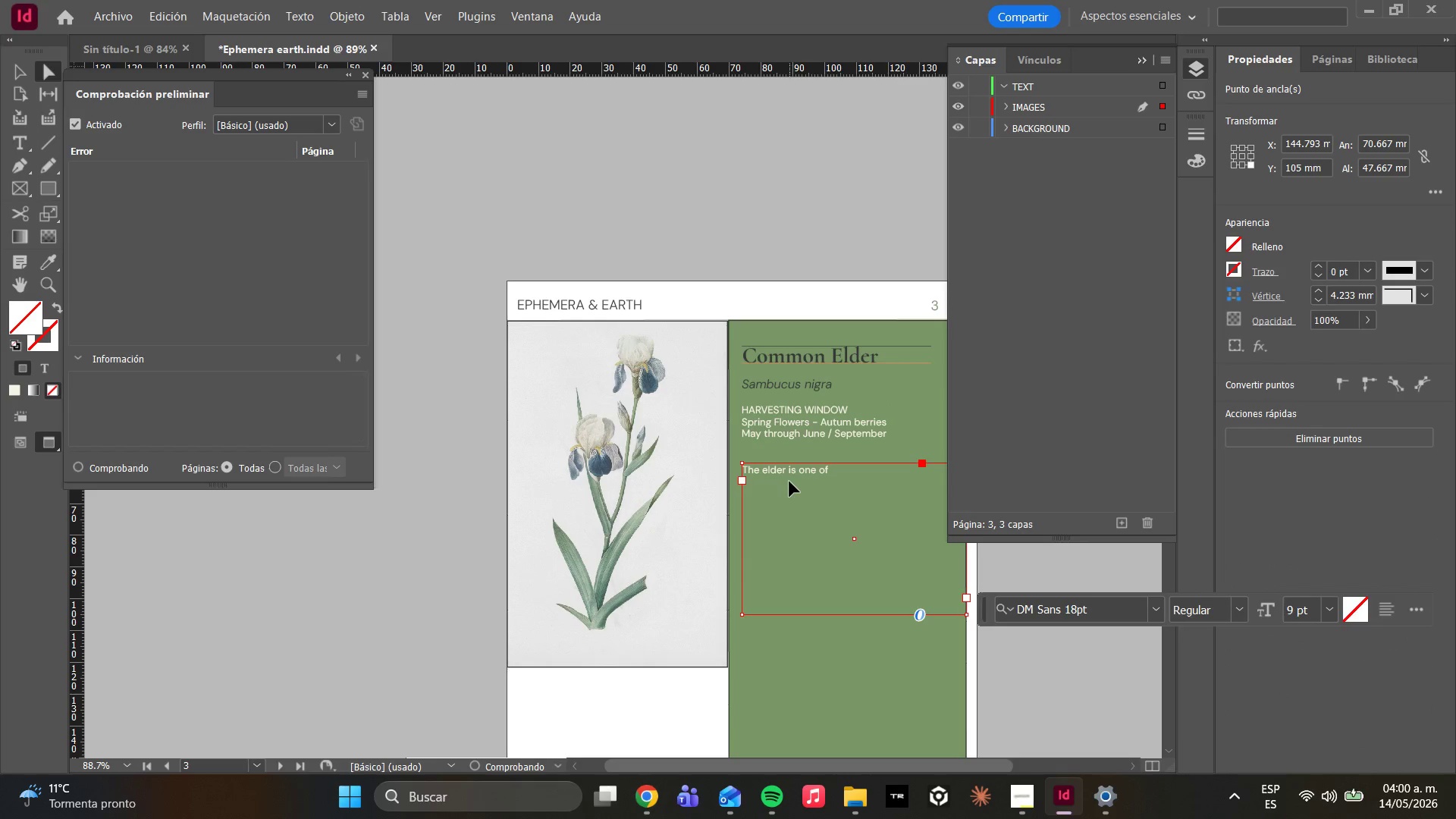 
double_click([789, 482])
 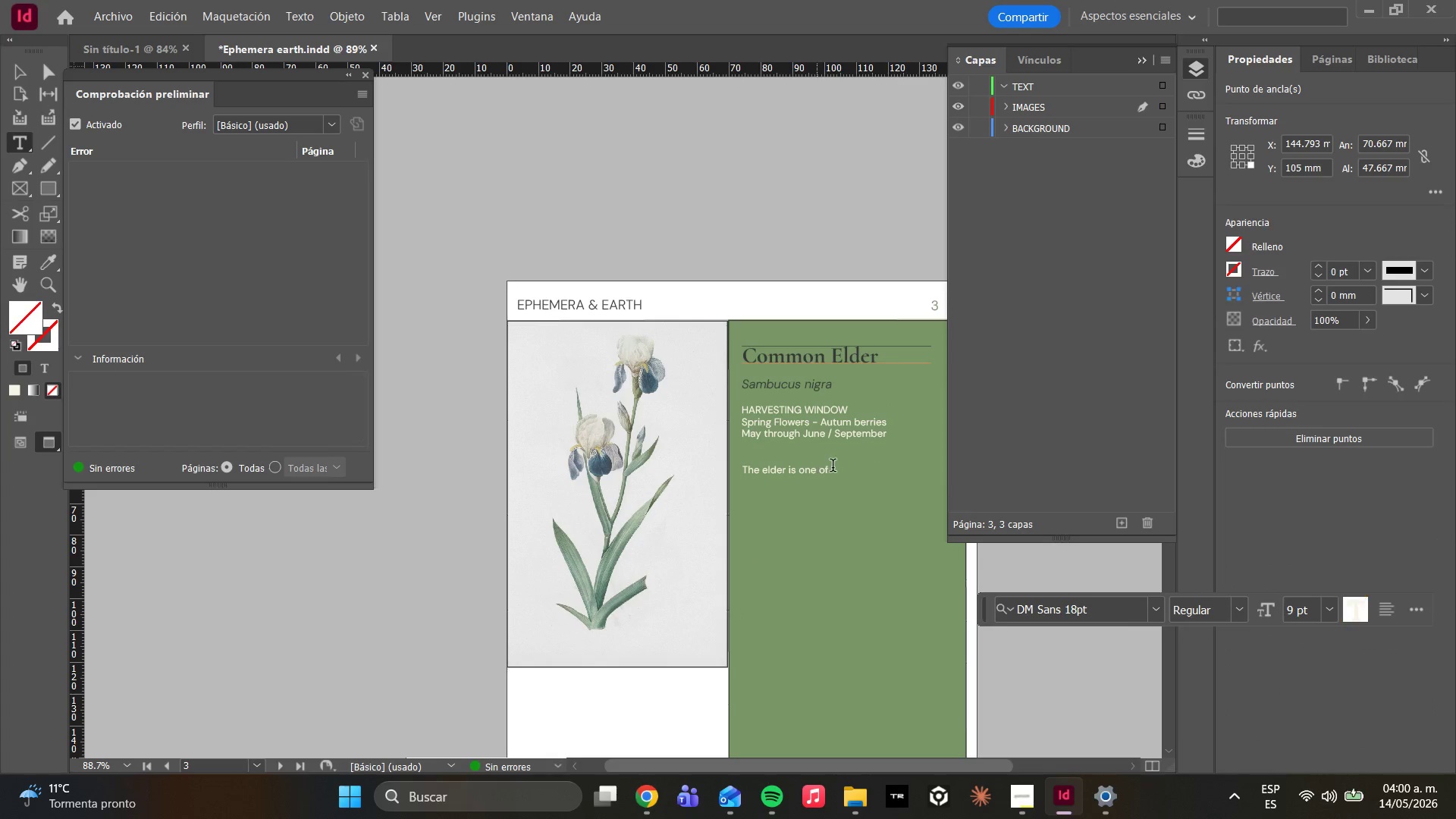 
triple_click([833, 467])
 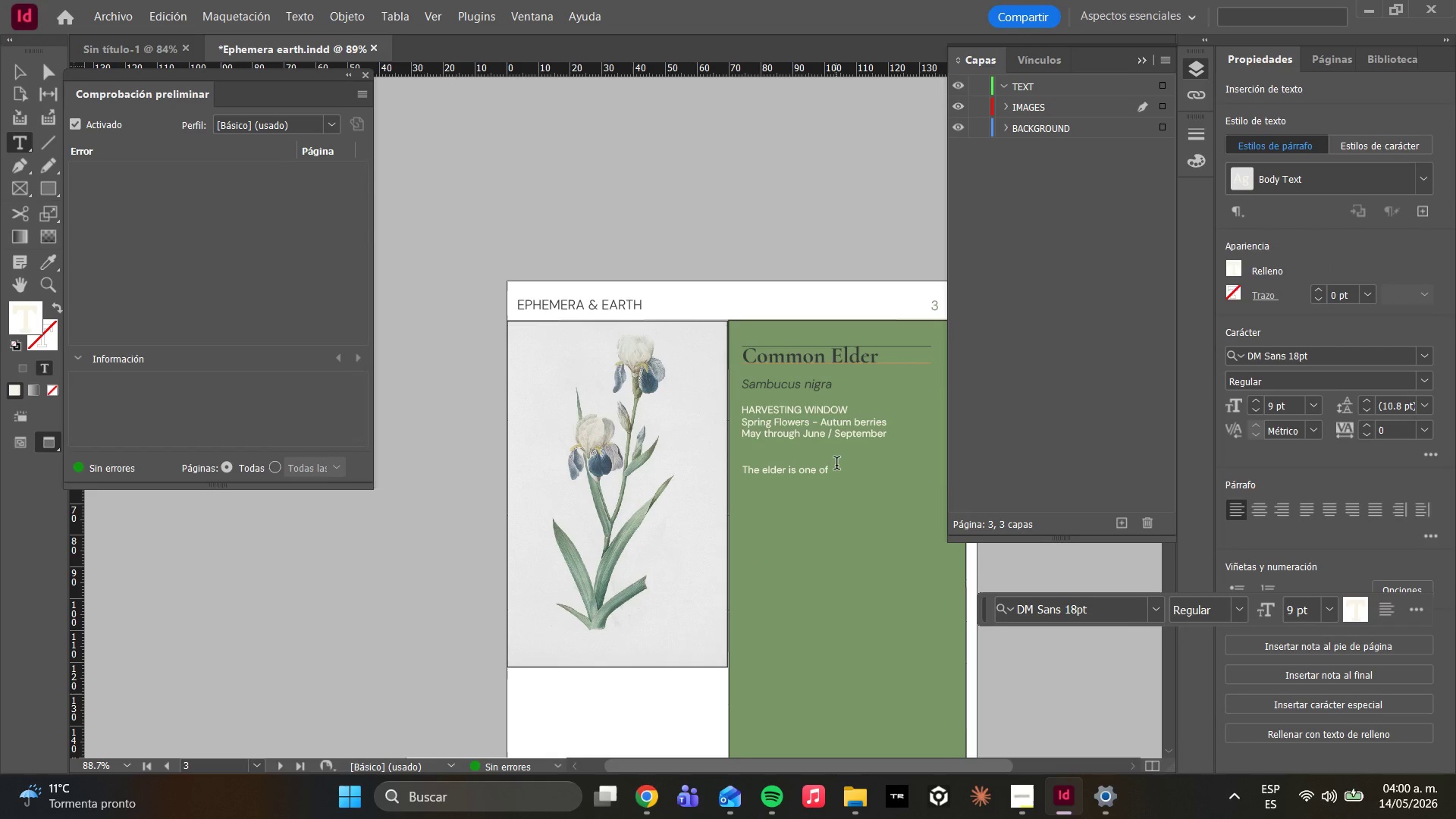 
type(Brin)
key(Backspace)
type(tain[s)
 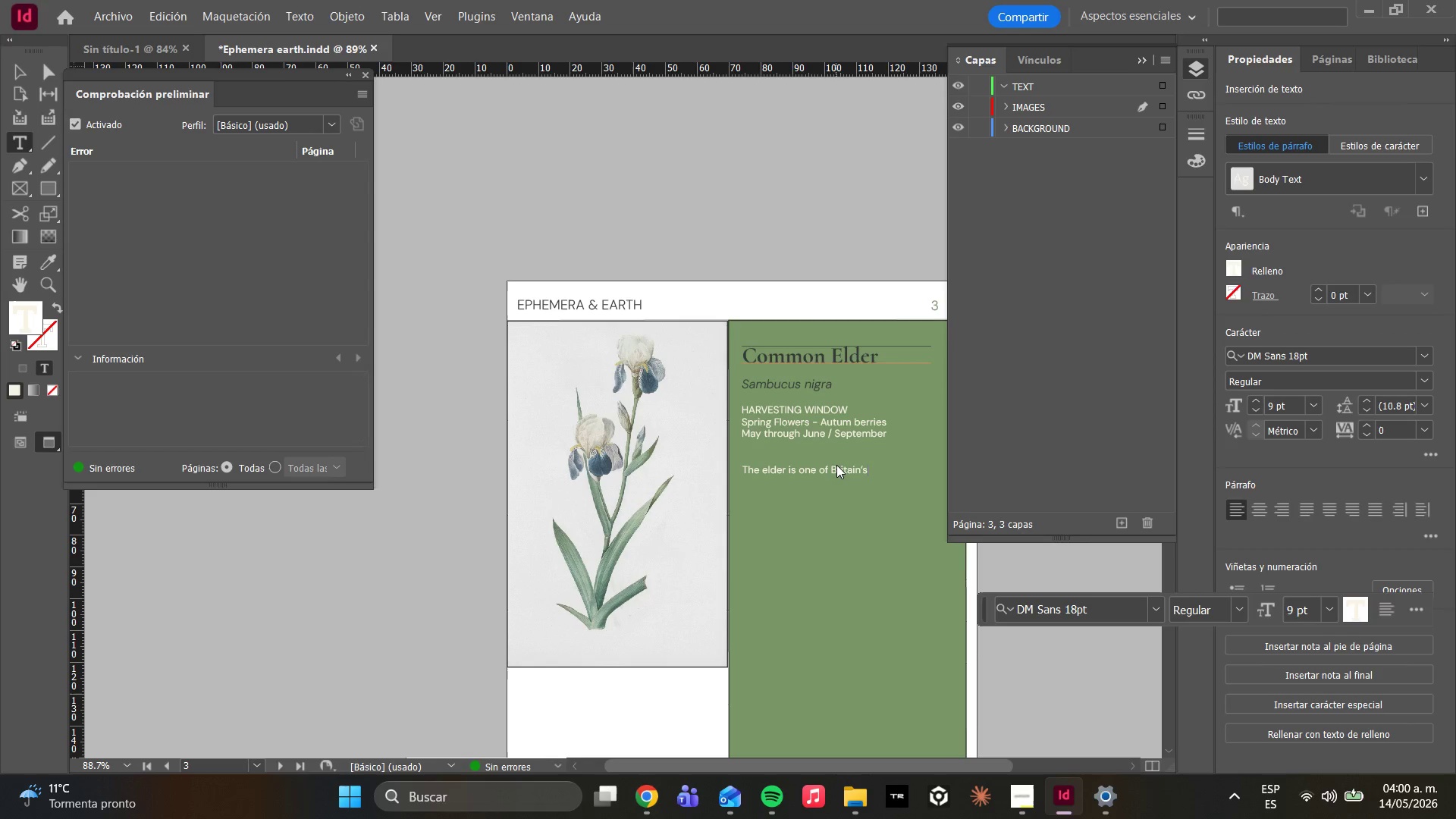 
type( most generous)
 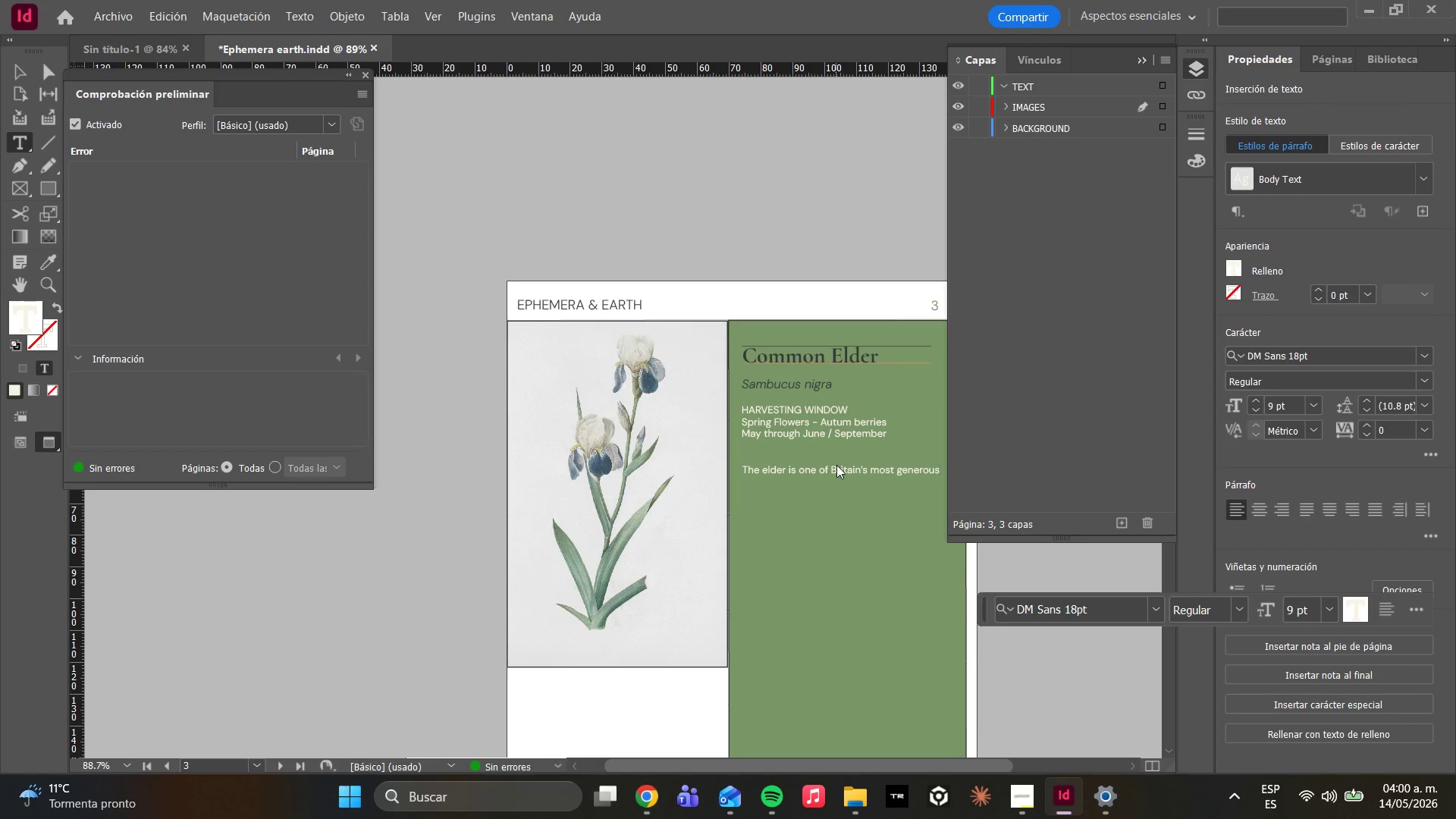 
key(Enter)
 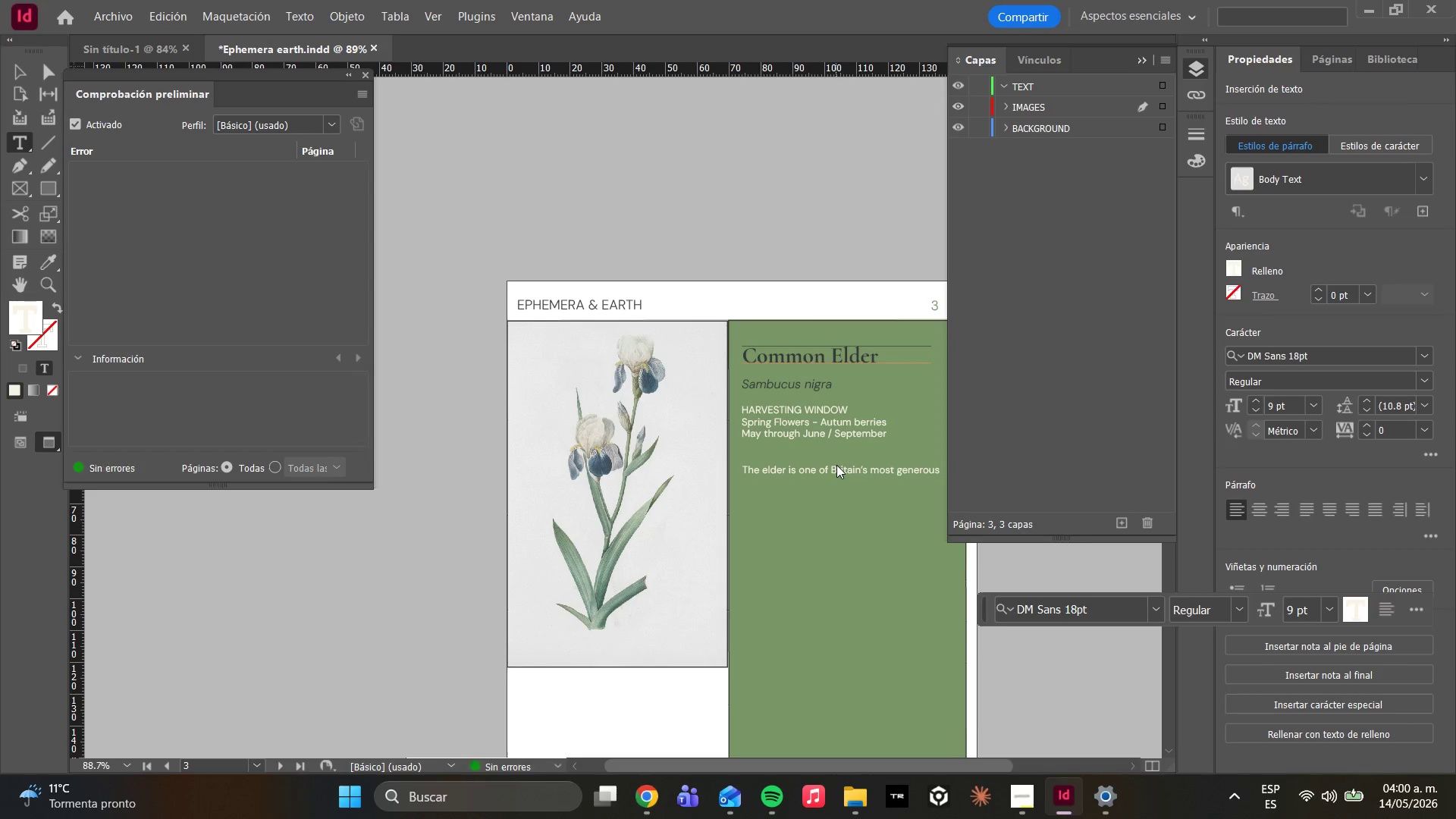 
type(wild plans)
key(Backspace)
type(ts)
 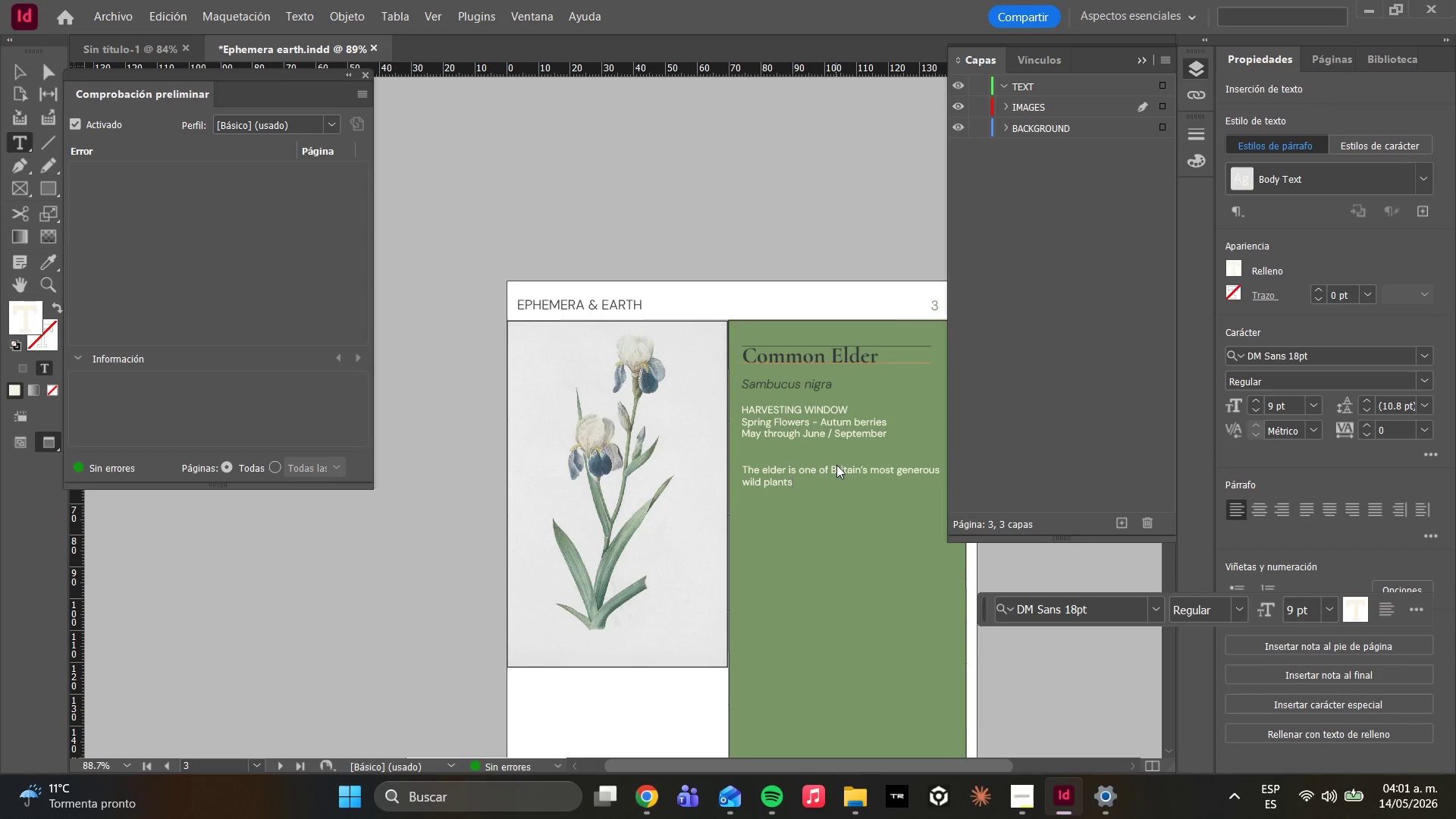 
wait(6.0)
 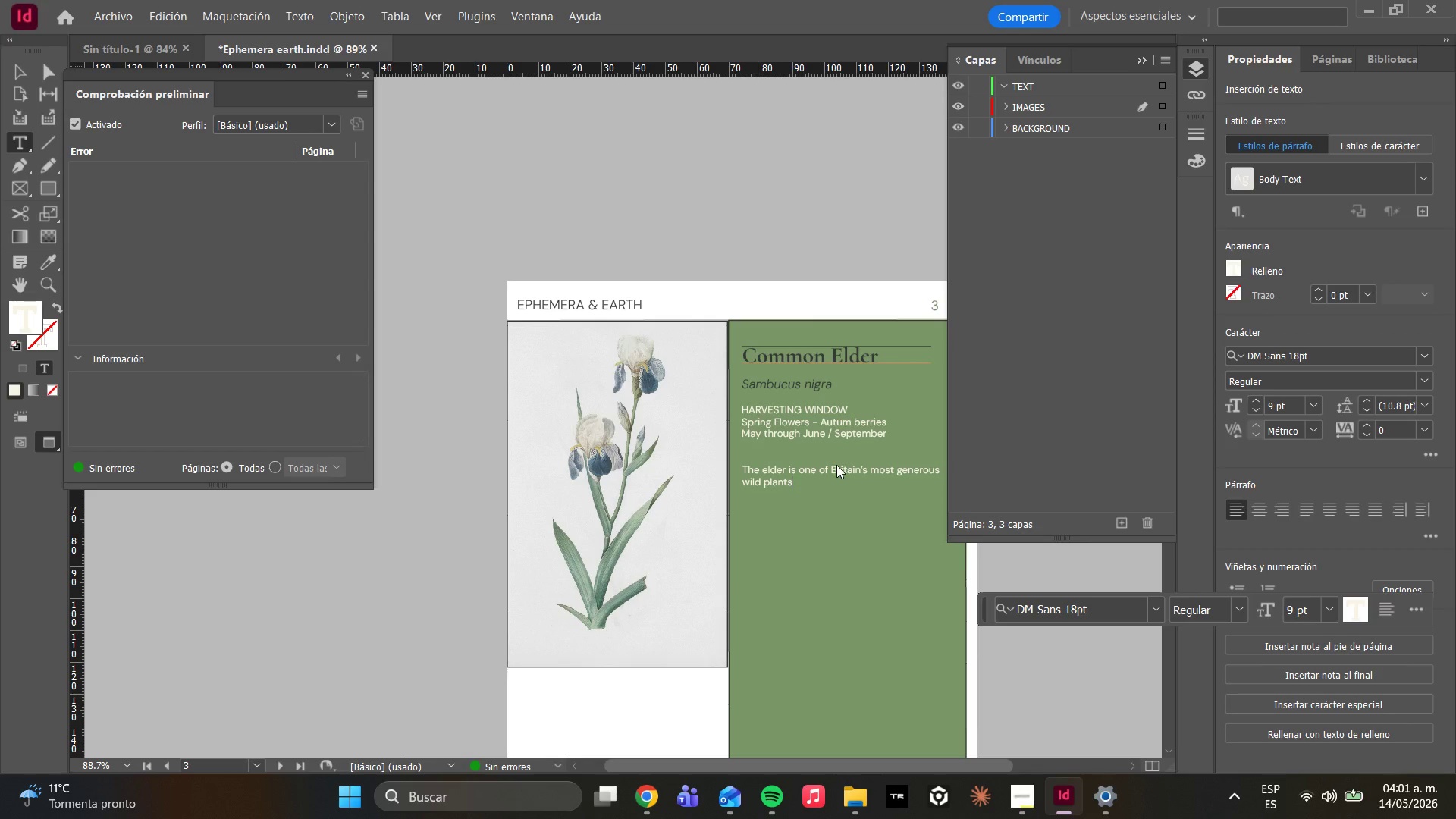 
type(, offering)
 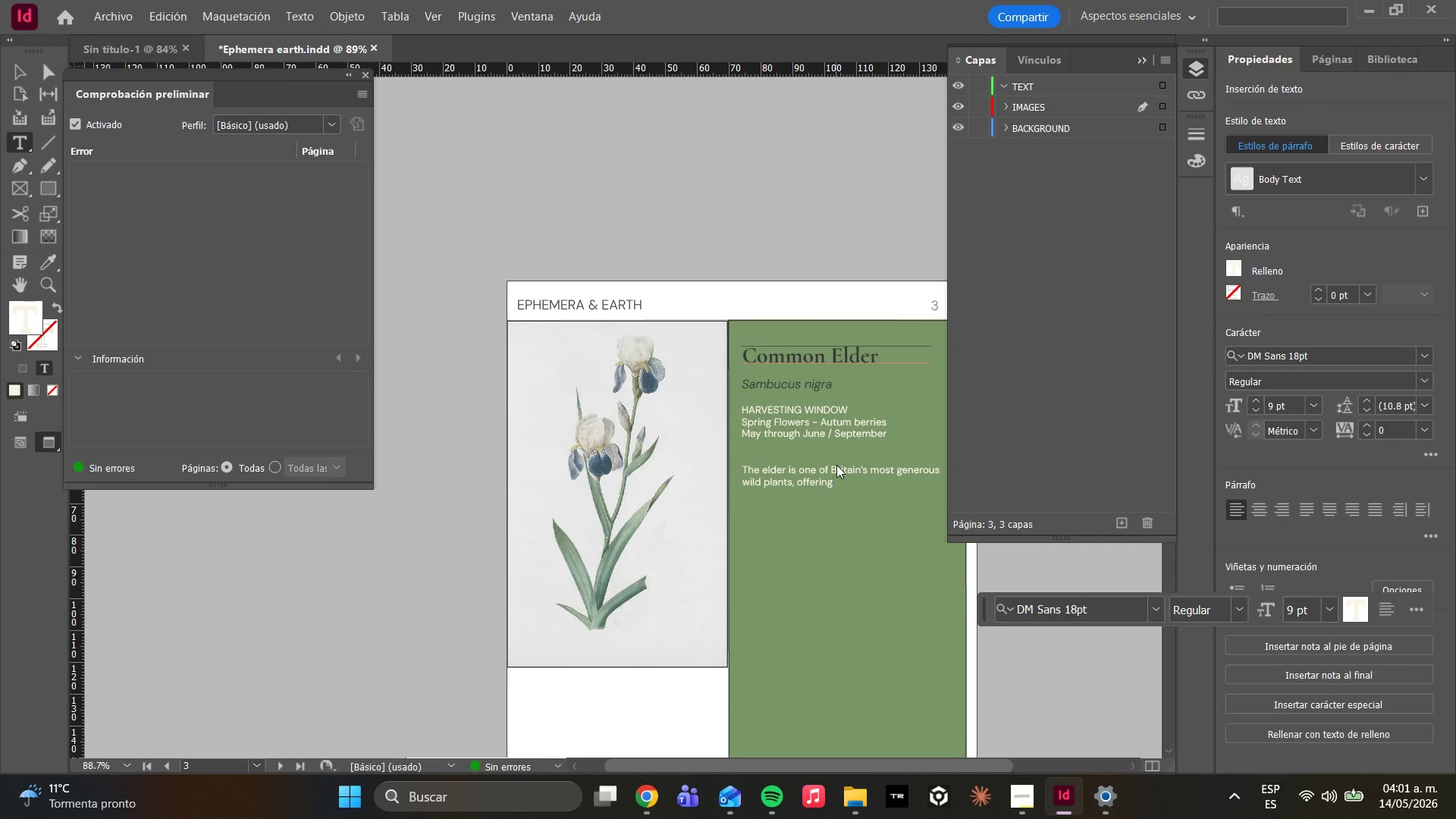 
type( flowers in spring and berries in autum)
 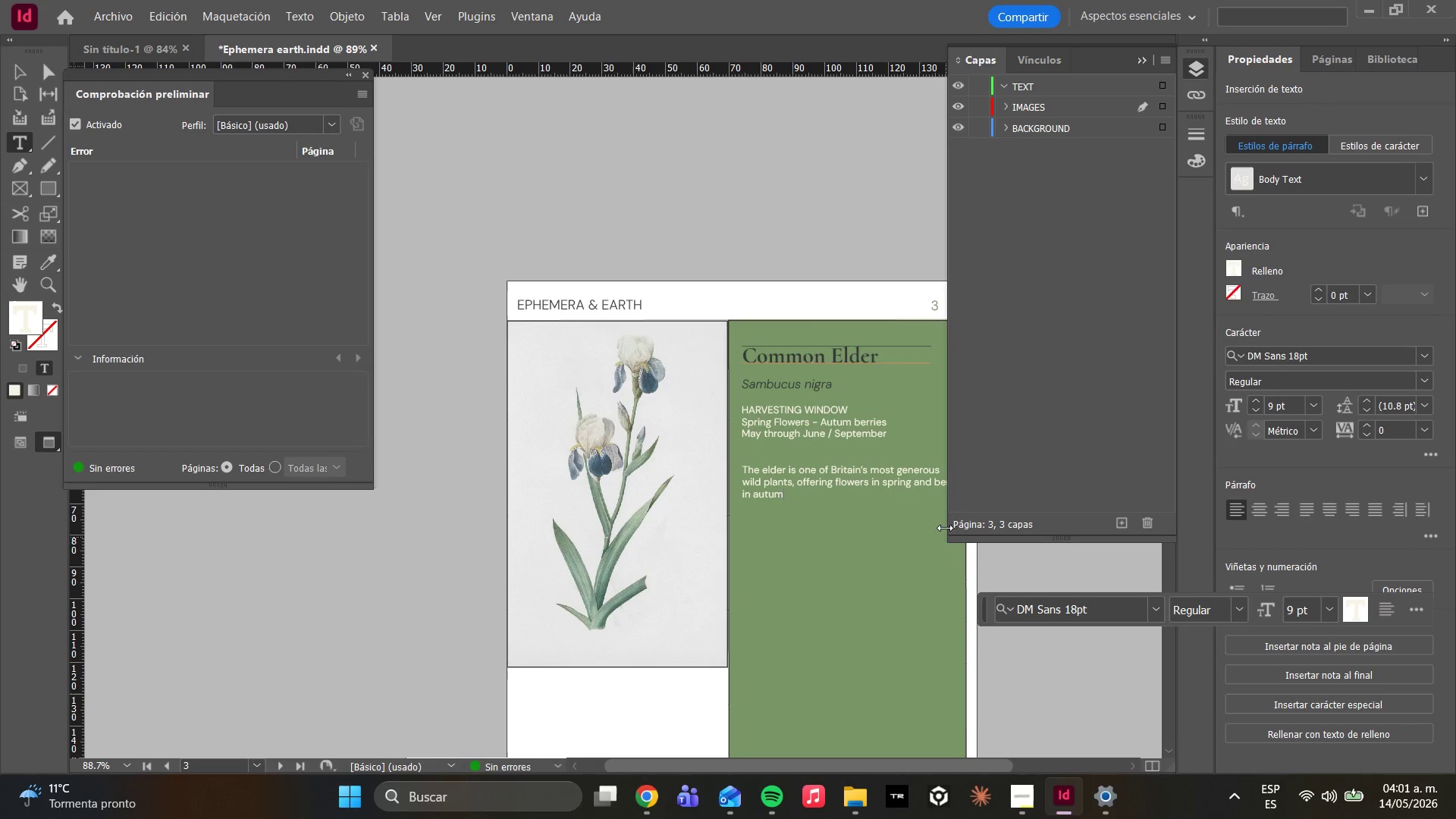 
left_click([935, 484])
 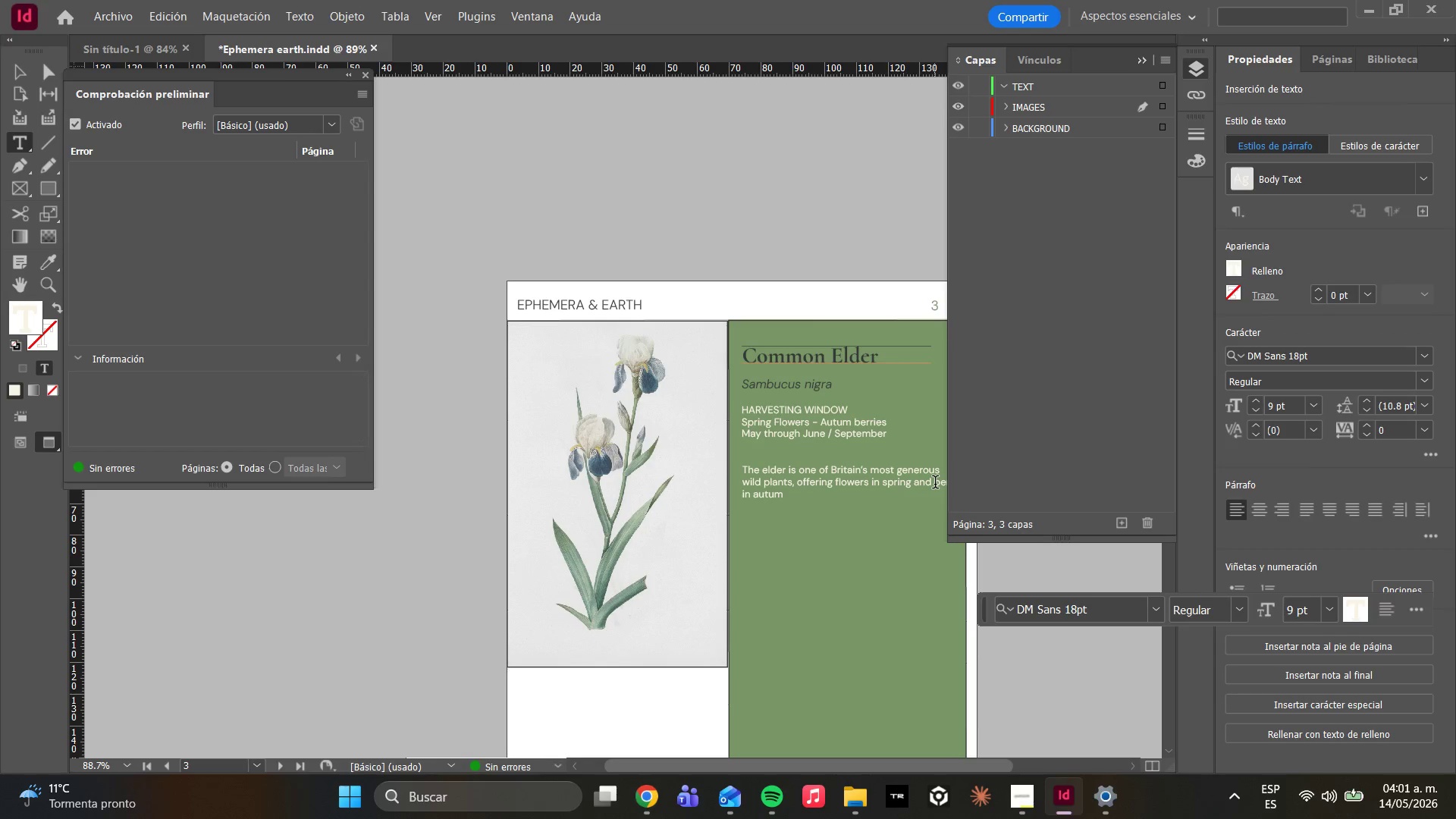 
key(Enter)
 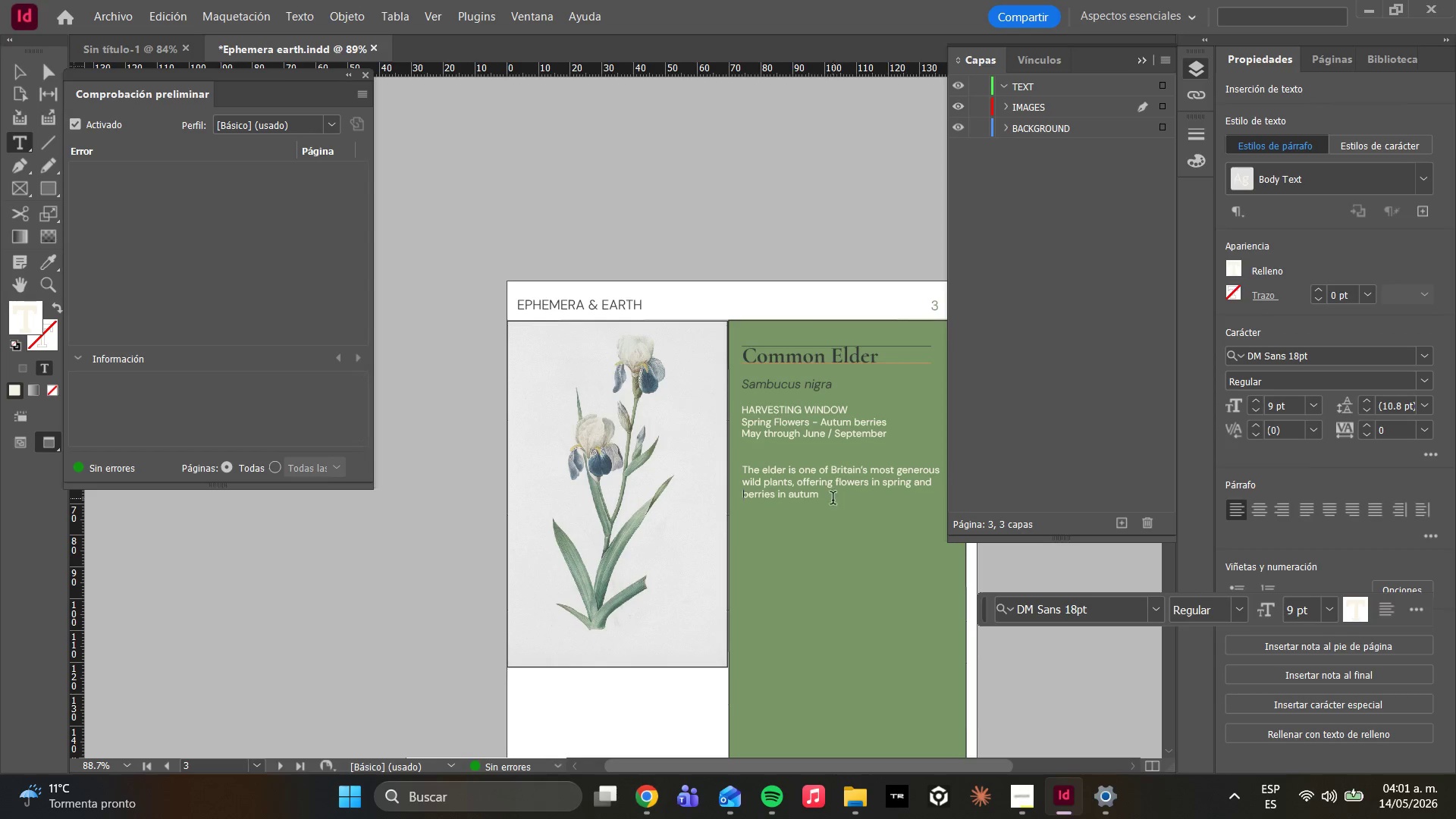 
left_click([830, 497])
 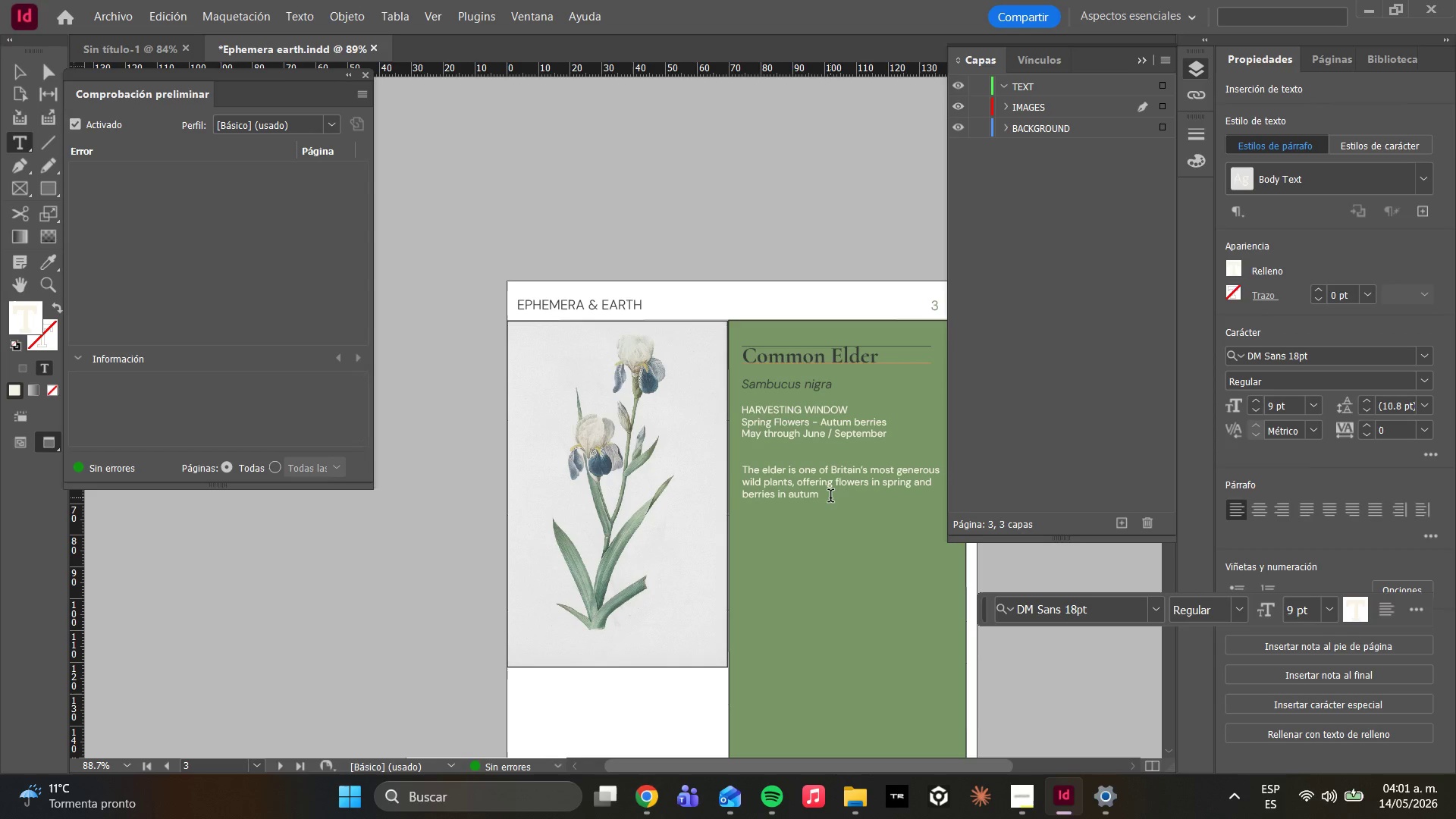 
wait(6.23)
 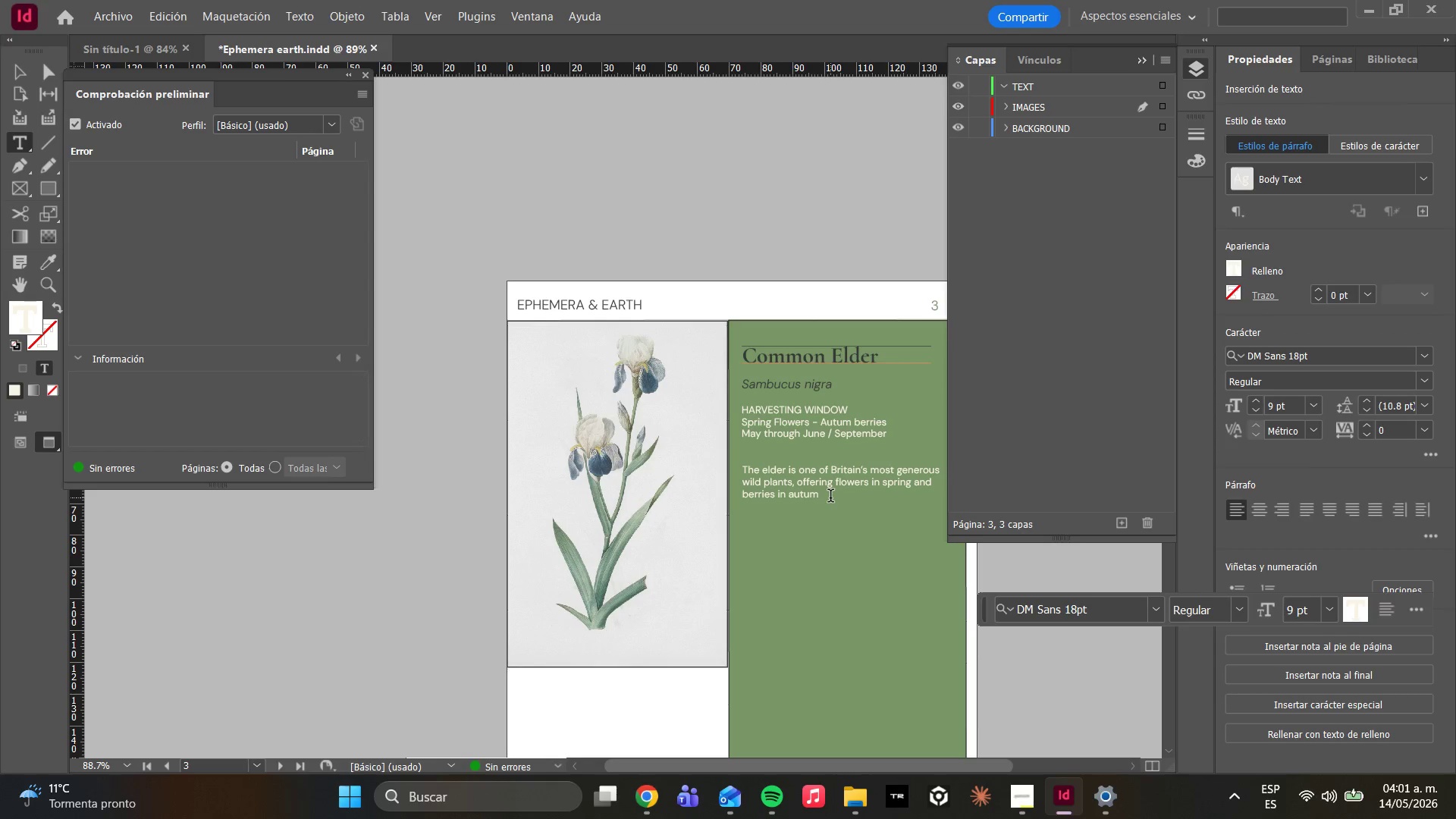 
key(N)
 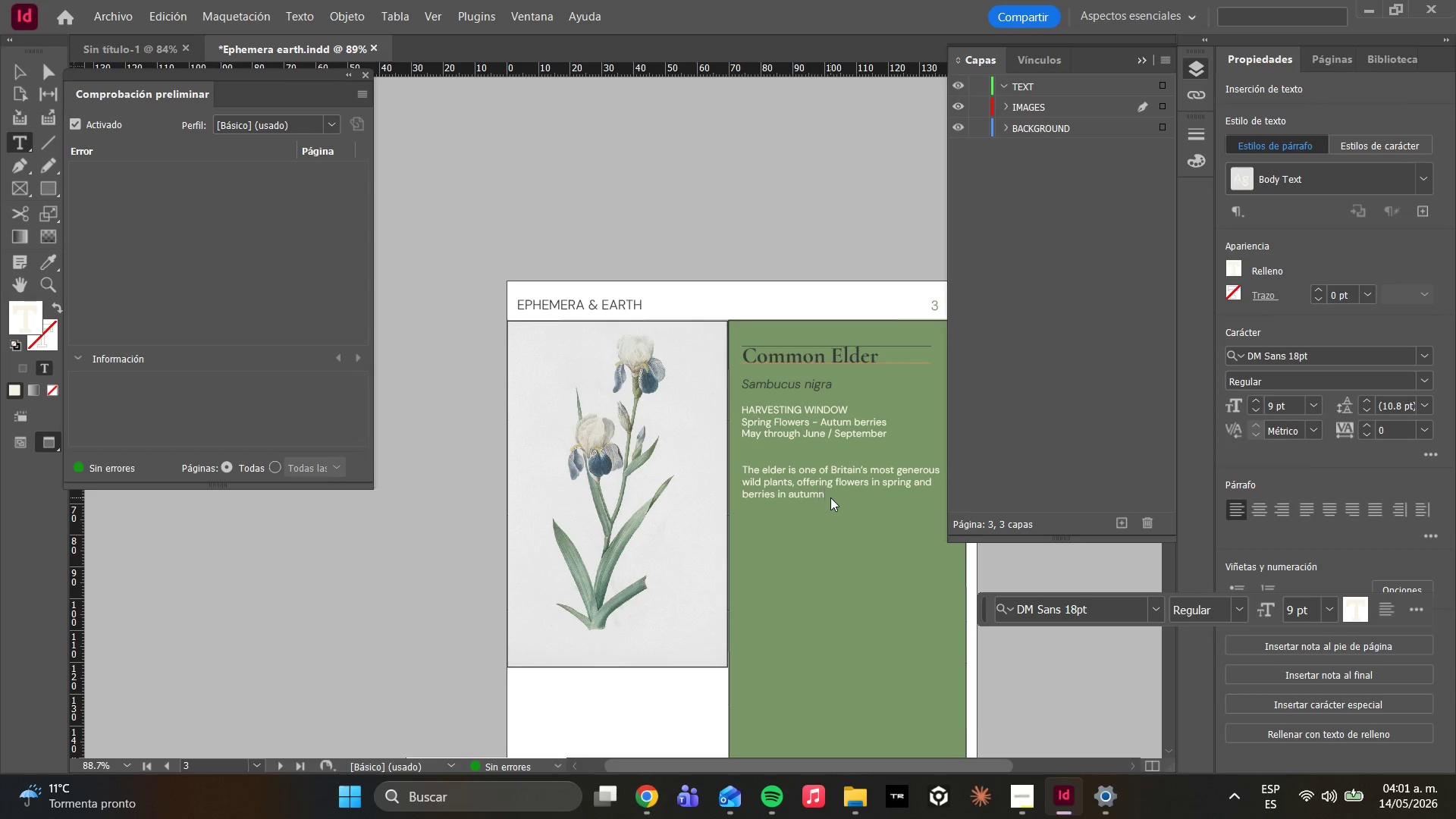 
key(Period)
 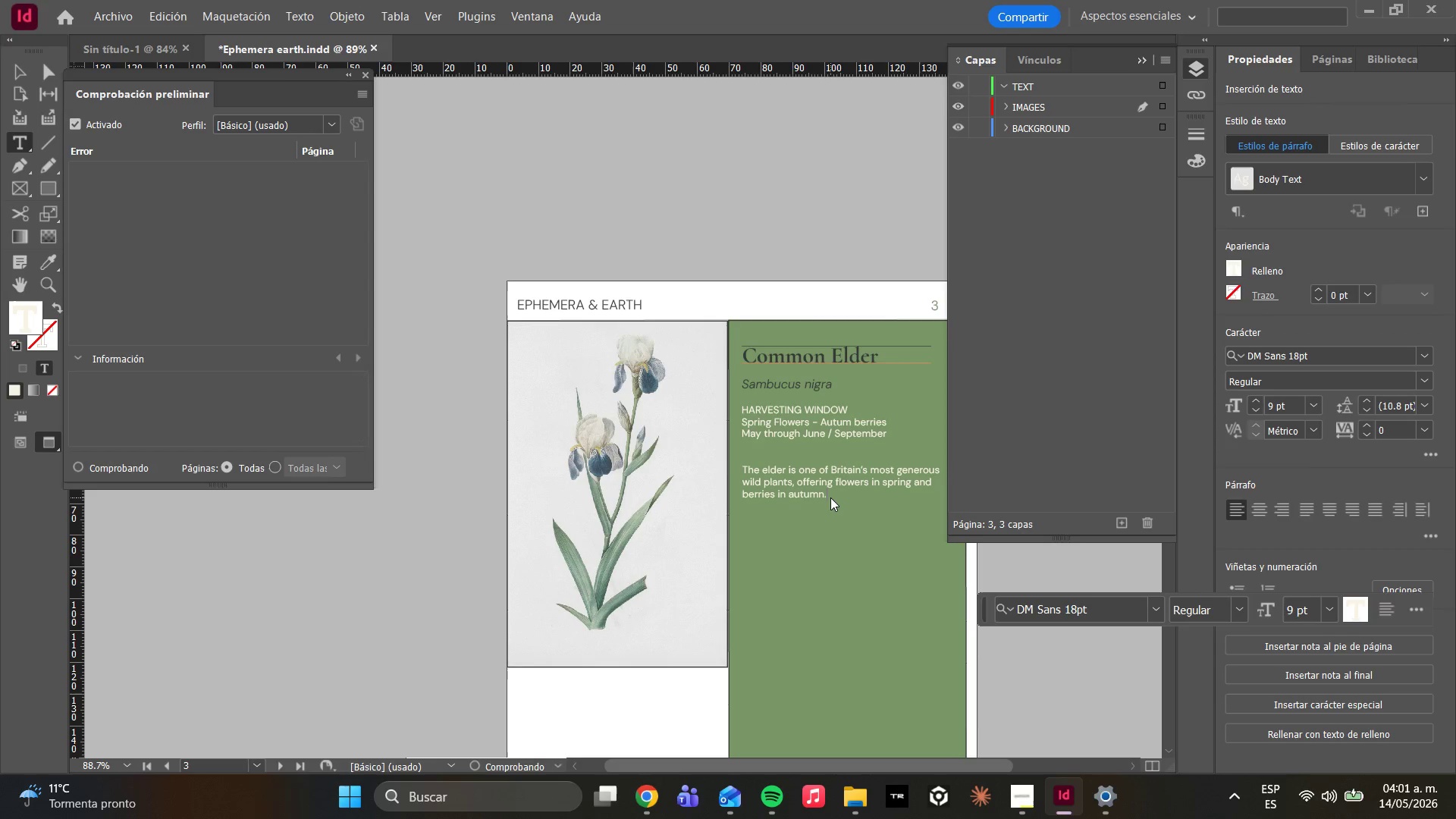 
key(Space)
 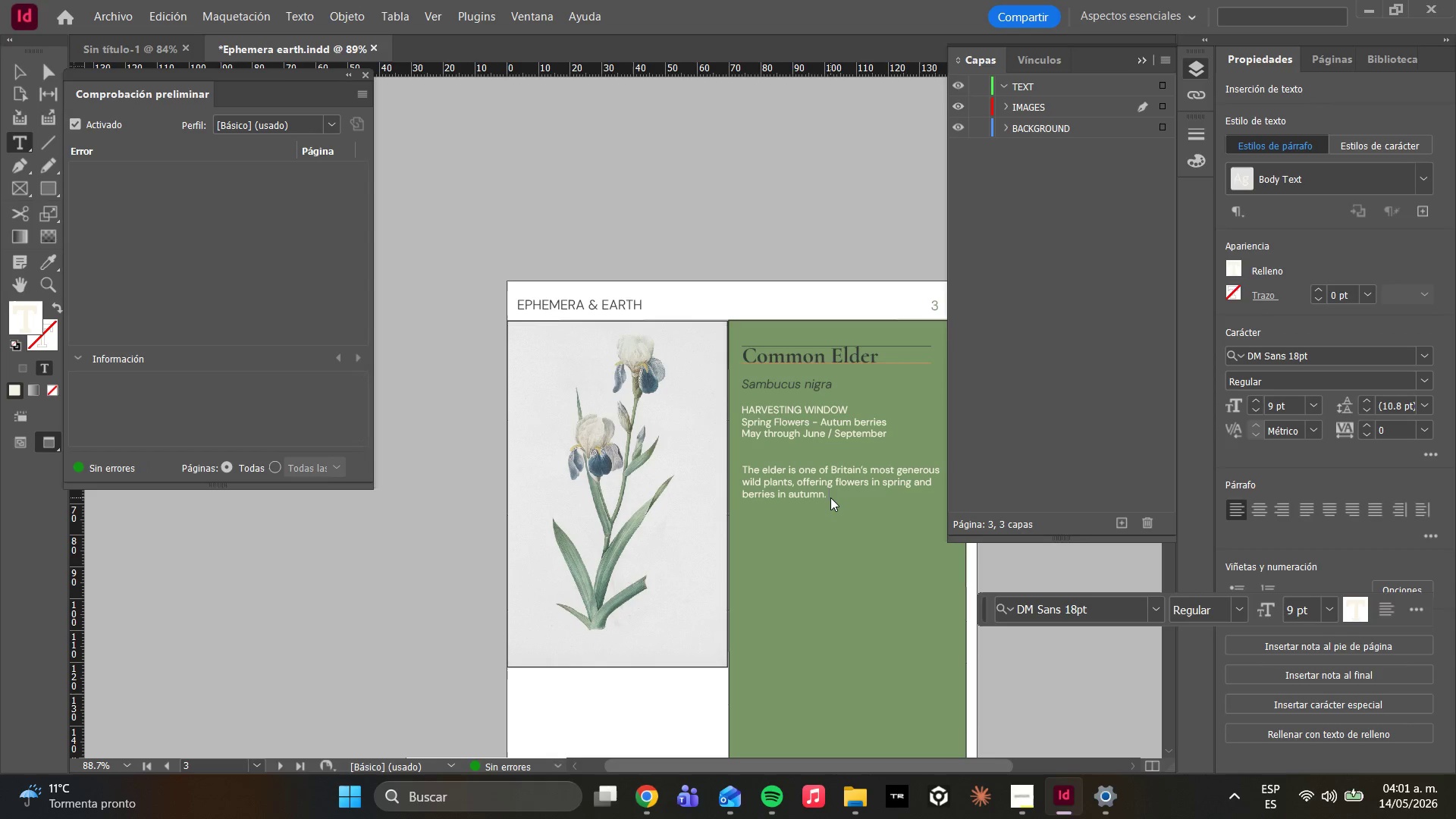 
type(Flowers shlould be)
 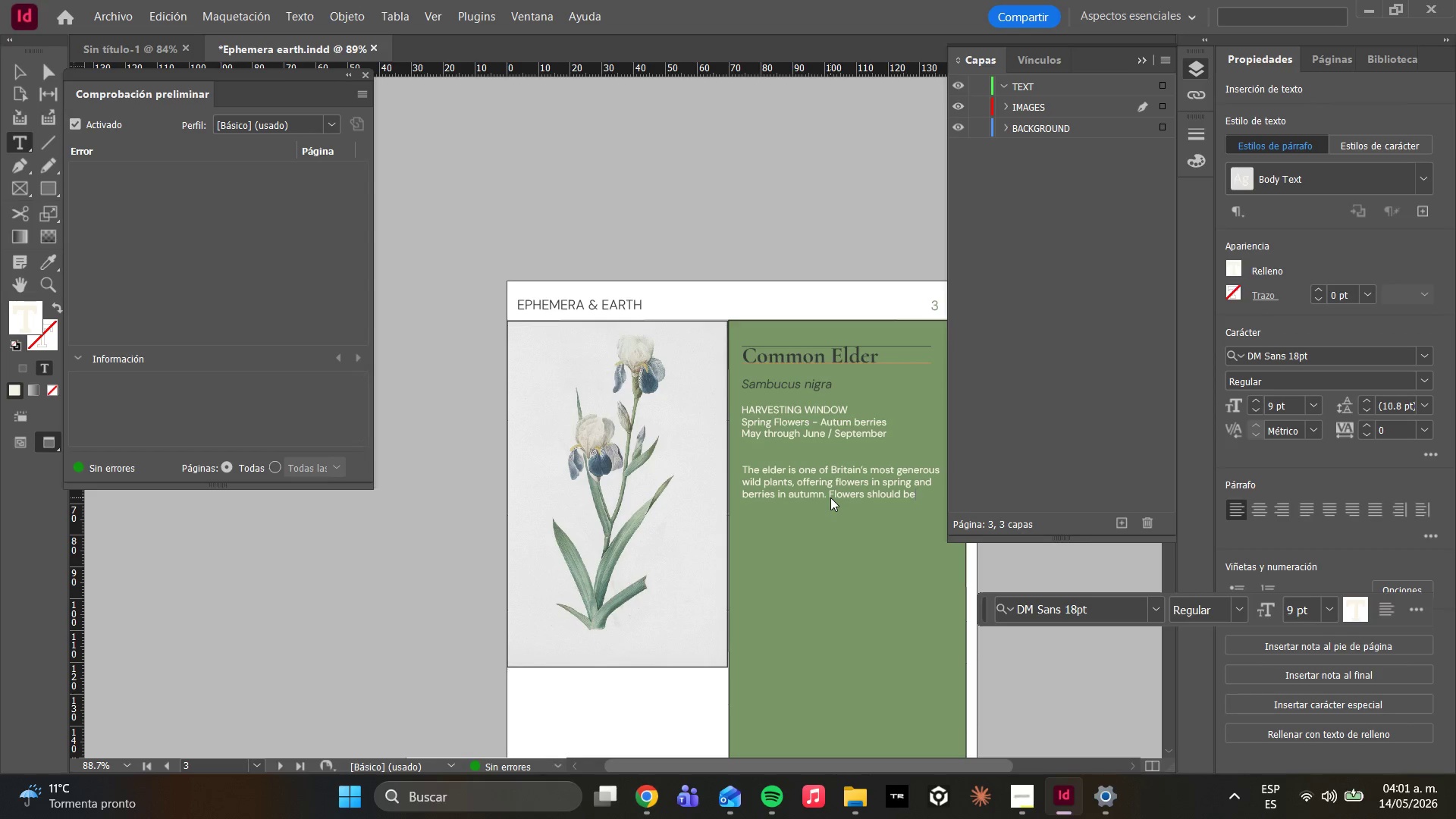 
type( crea)
key(Backspace)
key(Backspace)
key(Backspace)
key(Backspace)
 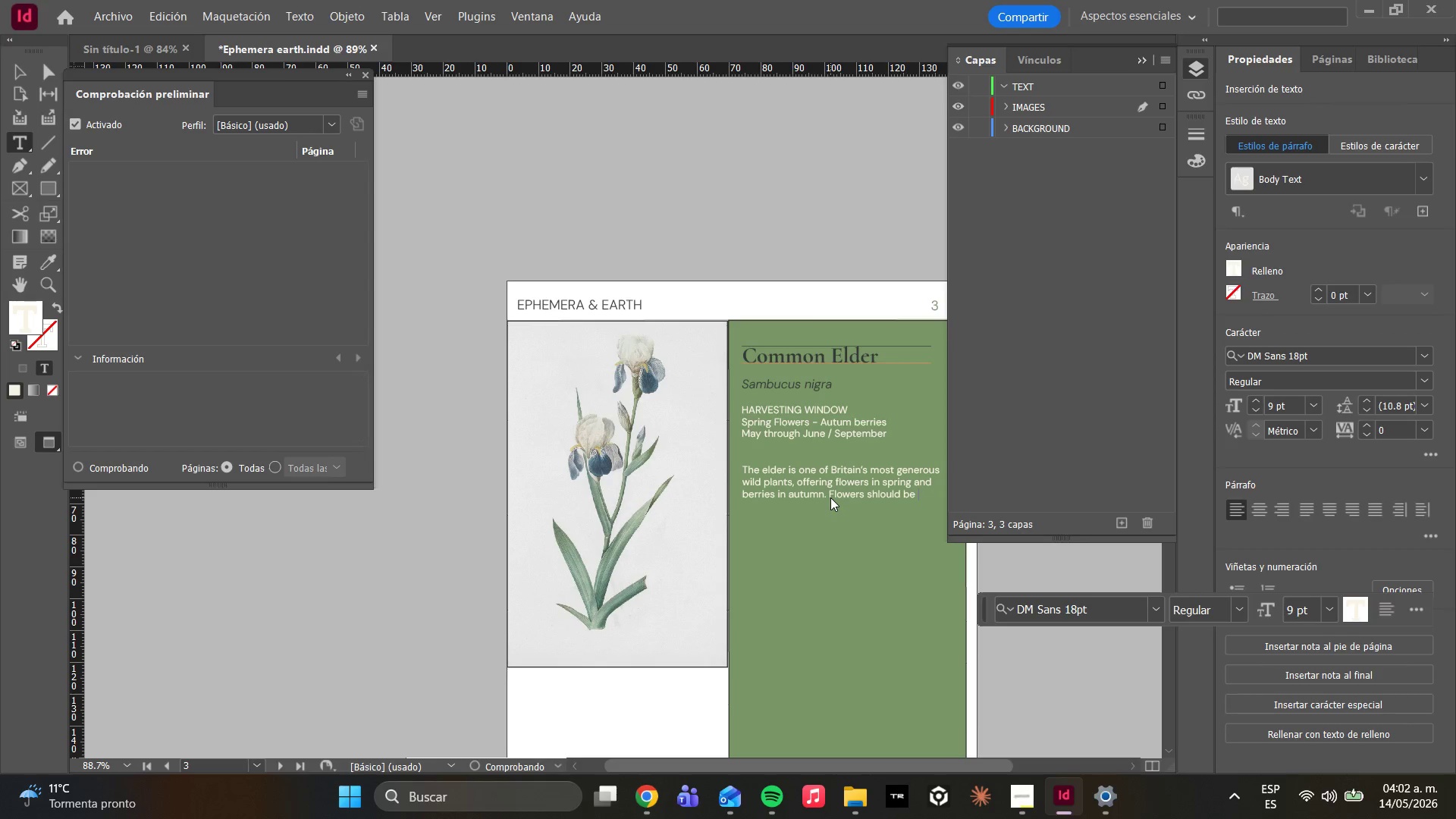 
key(Enter)
 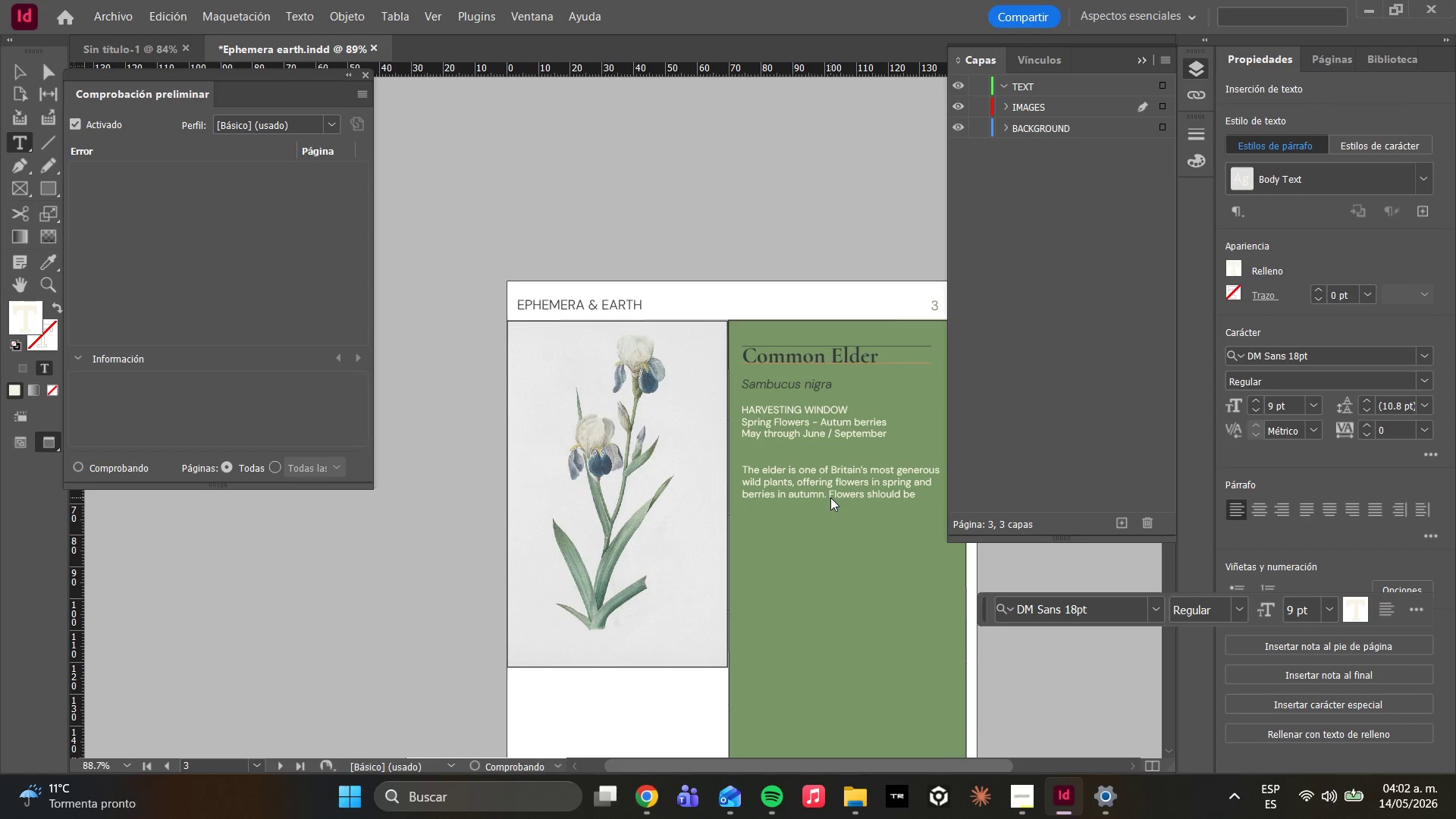 
type(cream-white and fully open.)
 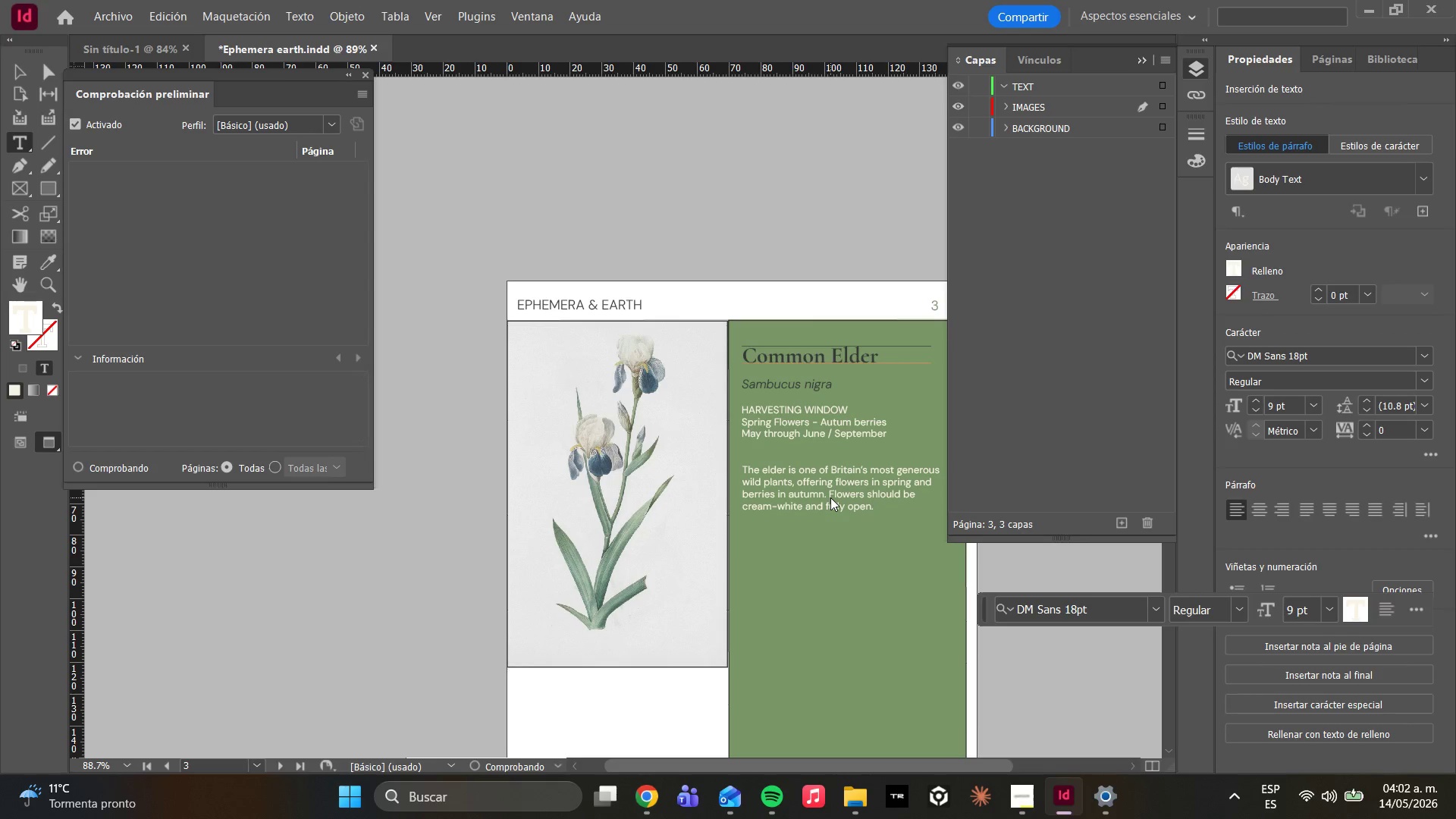 
key(Enter)
 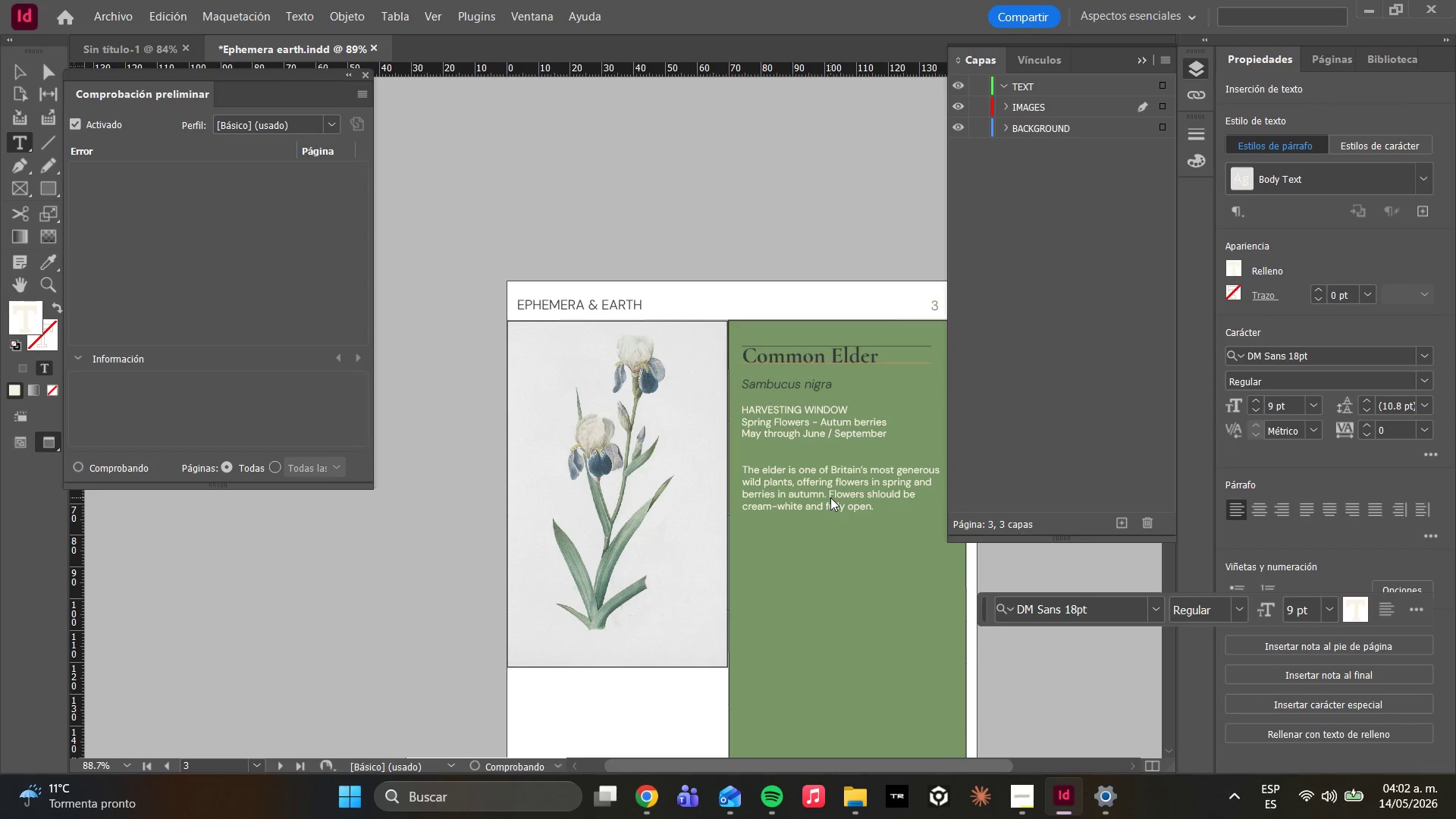 
key(Enter)
 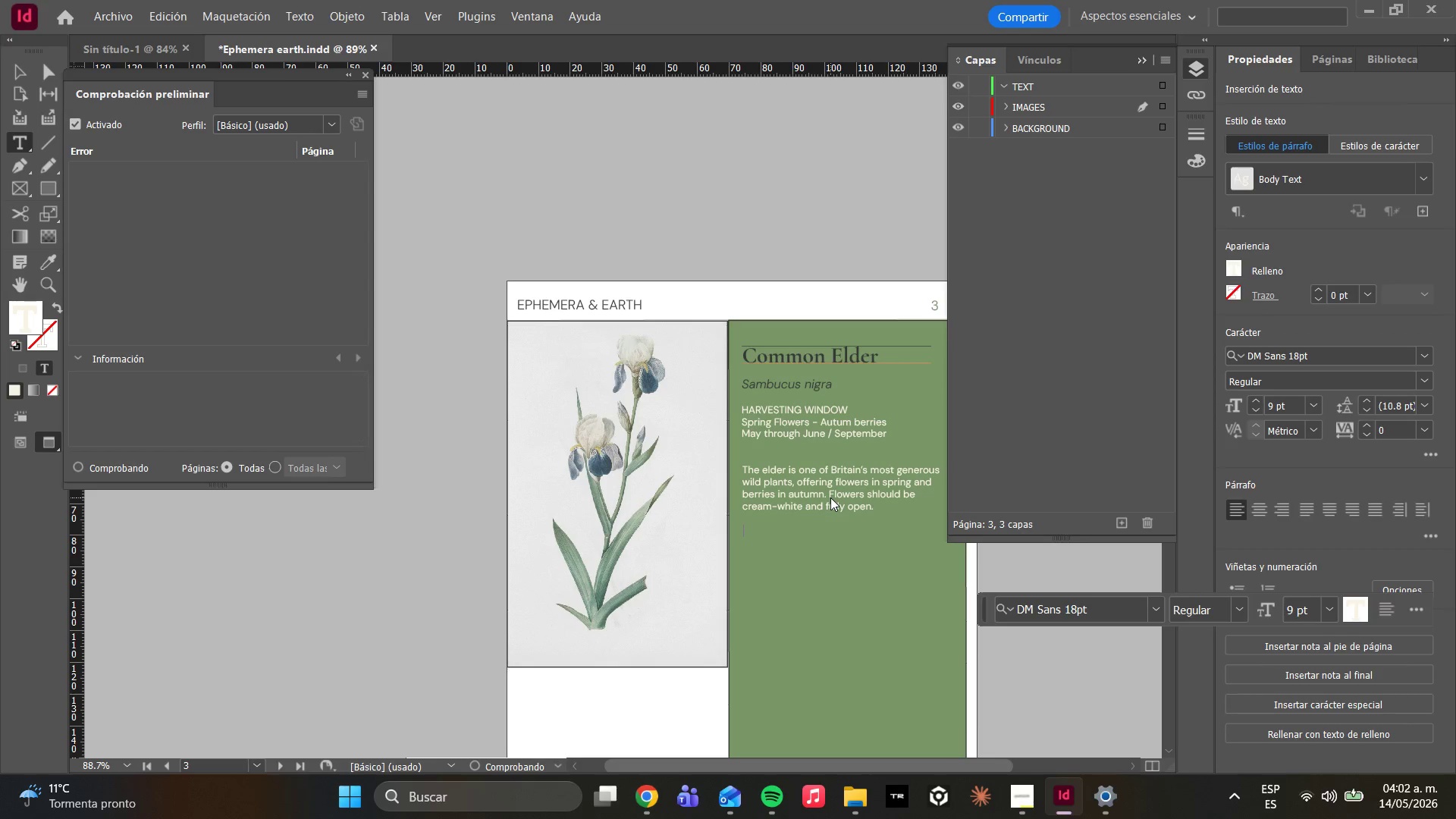 
type(Avoid)
 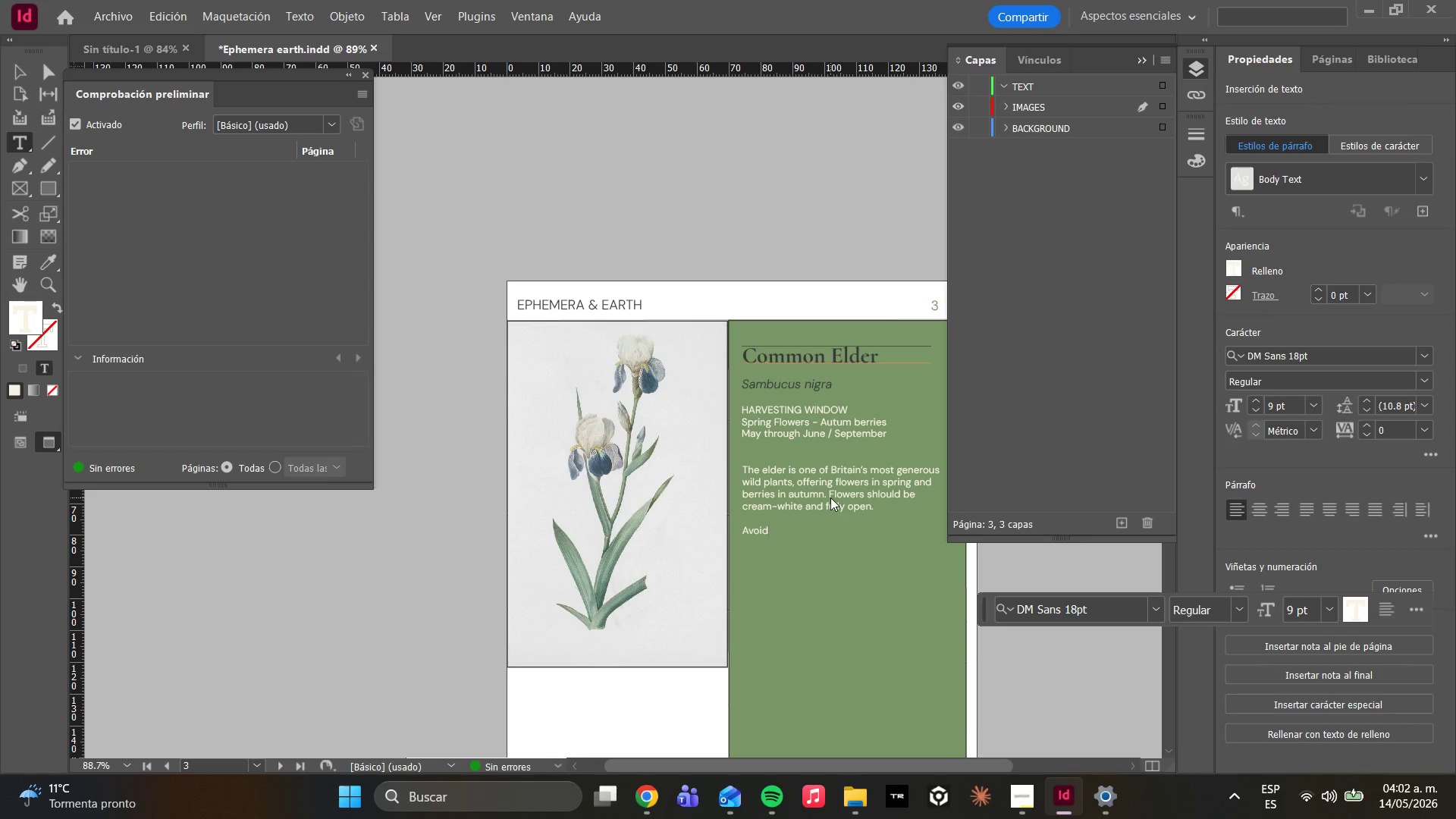 
type(any )
key(Backspace)
key(Backspace)
key(Backspace)
key(Backspace)
type( any )
 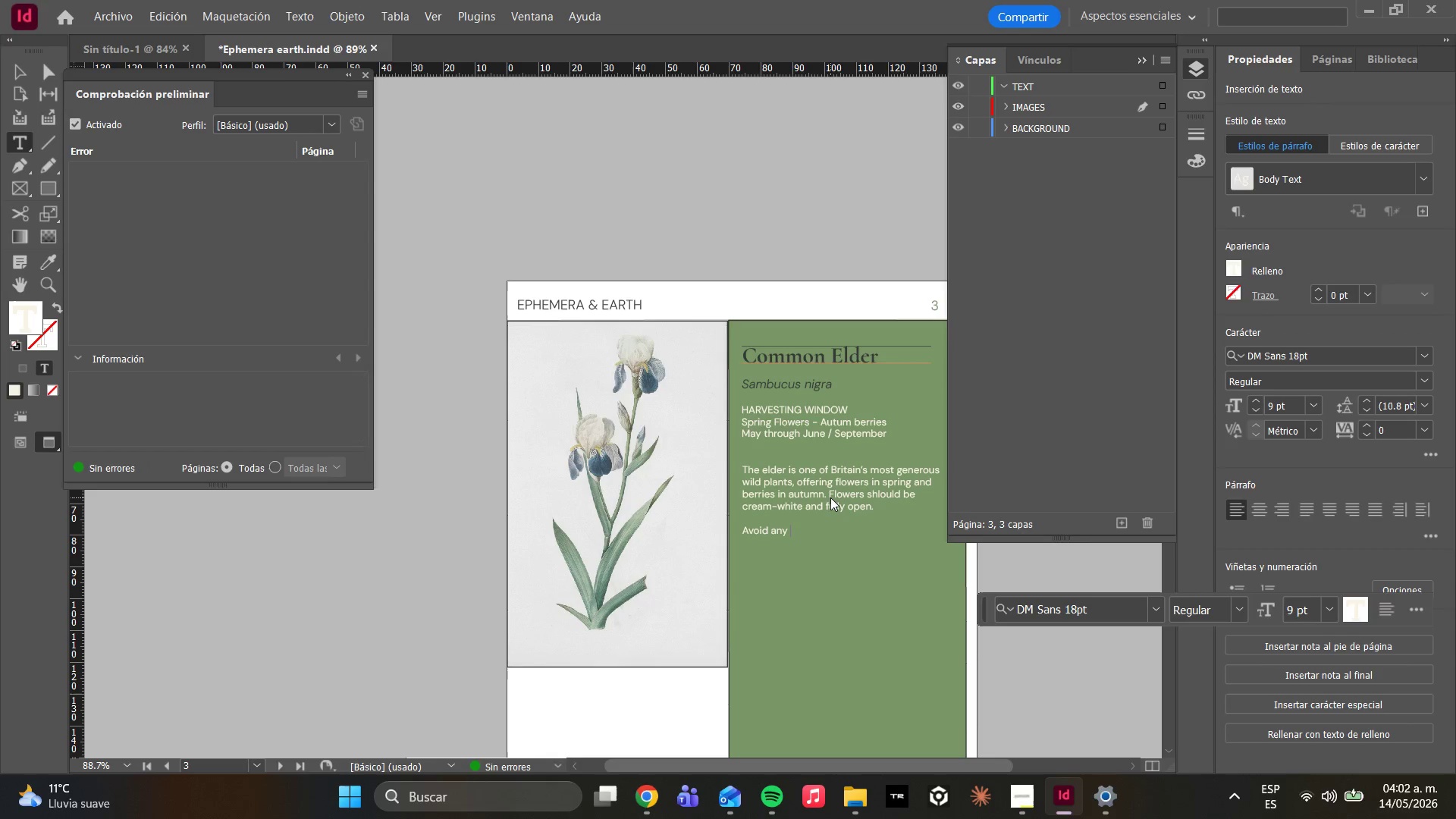 
wait(9.19)
 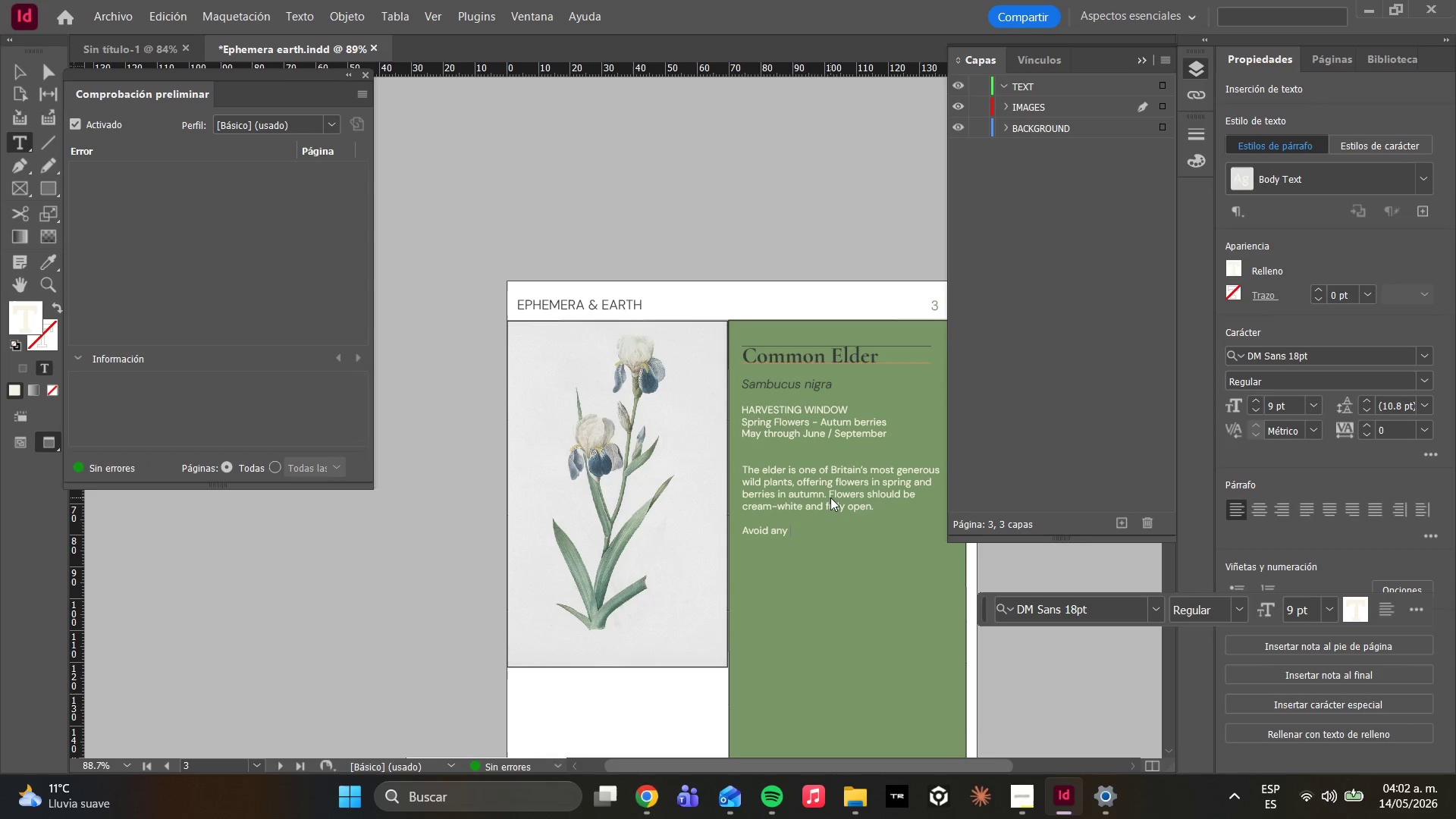 
hold_key(key=A, duration=0.34)
 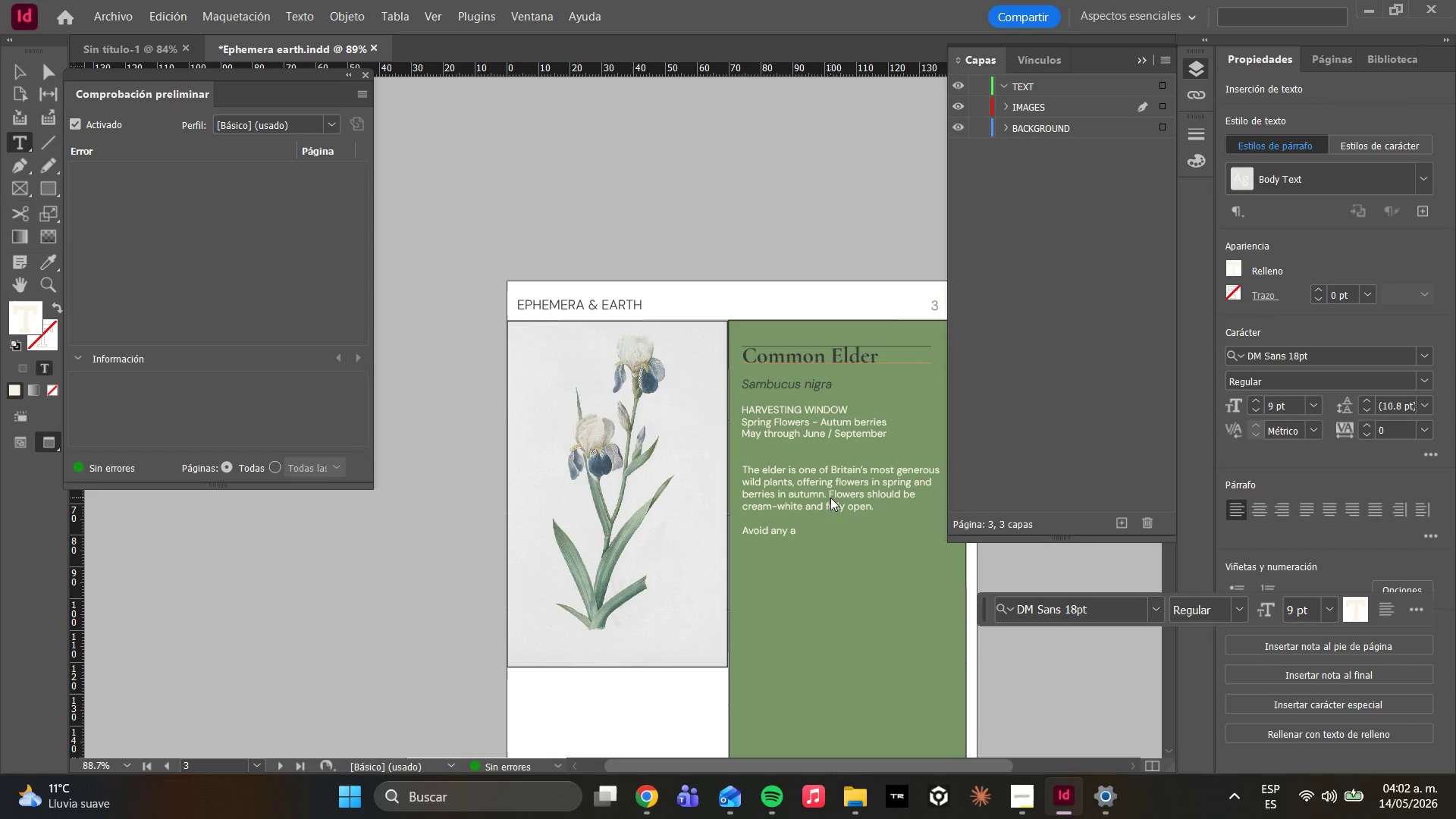 
key(A)
 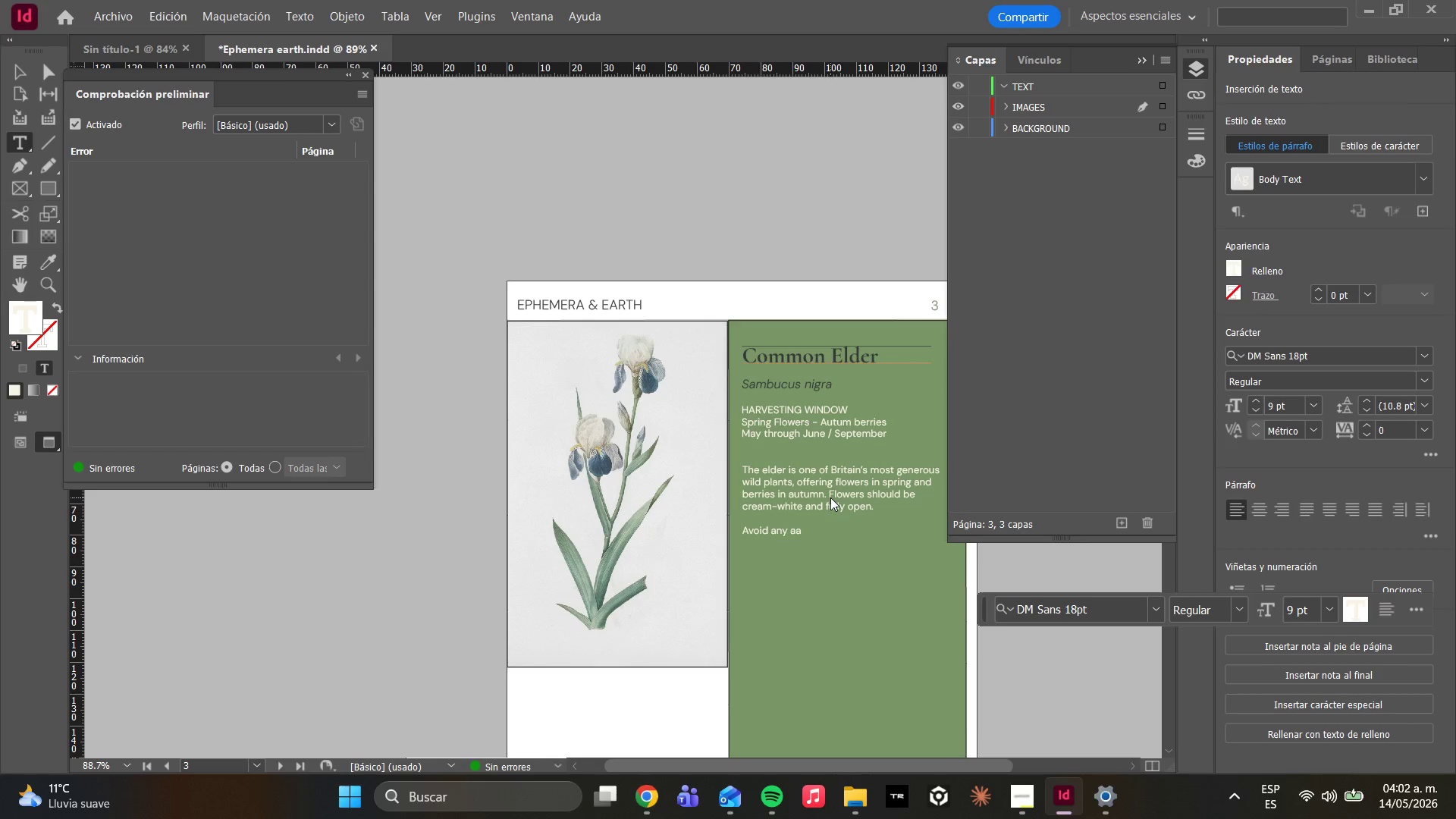 
key(Backspace)
 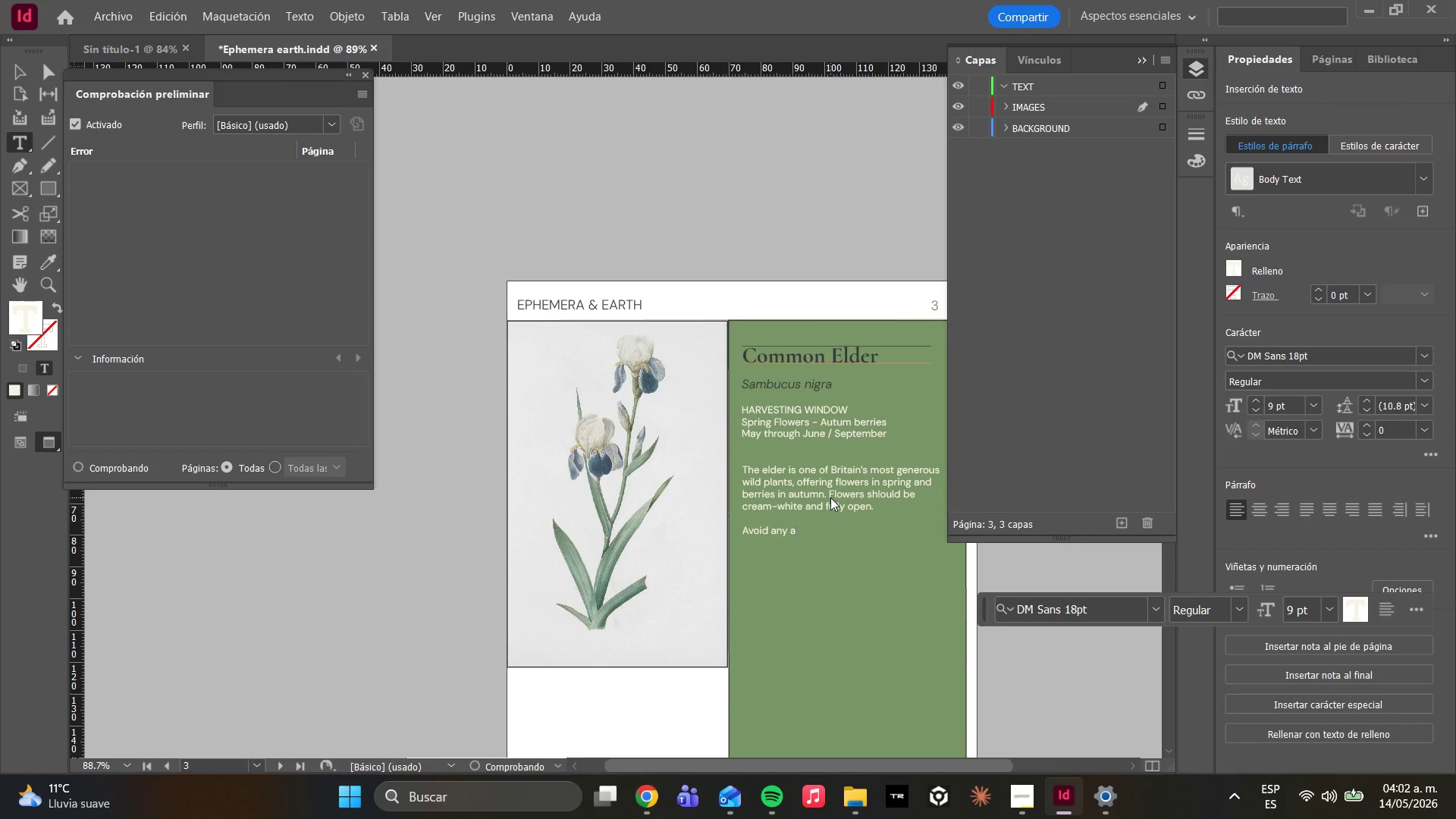 
key(Backspace)
 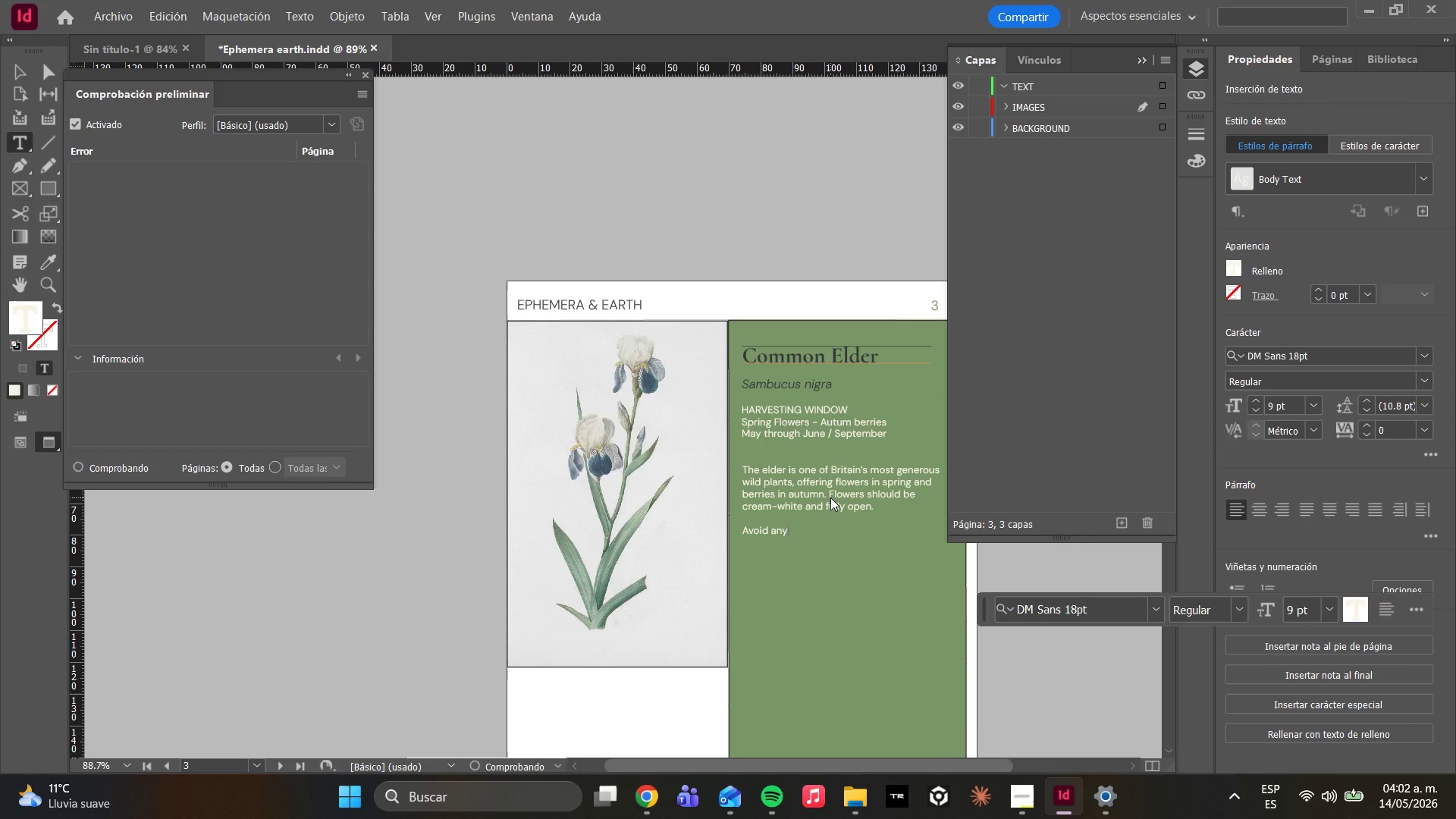 
key(Backspace)
 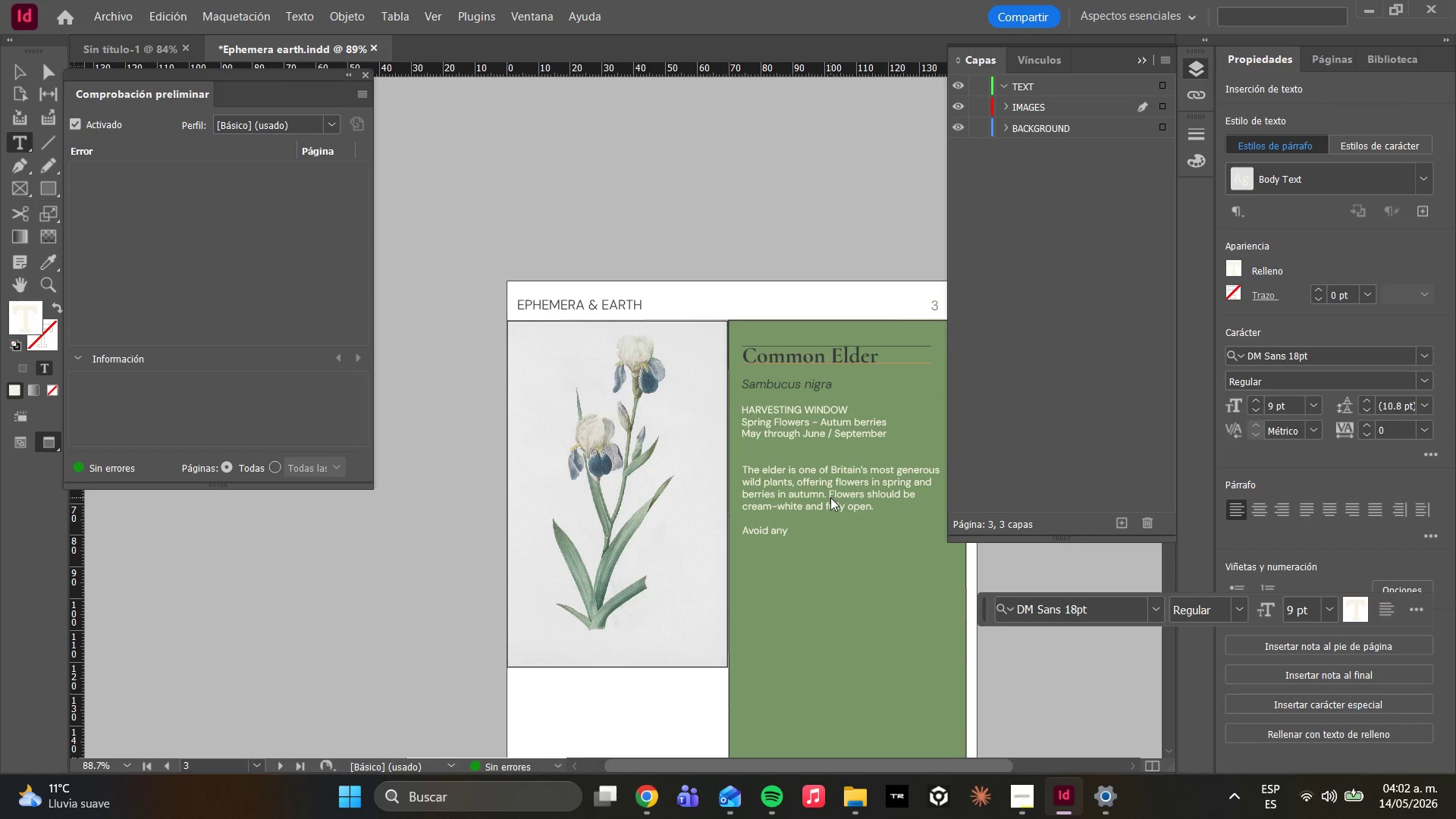 
wait(5.33)
 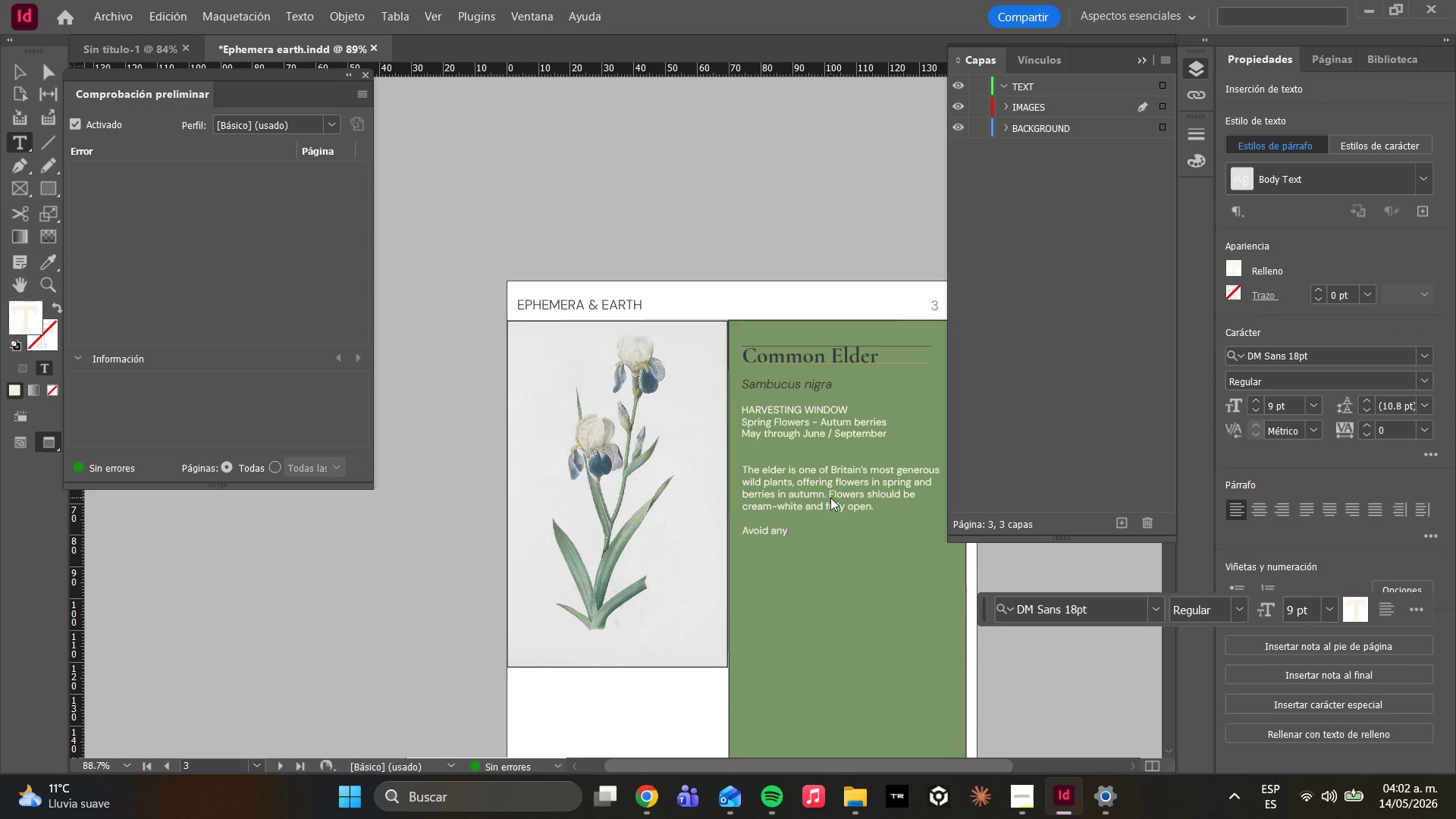 
hold_key(key=Backspace, duration=0.67)
 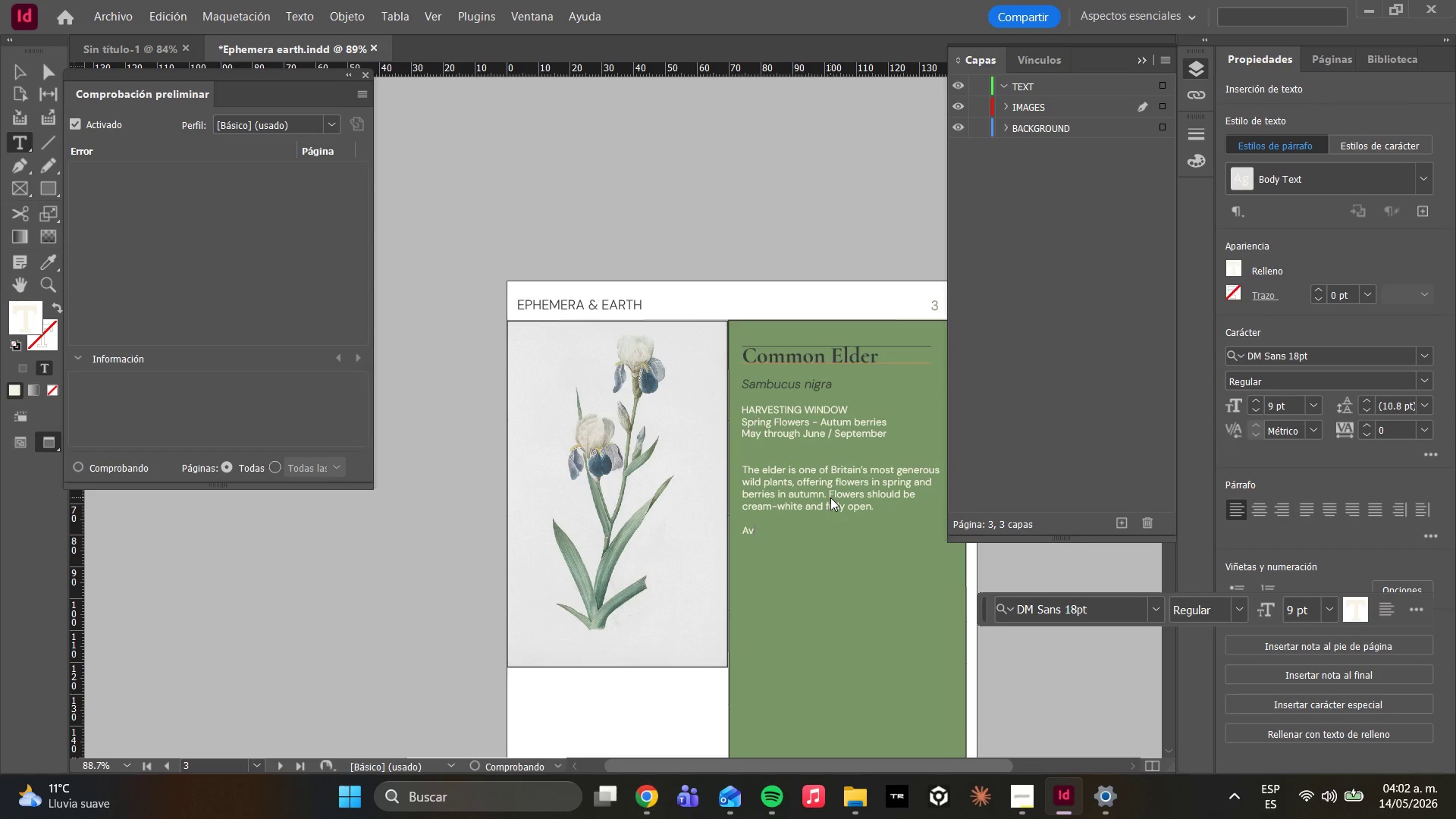 
key(Backspace)
key(Backspace)
key(Backspace)
key(Backspace)
type(Avoid any)
 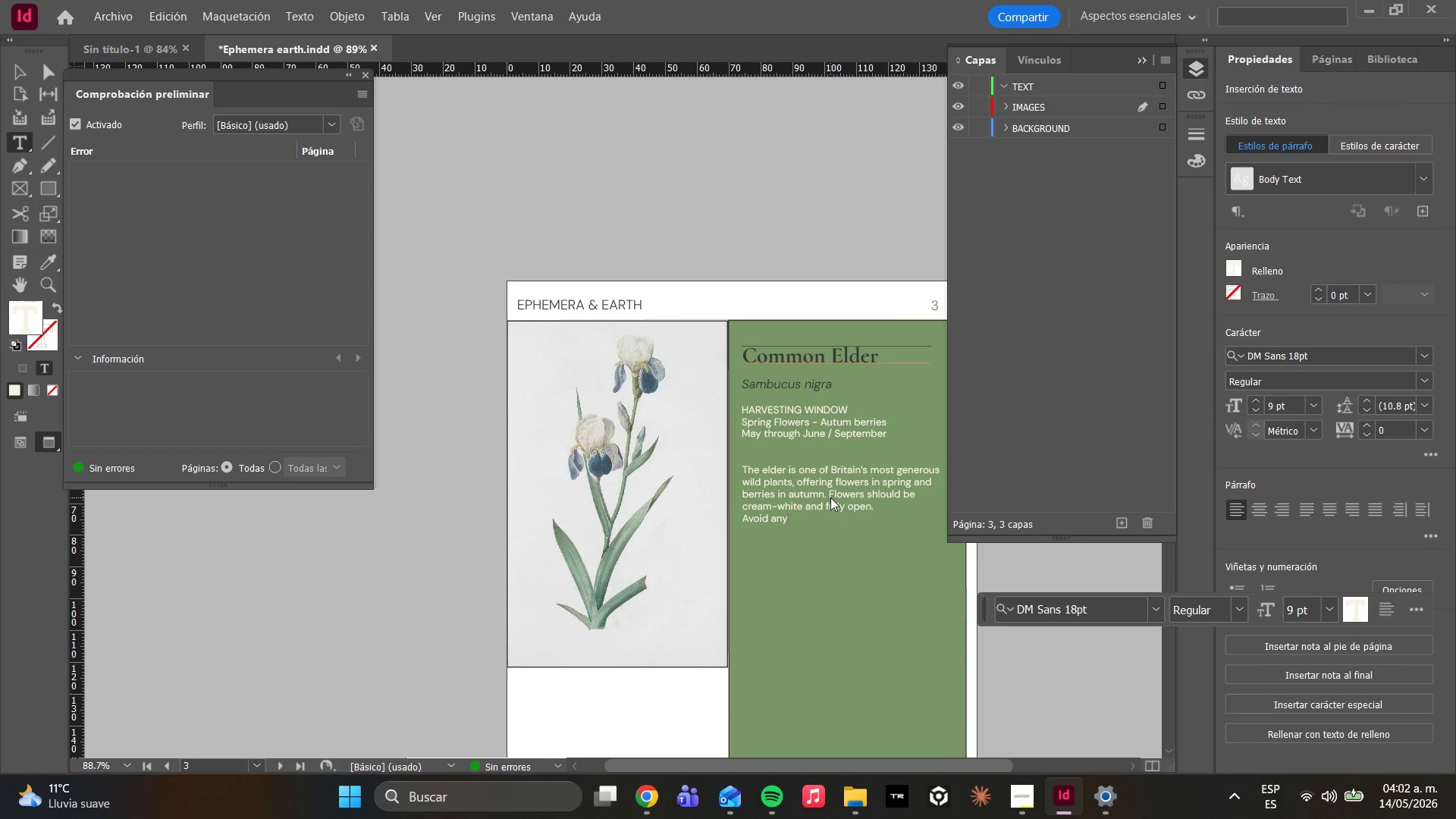 
type( with a mut)
key(Backspace)
type(sty smell.)
 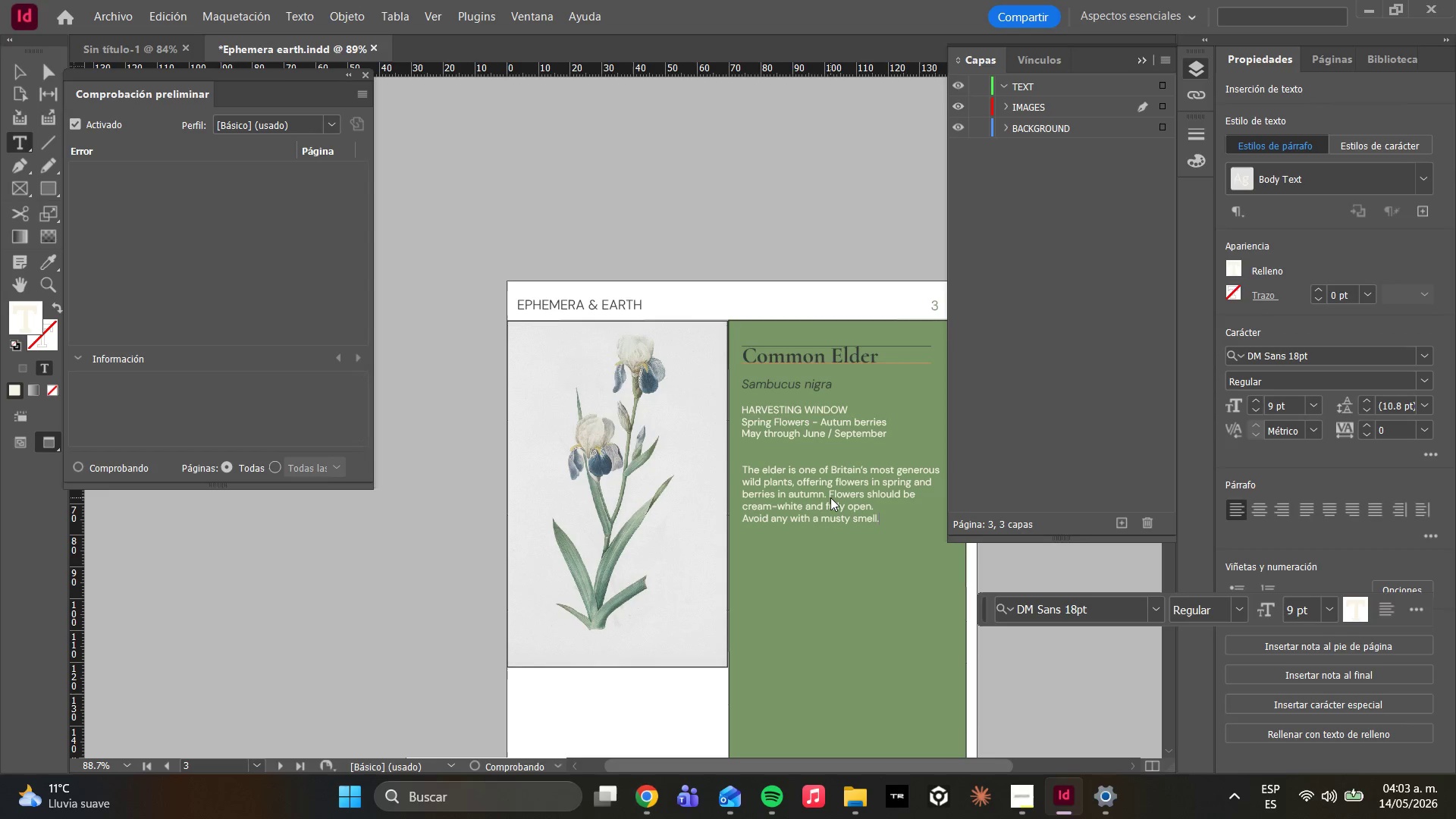 
key(Enter)
 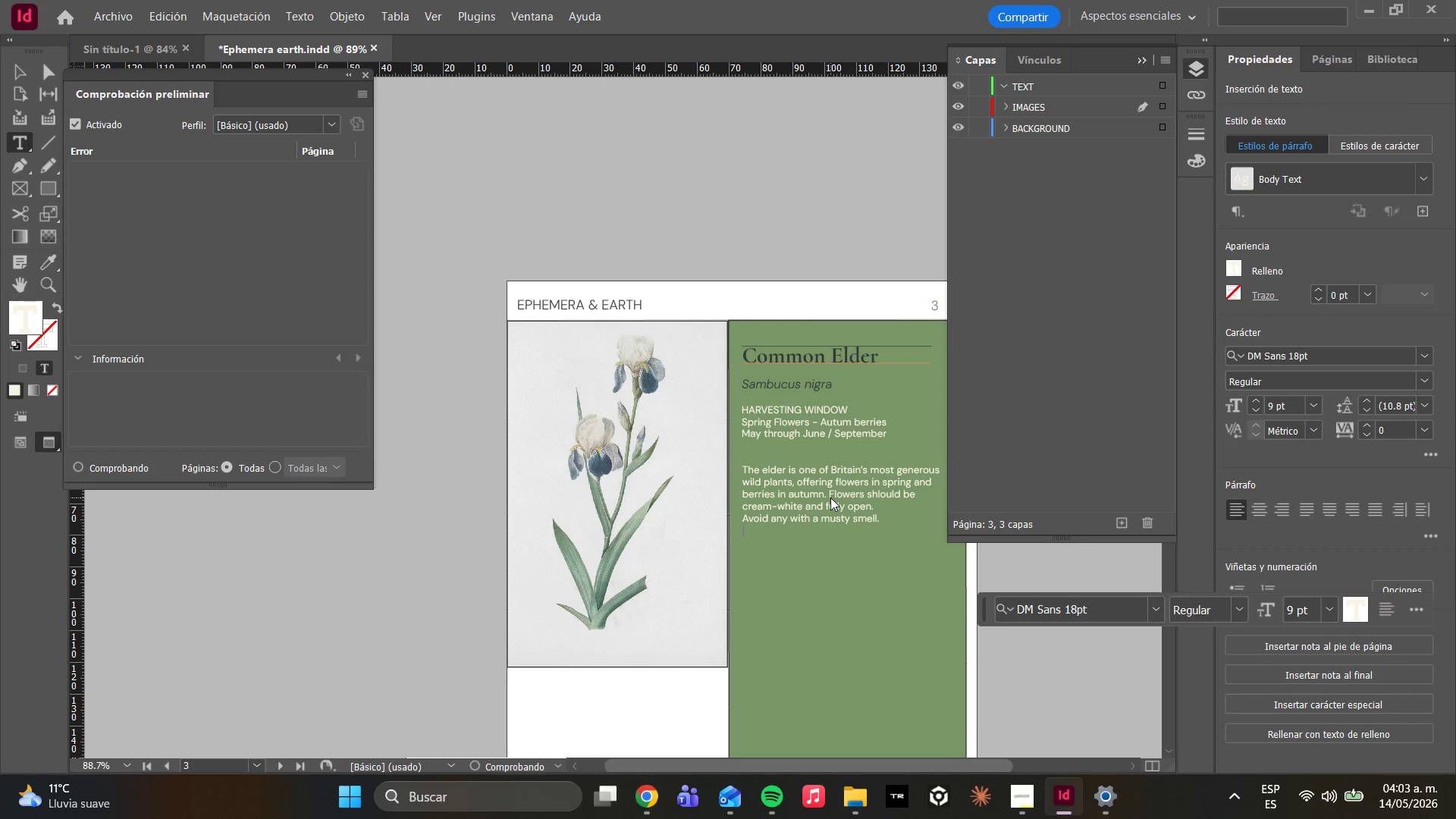 
key(Enter)
 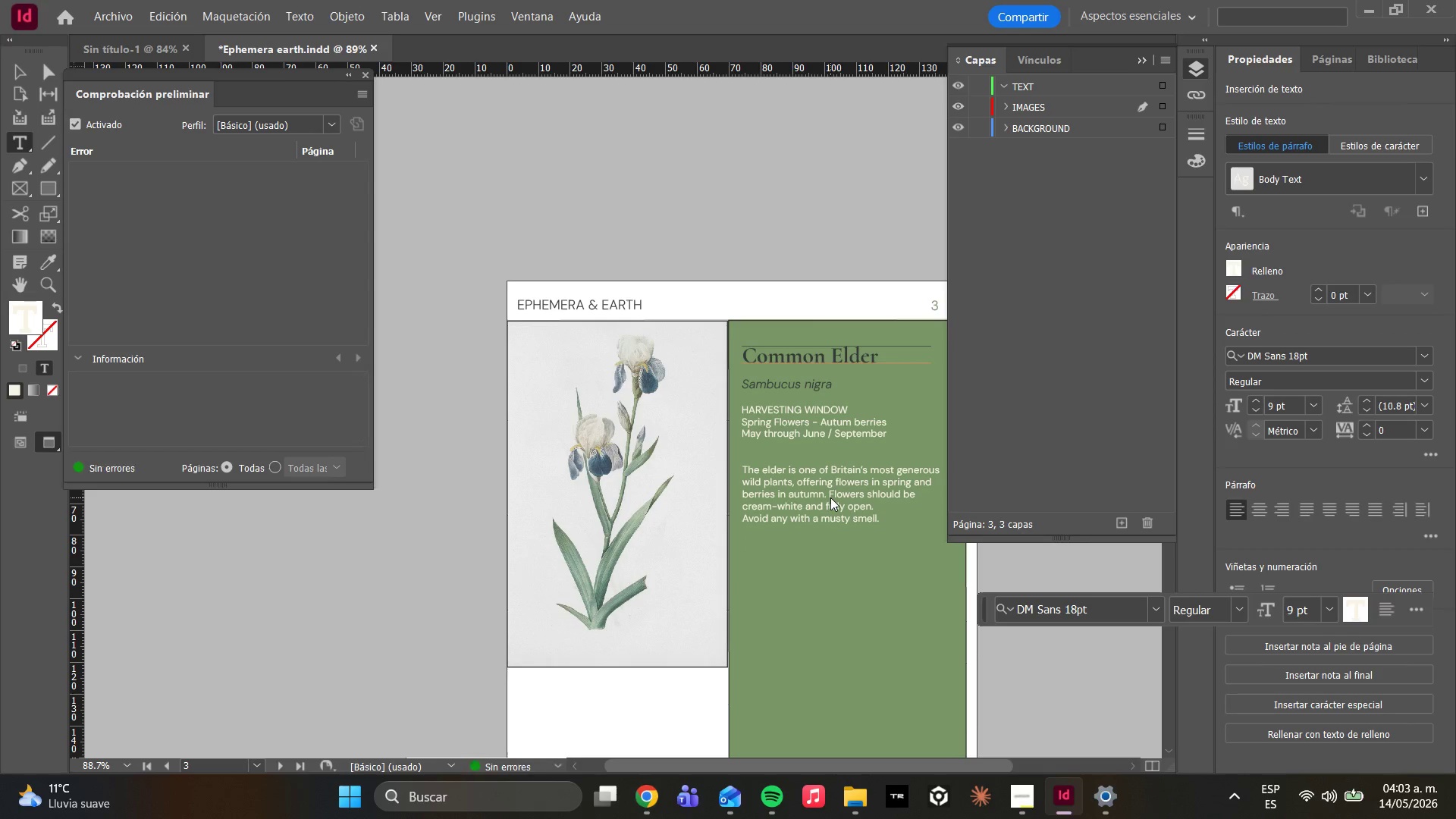 
type(Berries must be cooked before consuptiio)
key(Backspace)
key(Backspace)
type(on, raw)
key(Backspace)
key(Backspace)
key(Backspace)
key(Backspace)
 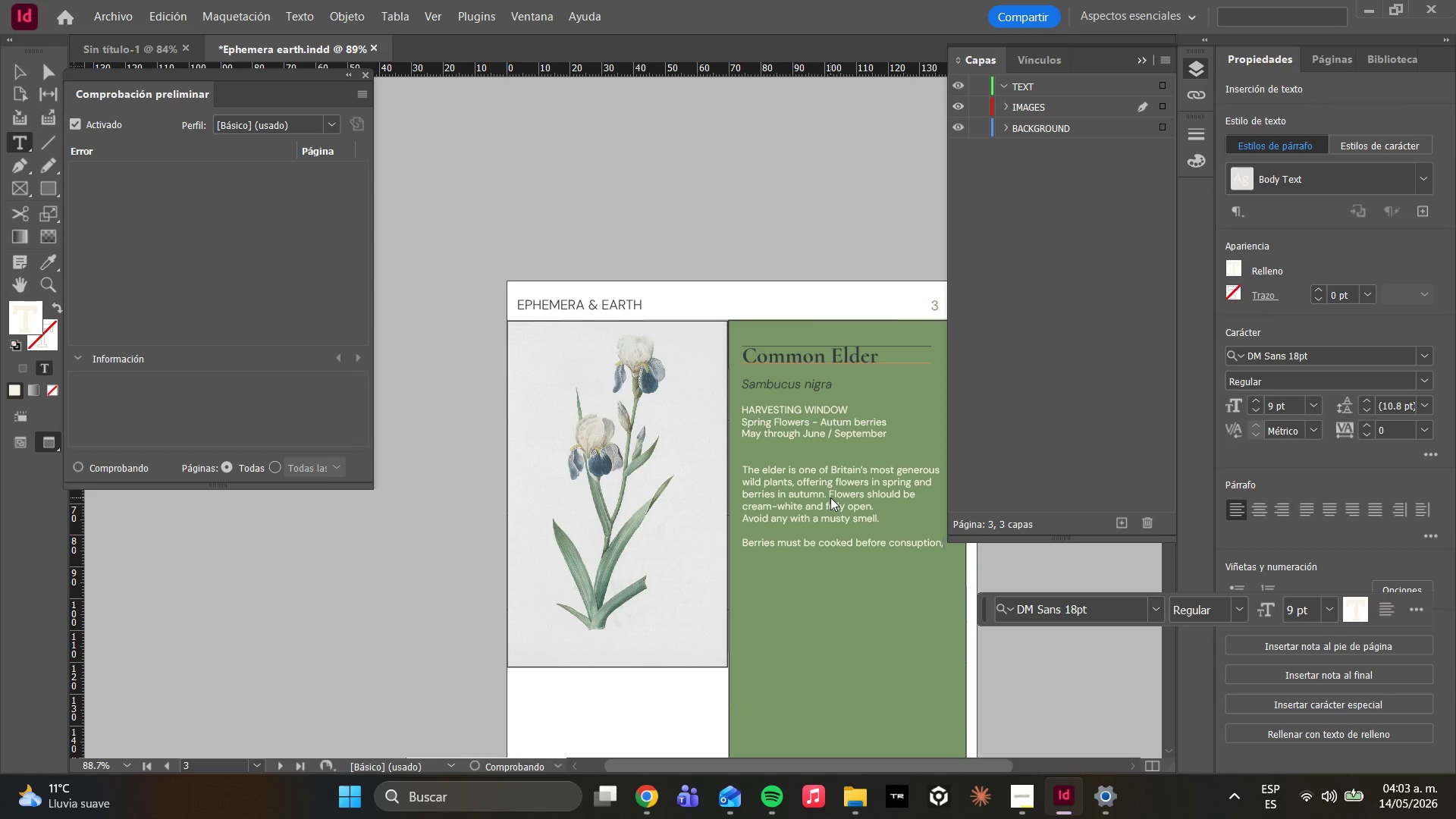 
key(Enter)
 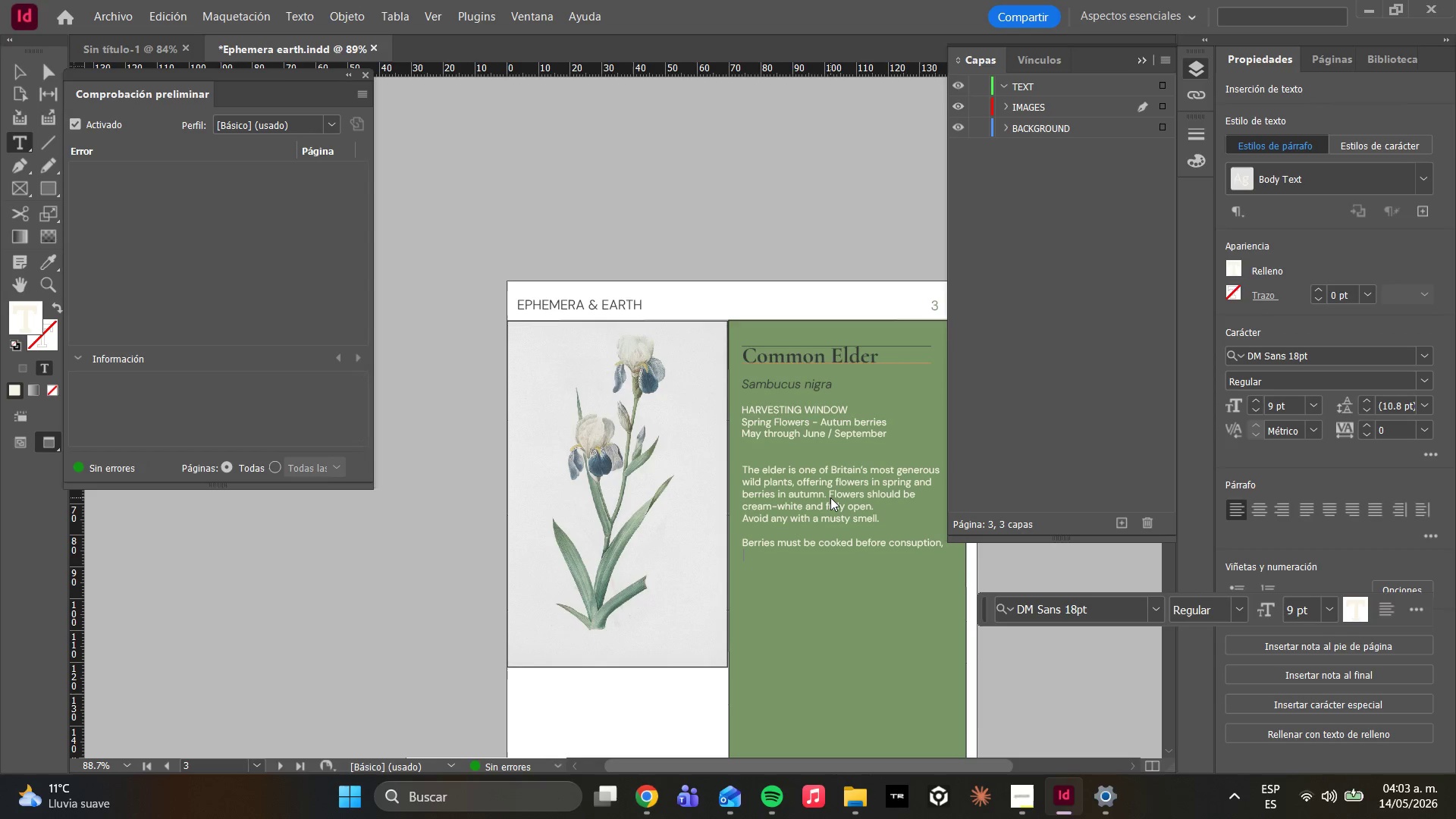 
type(raw elder berries cause nausea. The flowers)
 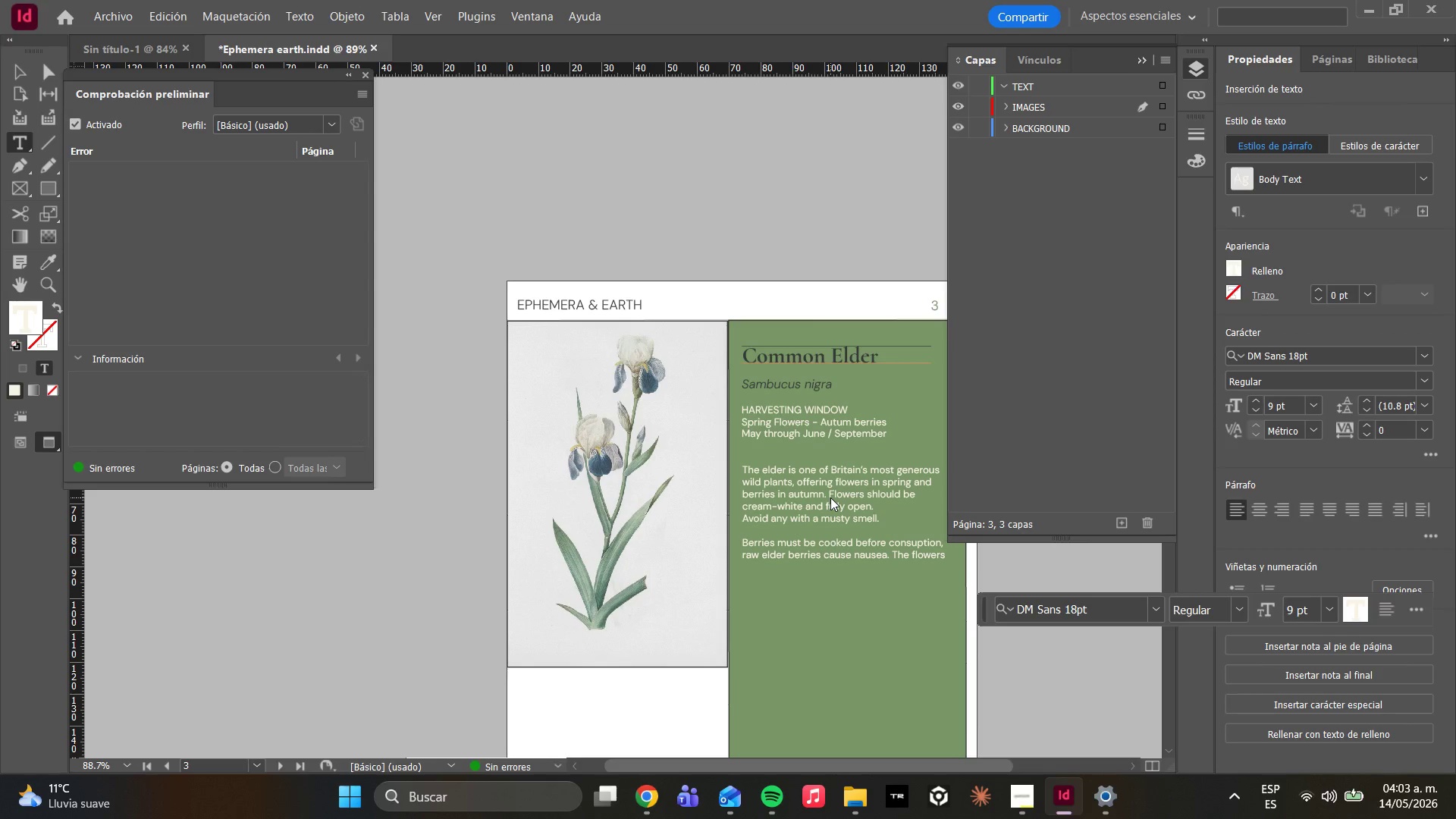 
key(Enter)
 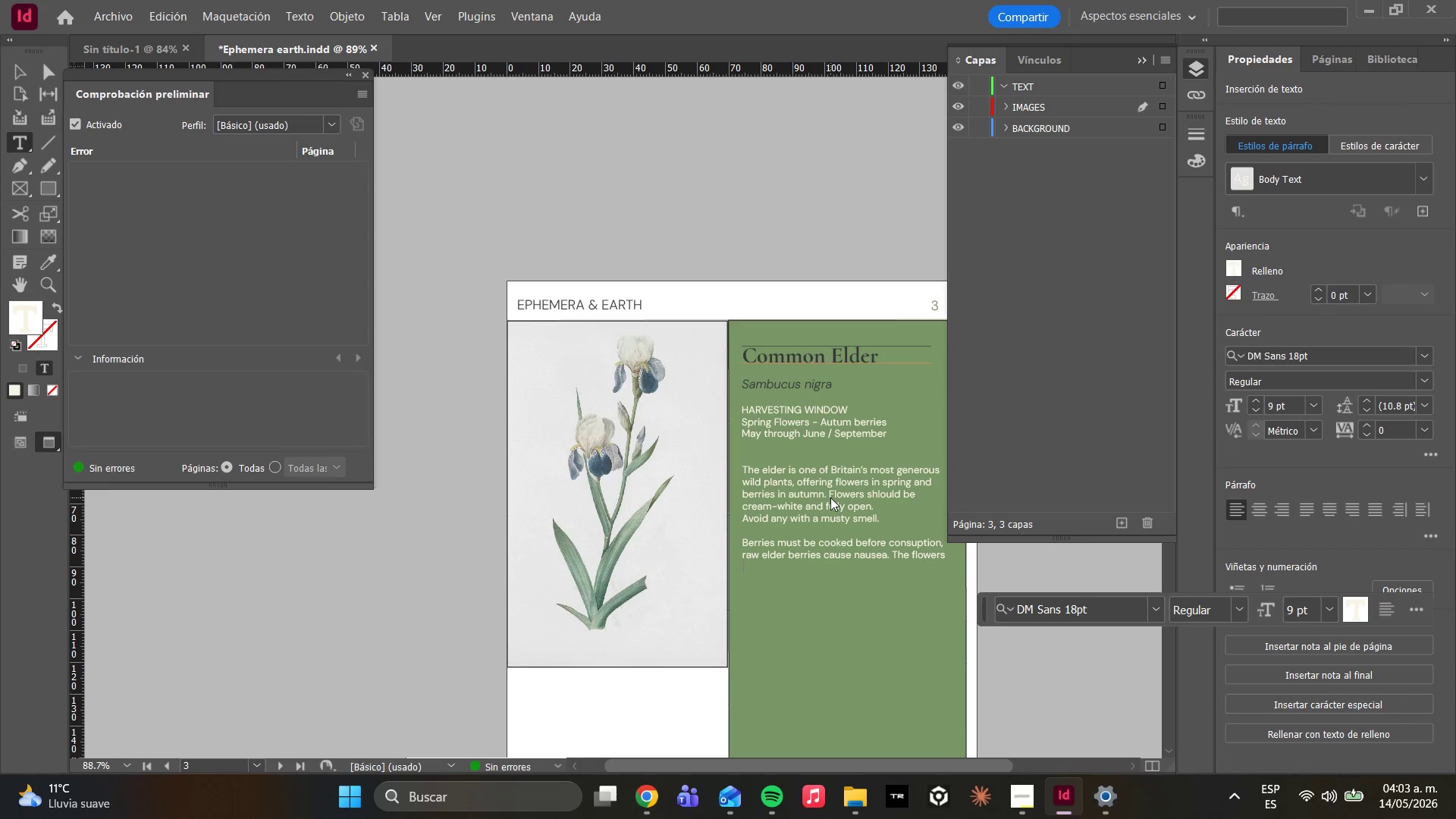 
type(are safe to eat raw and make an exceotiojsk)
 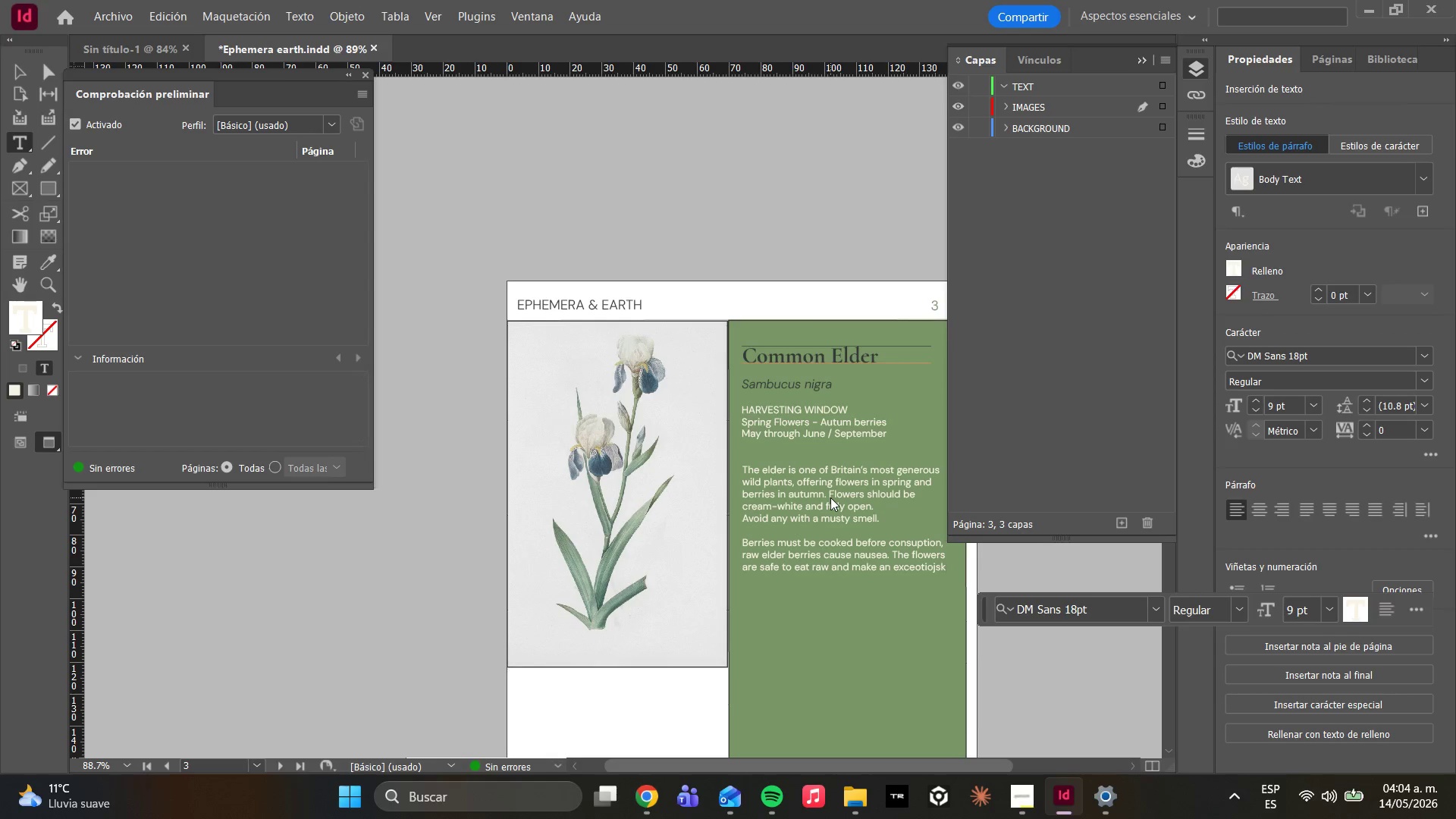 
wait(10.2)
 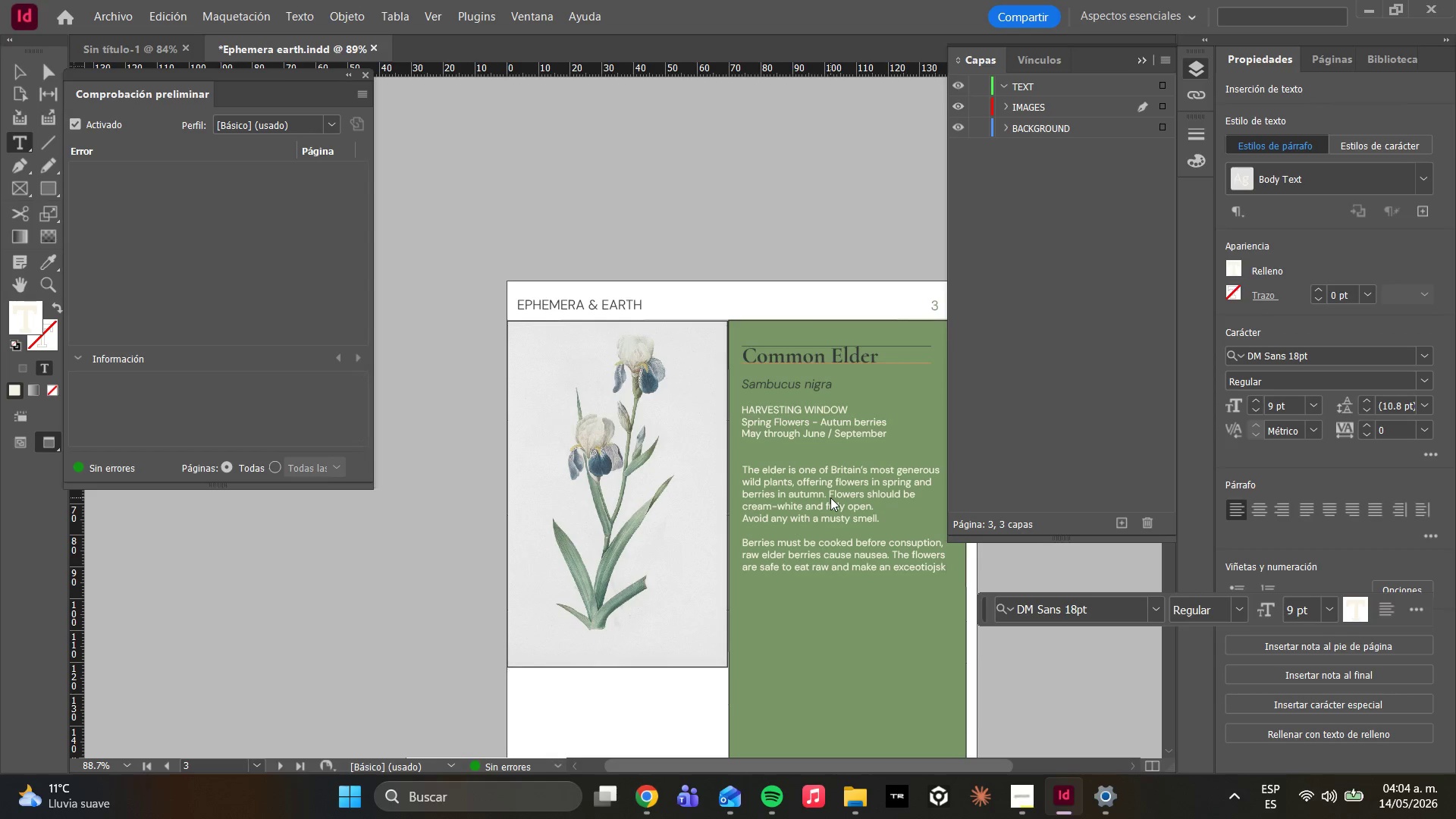 
key(Backspace)
key(Backspace)
key(Backspace)
key(Backspace)
key(Backspace)
key(Backspace)
key(Backspace)
type(ptional)
 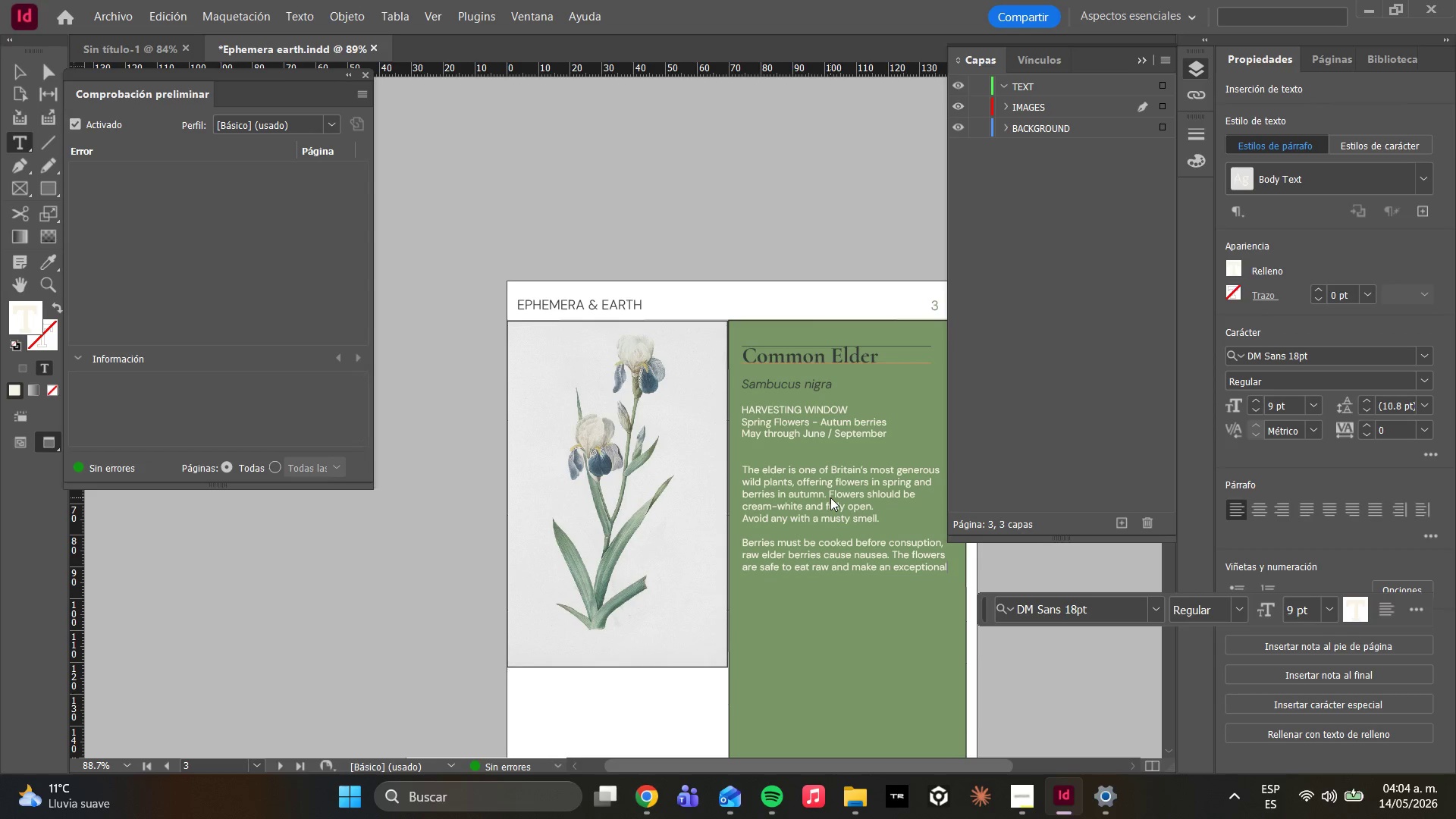 
key(Enter)
 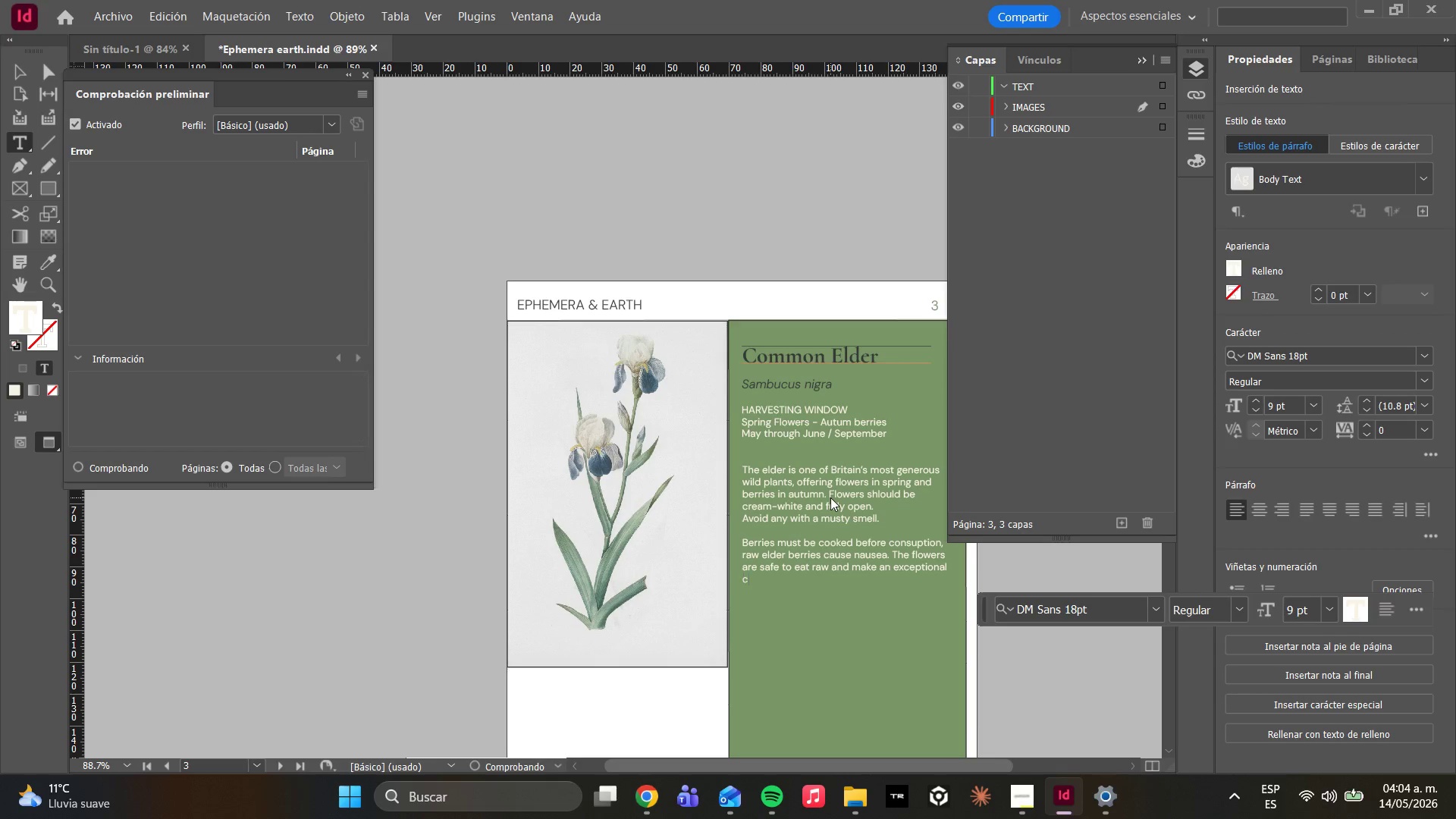 
type(cordial or fritter.)
 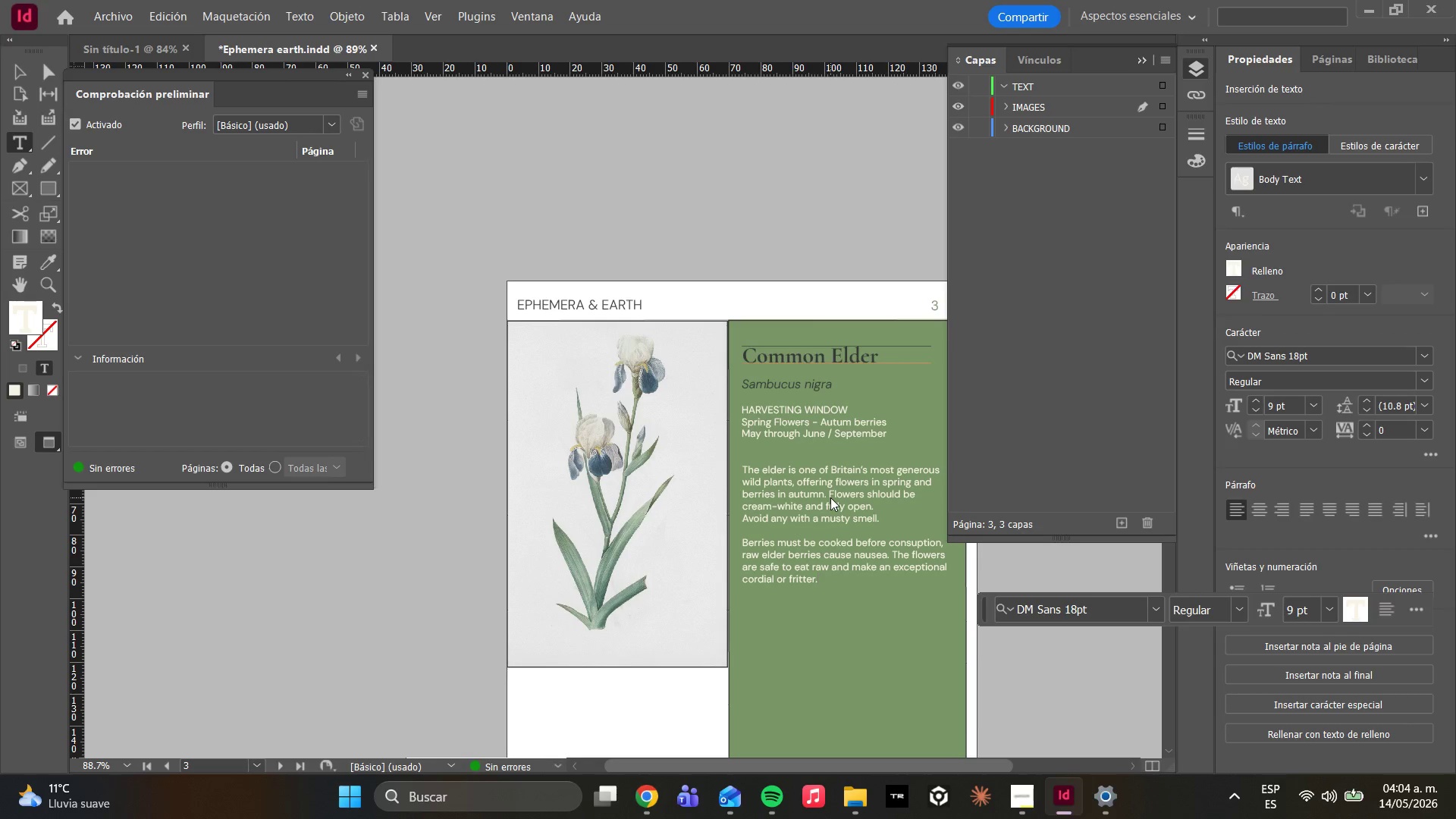 
wait(11.83)
 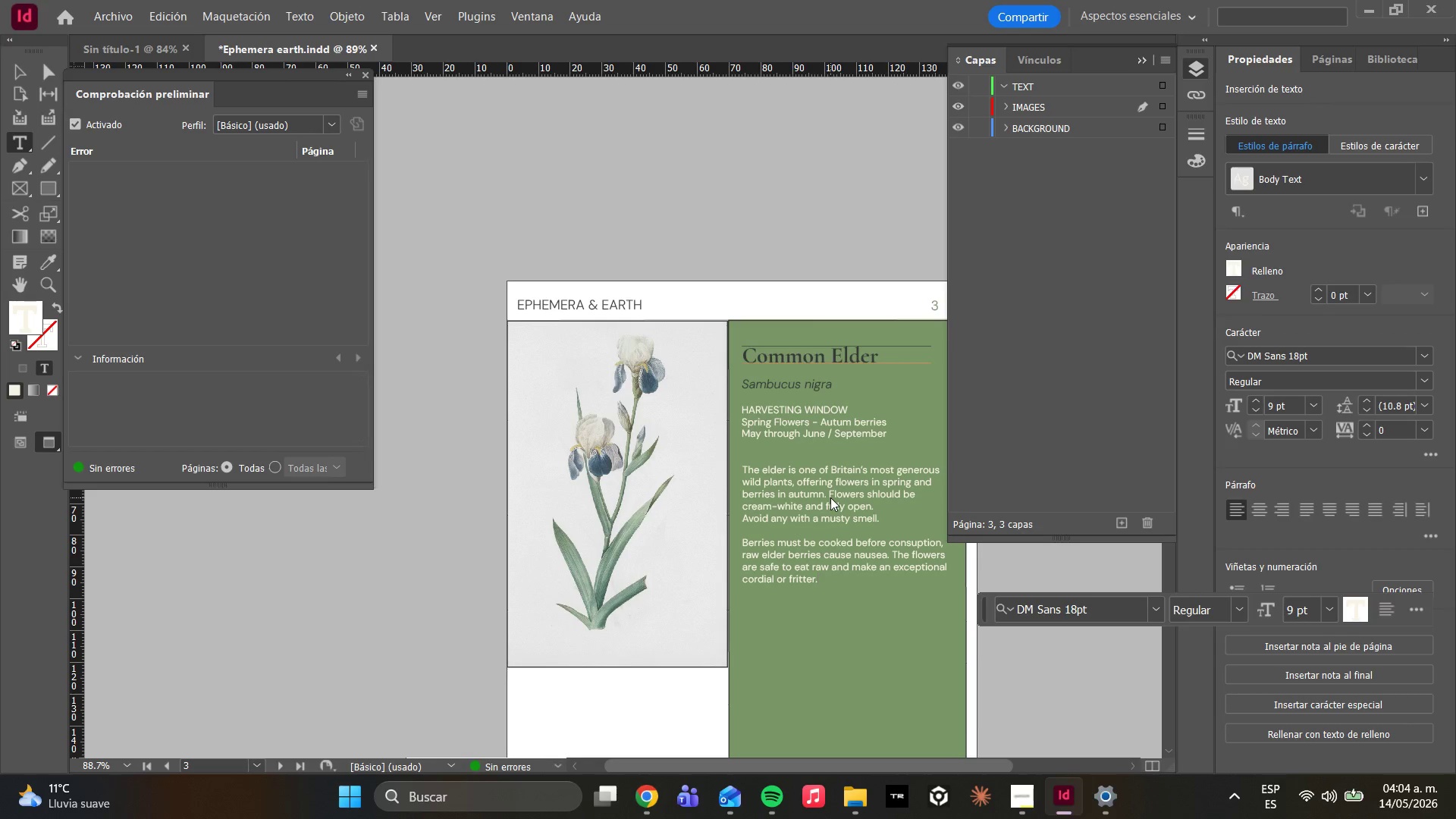 
scroll: coordinate [825, 429], scroll_direction: down, amount: 6.0
 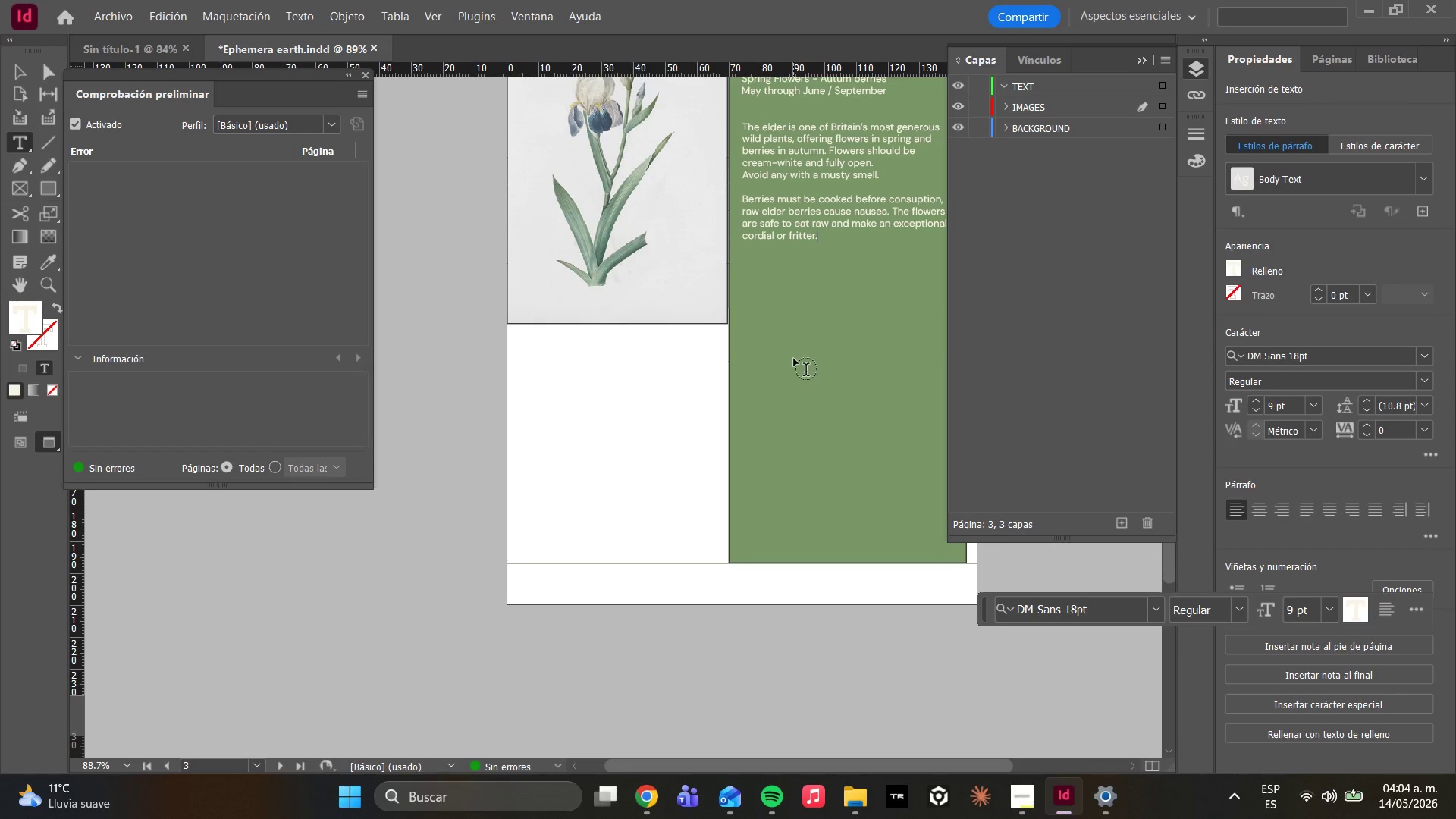 
hold_key(key=AltLeft, duration=0.67)
scroll: coordinate [782, 355], scroll_direction: up, amount: 5.0
 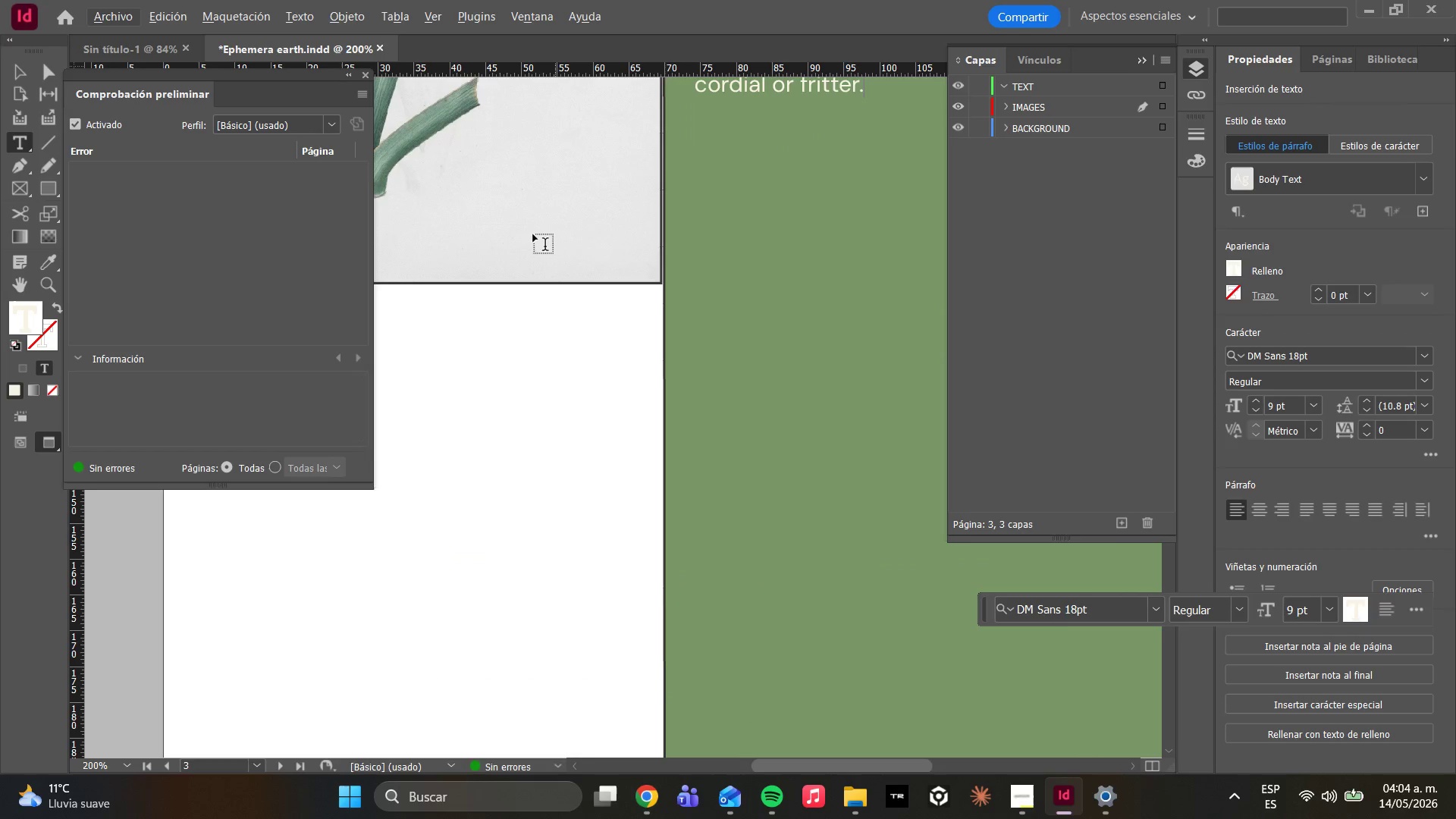 
key(Alt+AltLeft)
 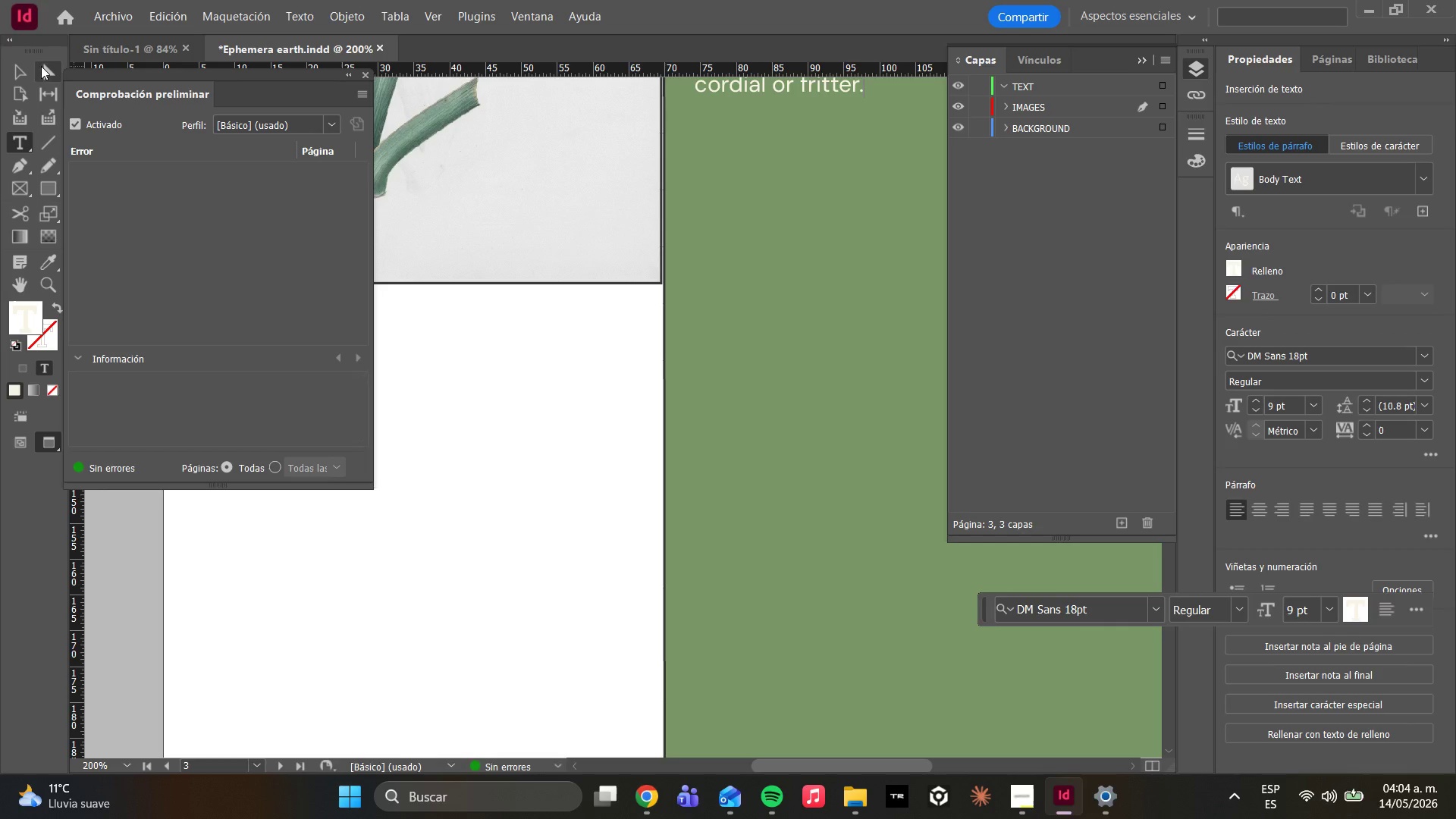 
left_click([48, 72])
 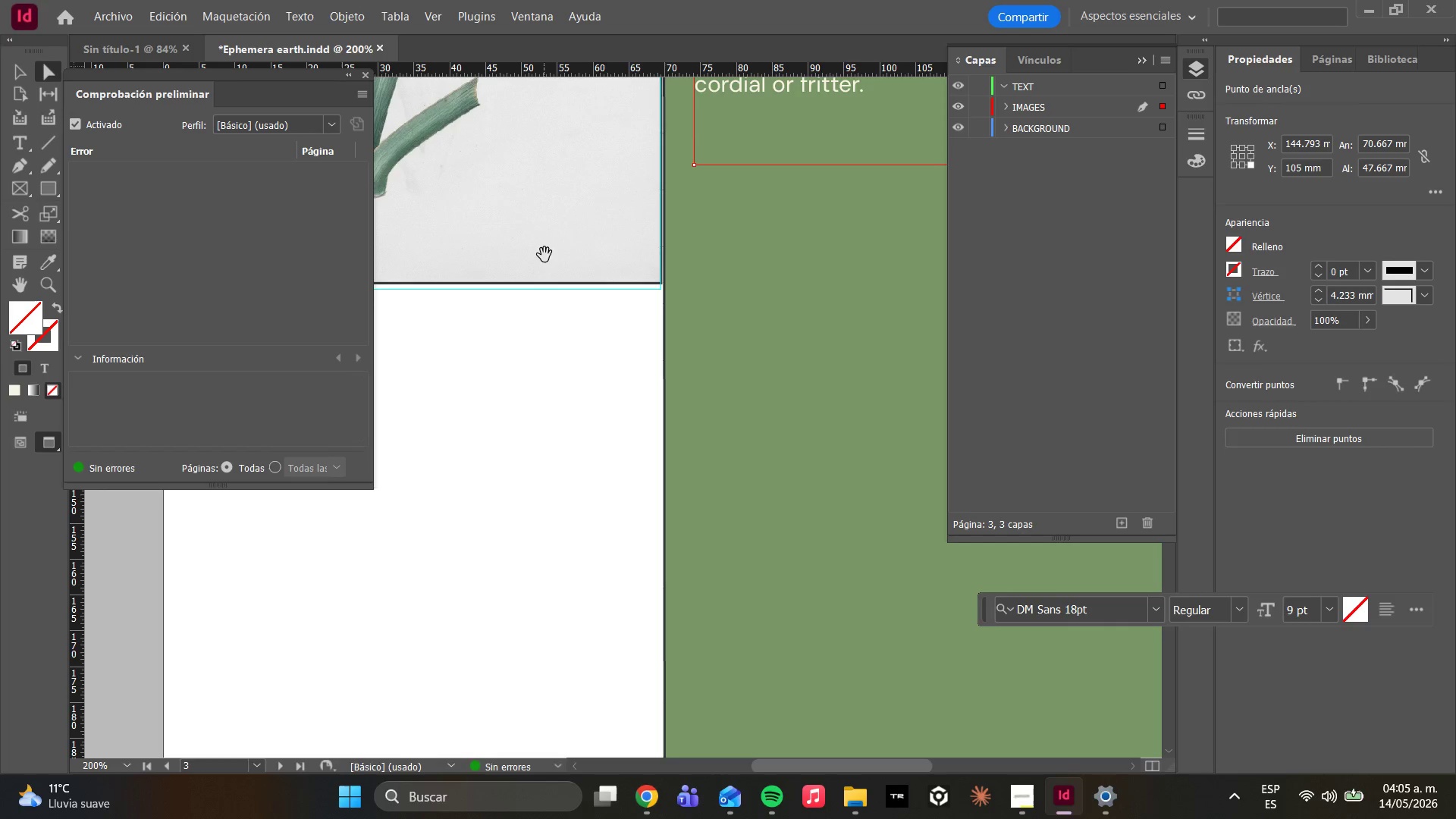 
wait(55.72)
 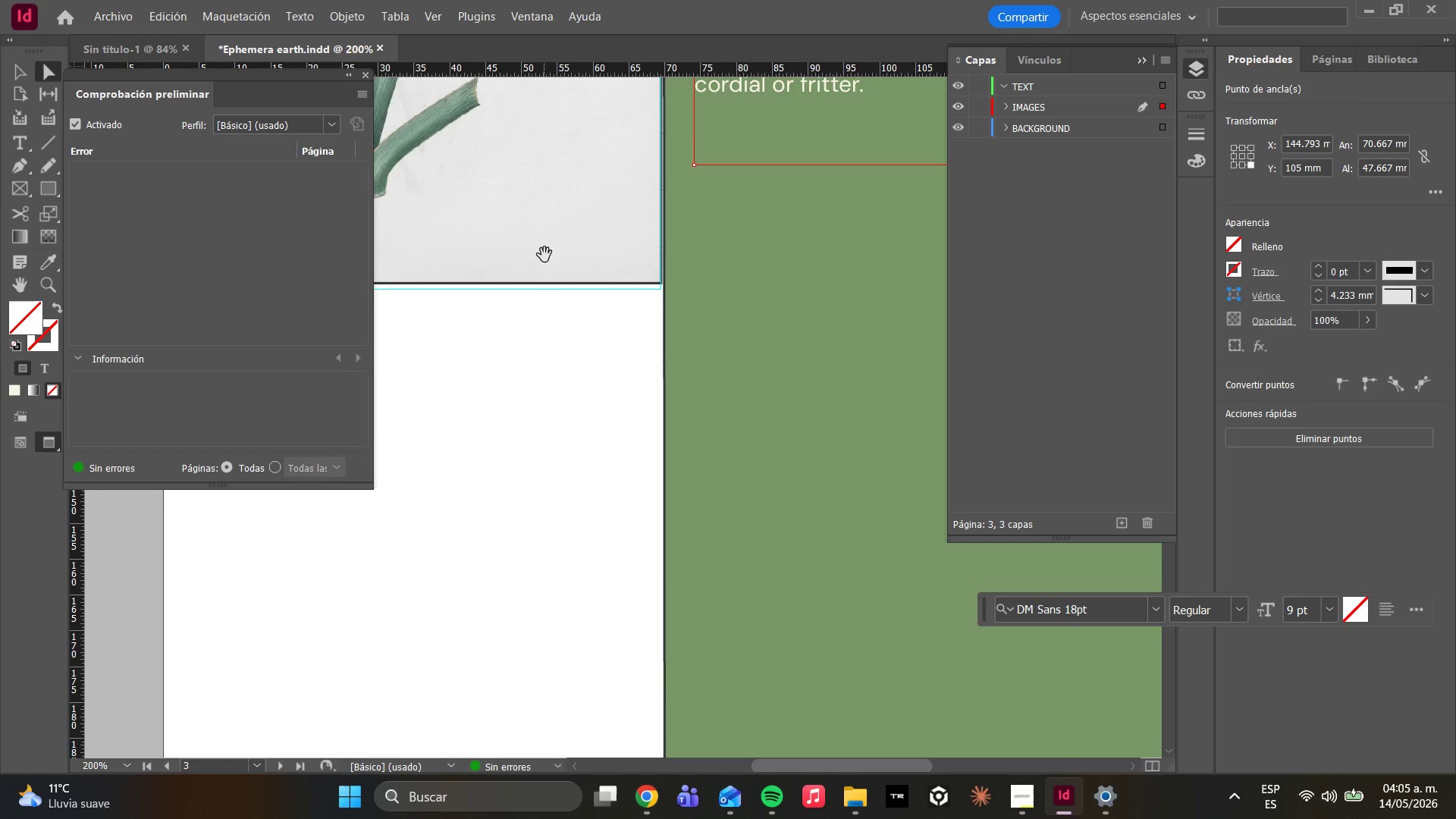 
hold_key(key=AltLeft, duration=0.45)
scroll: coordinate [723, 318], scroll_direction: down, amount: 2.0
 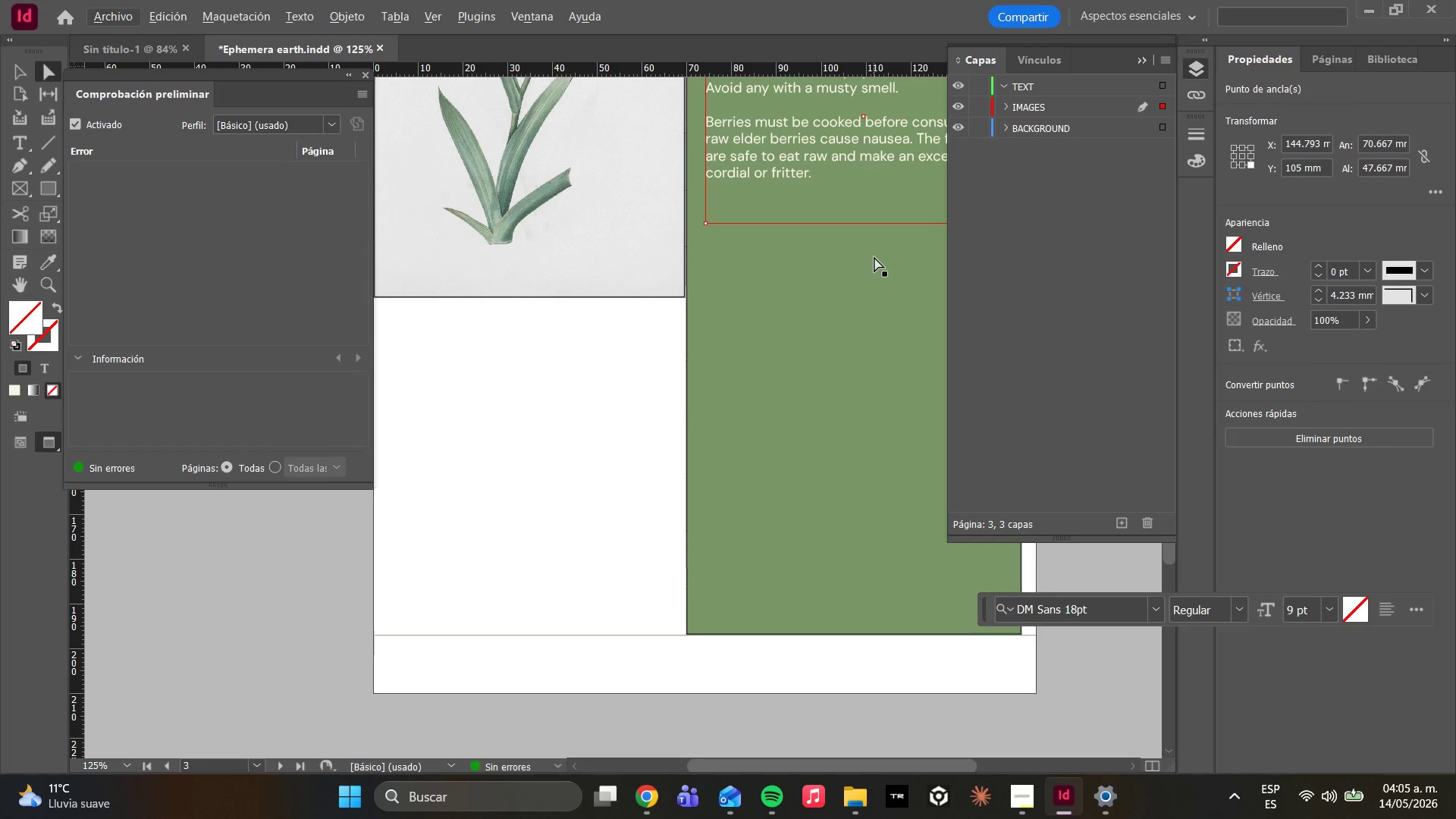 
scroll: coordinate [591, 417], scroll_direction: up, amount: 10.0
 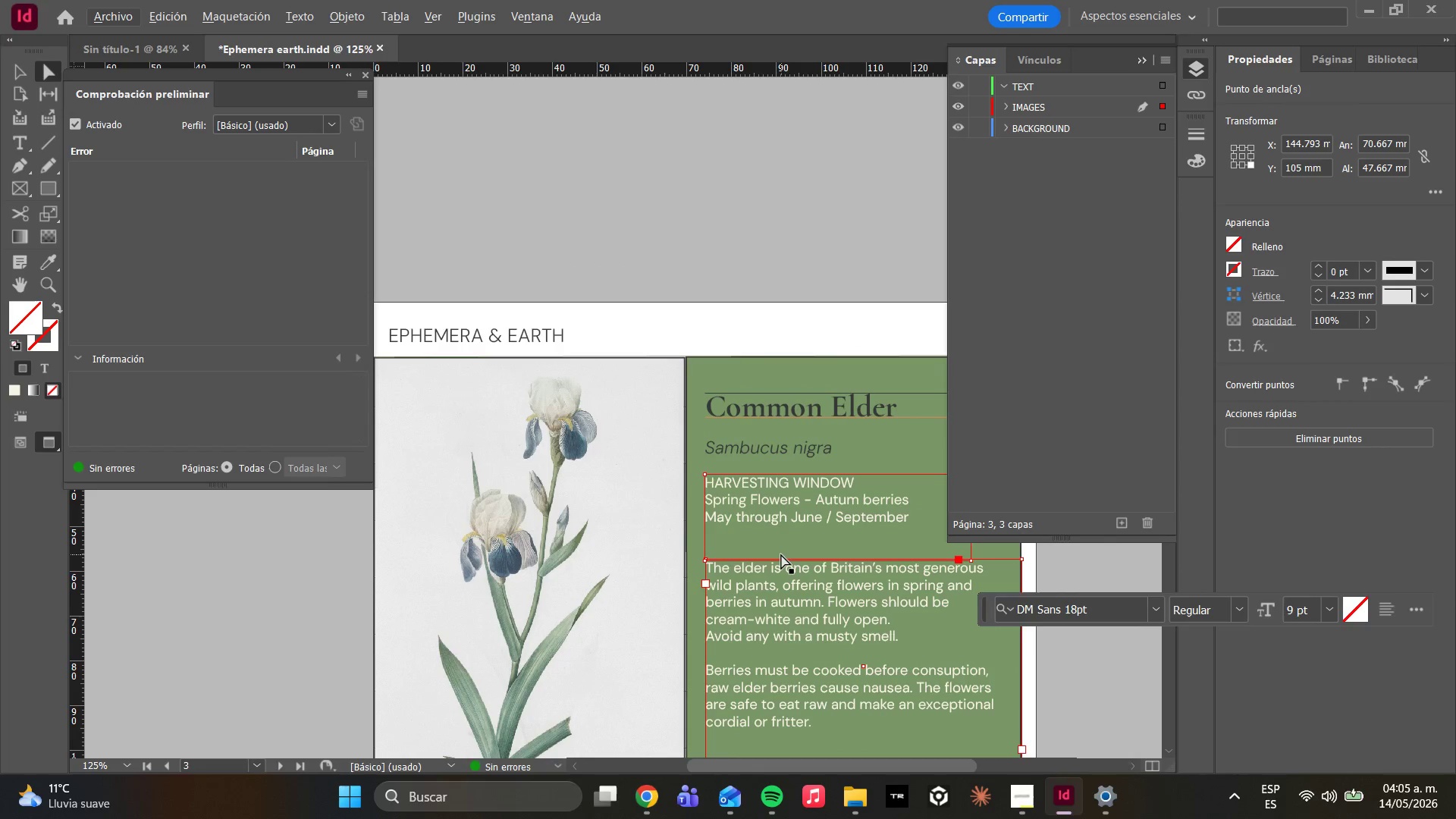 
wait(7.85)
 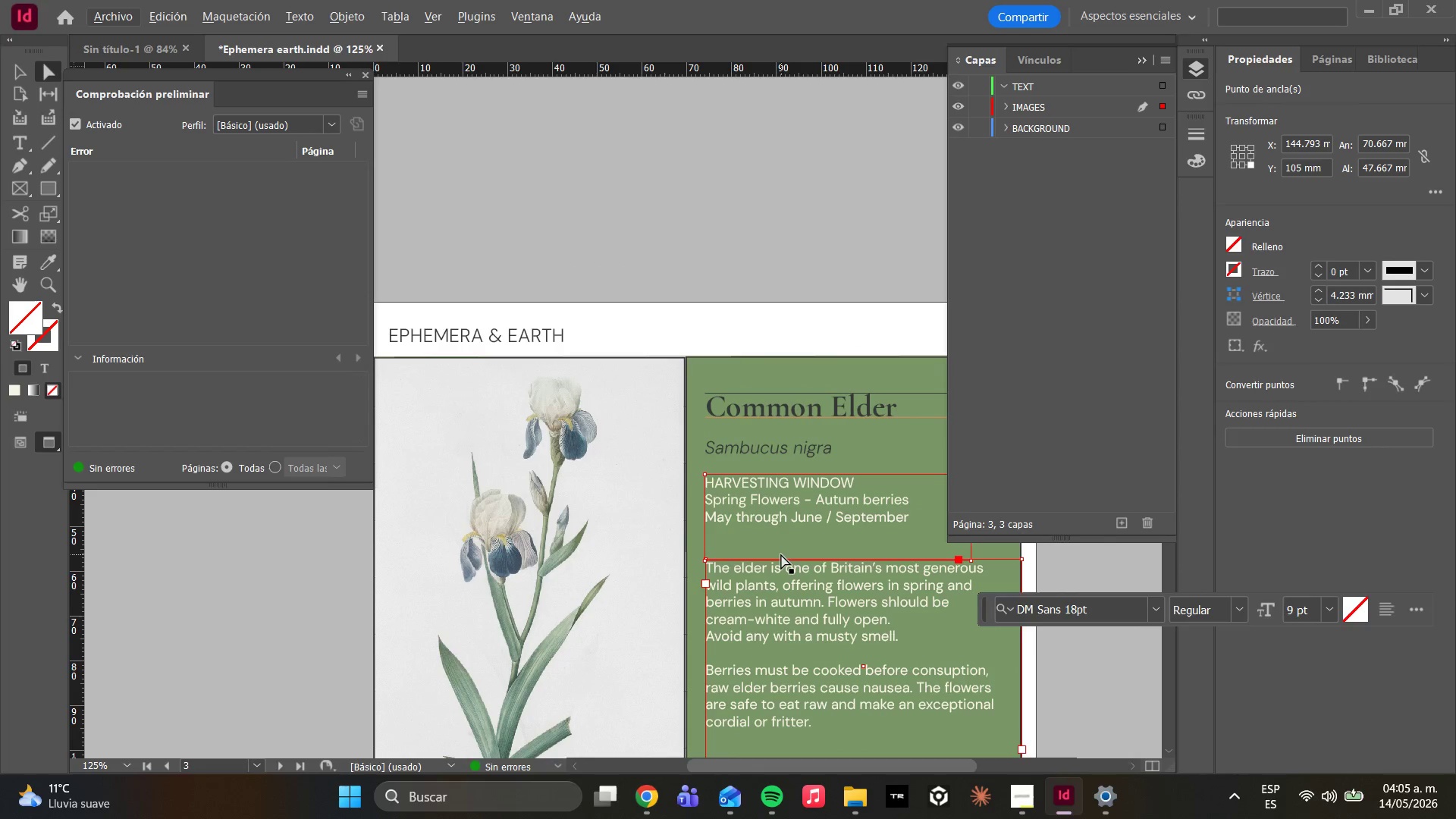 
double_click([780, 583])
 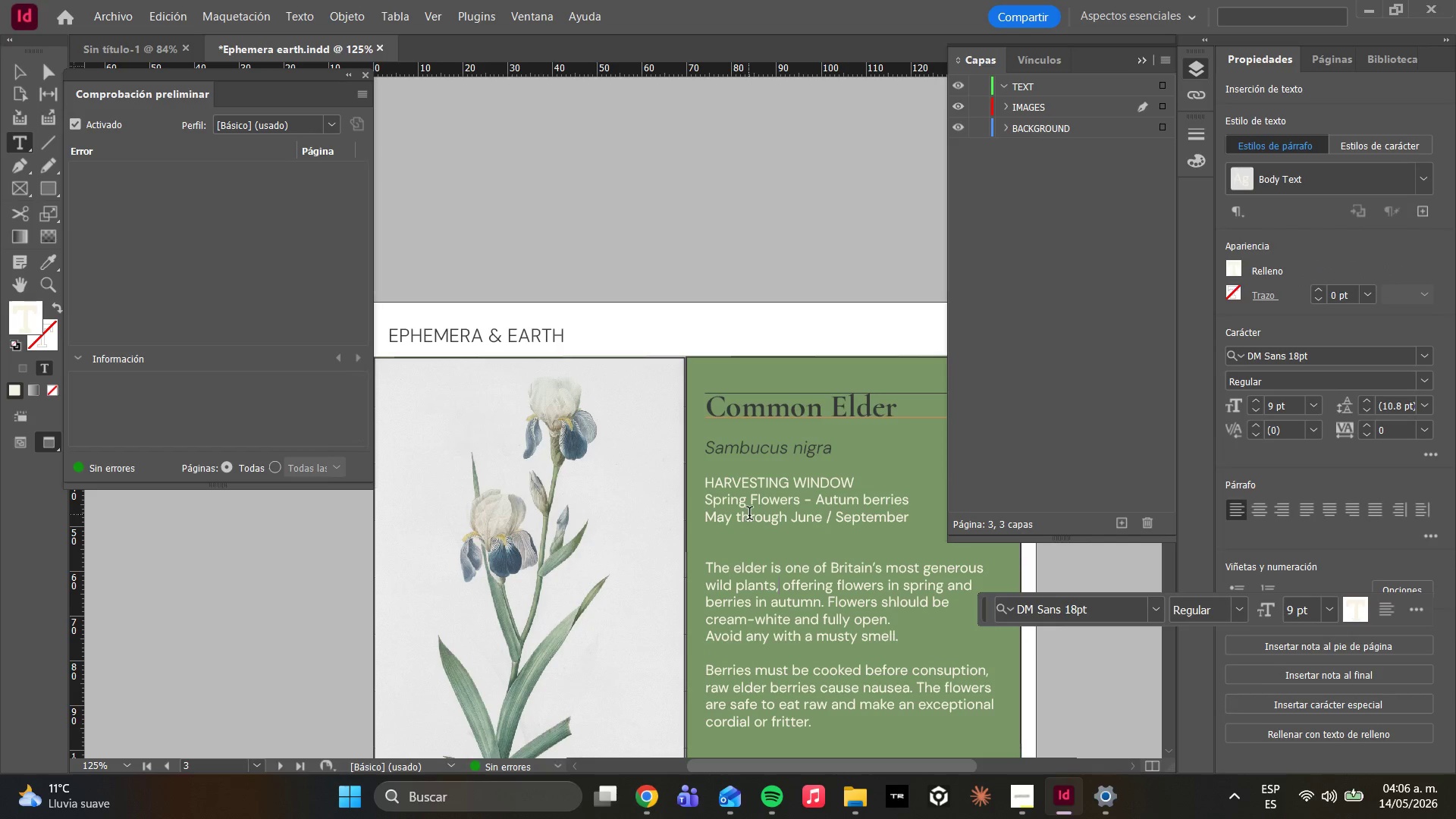 
double_click([750, 515])
 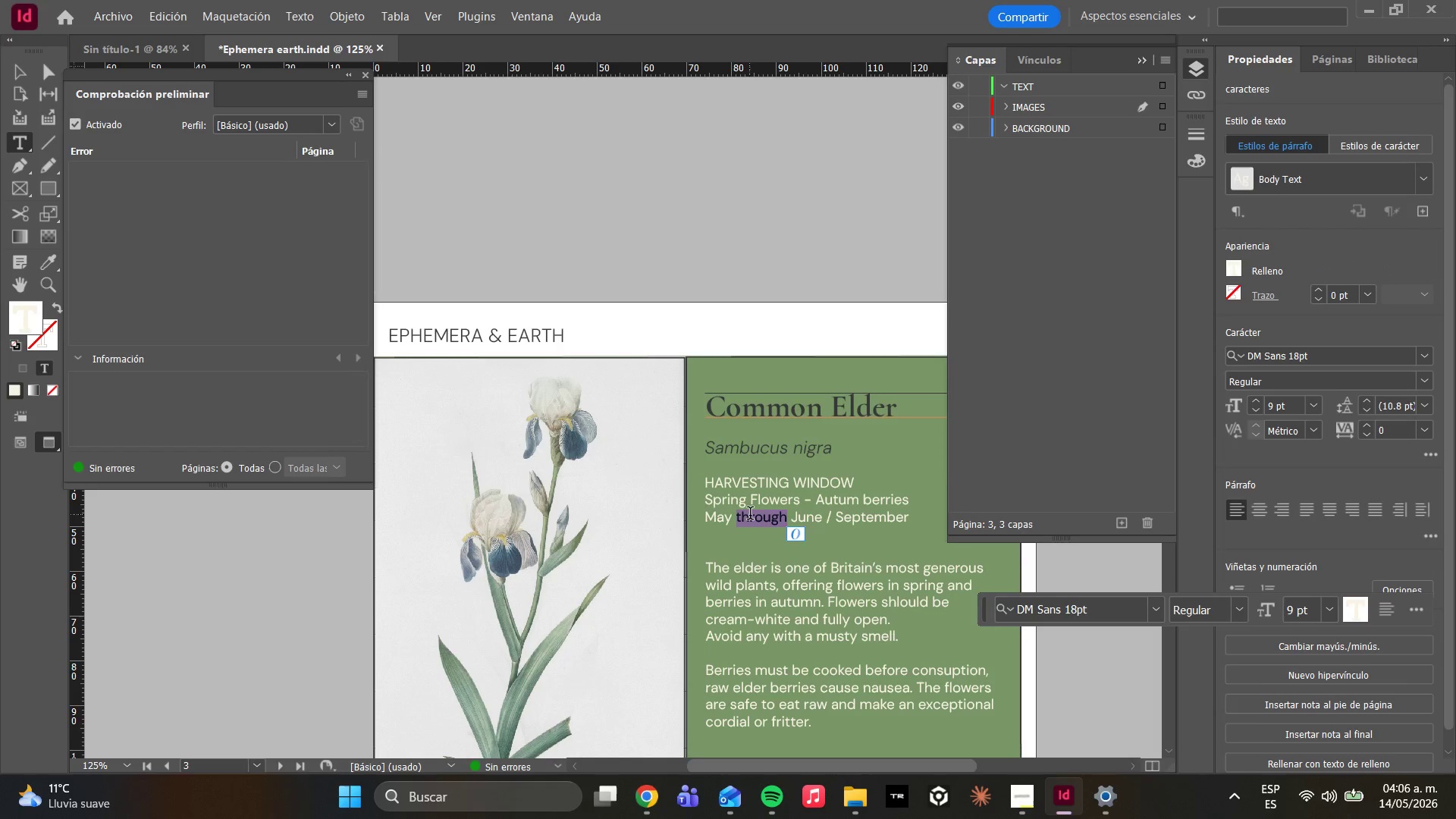 
key(Control+A)
 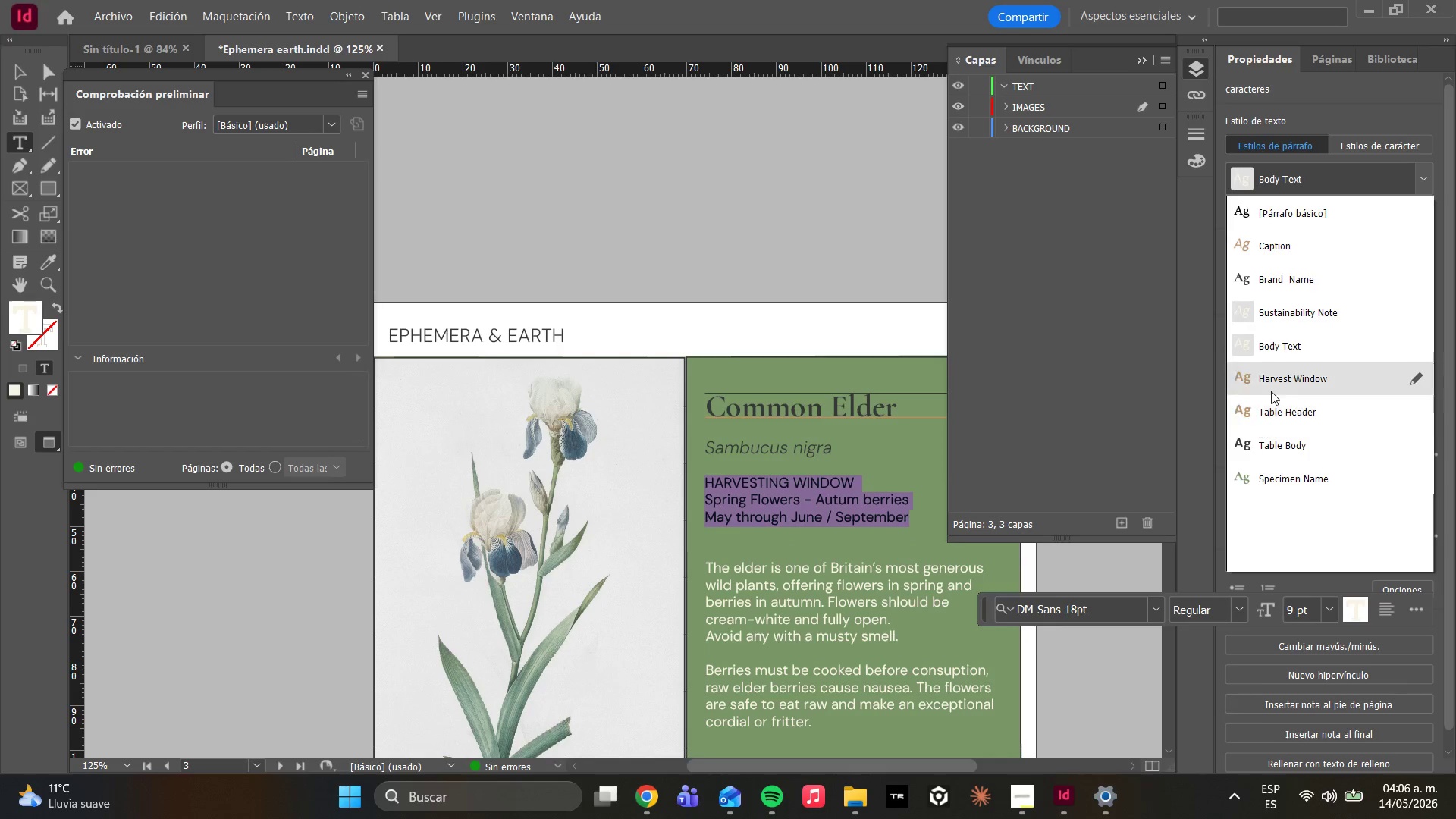 
left_click([1279, 378])
 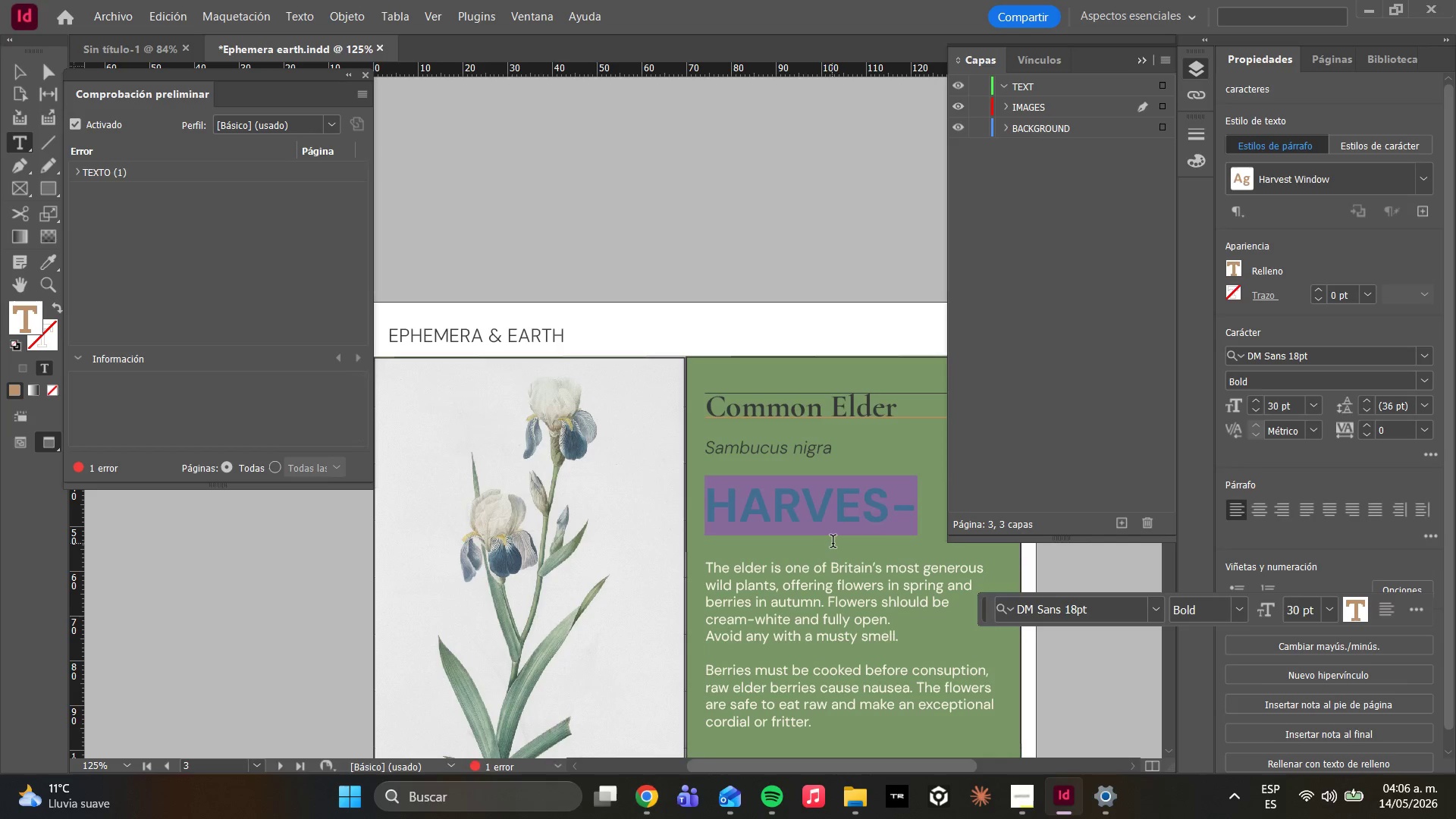 
left_click([836, 541])
 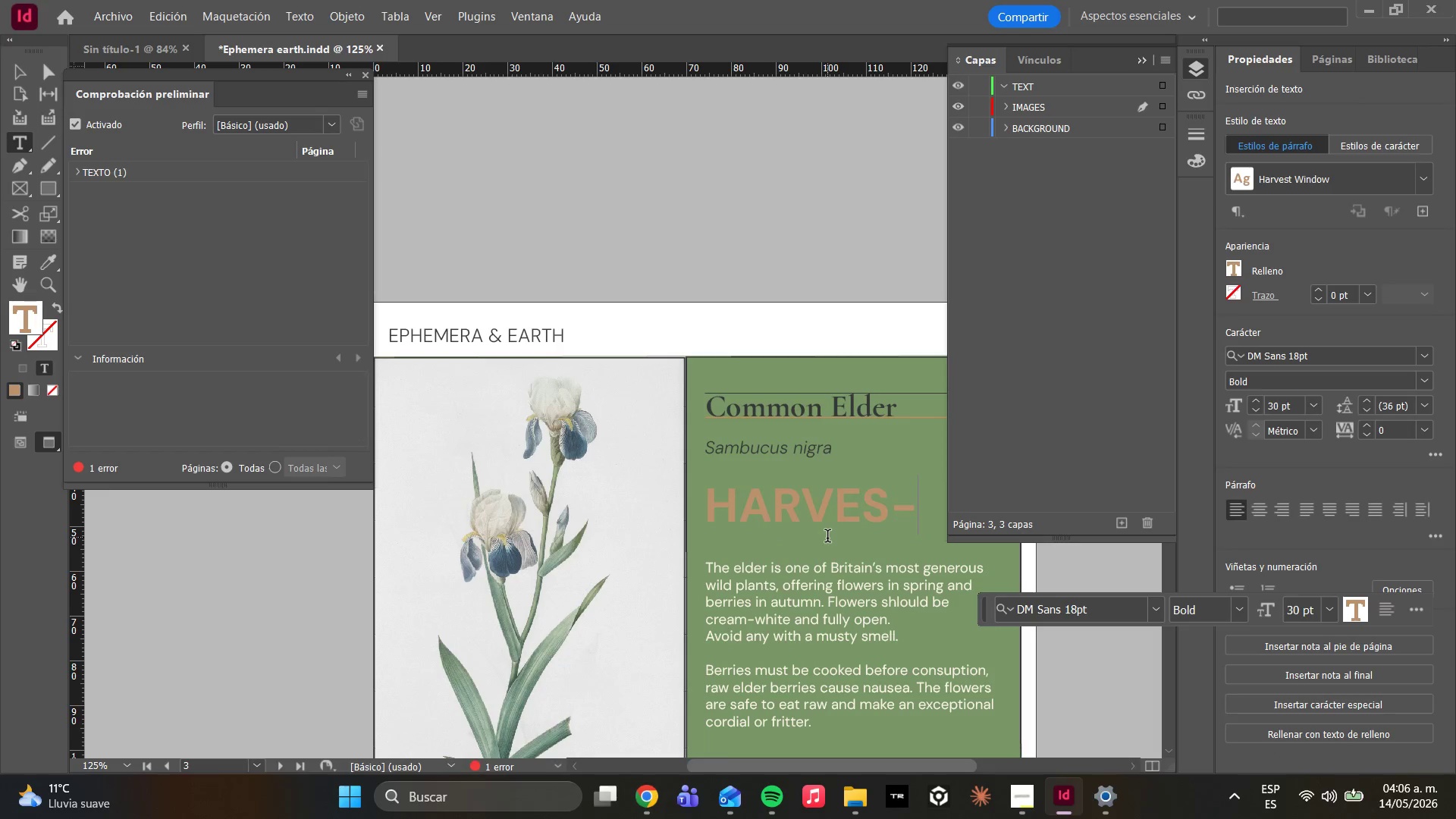 
hold_key(key=ControlLeft, duration=0.91)
 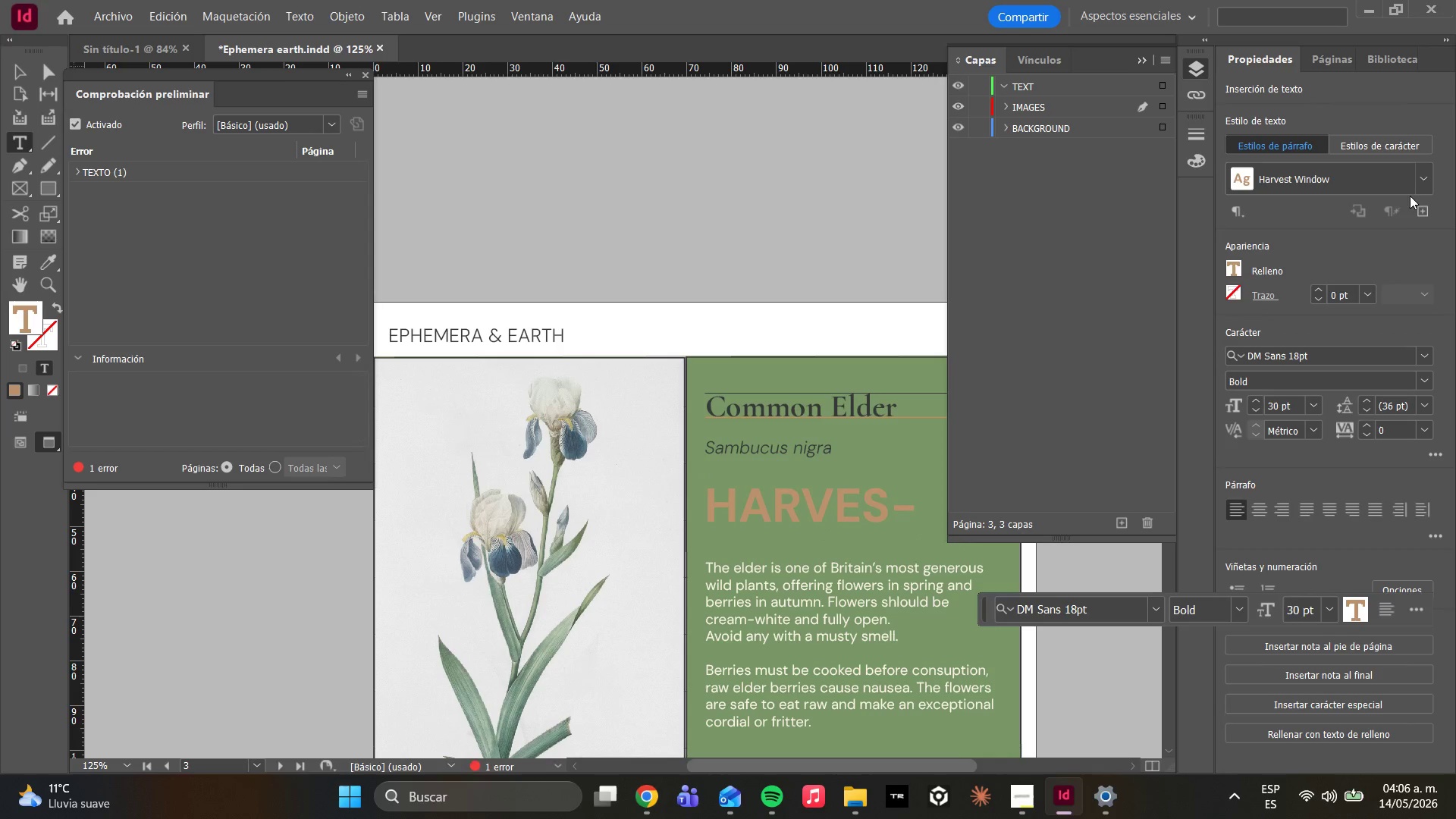 
left_click([1431, 187])
 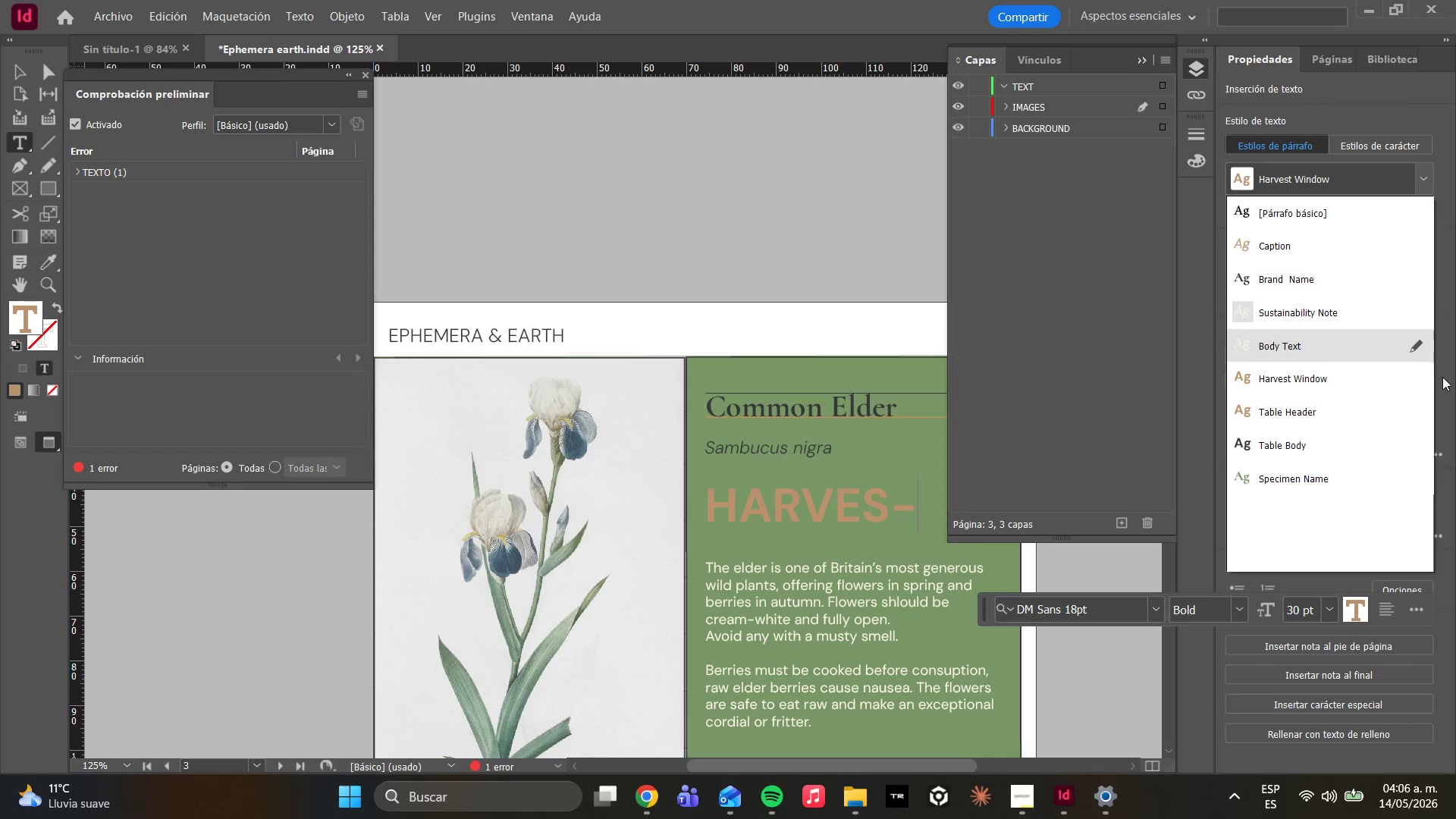 
mouse_move([1420, 369])
 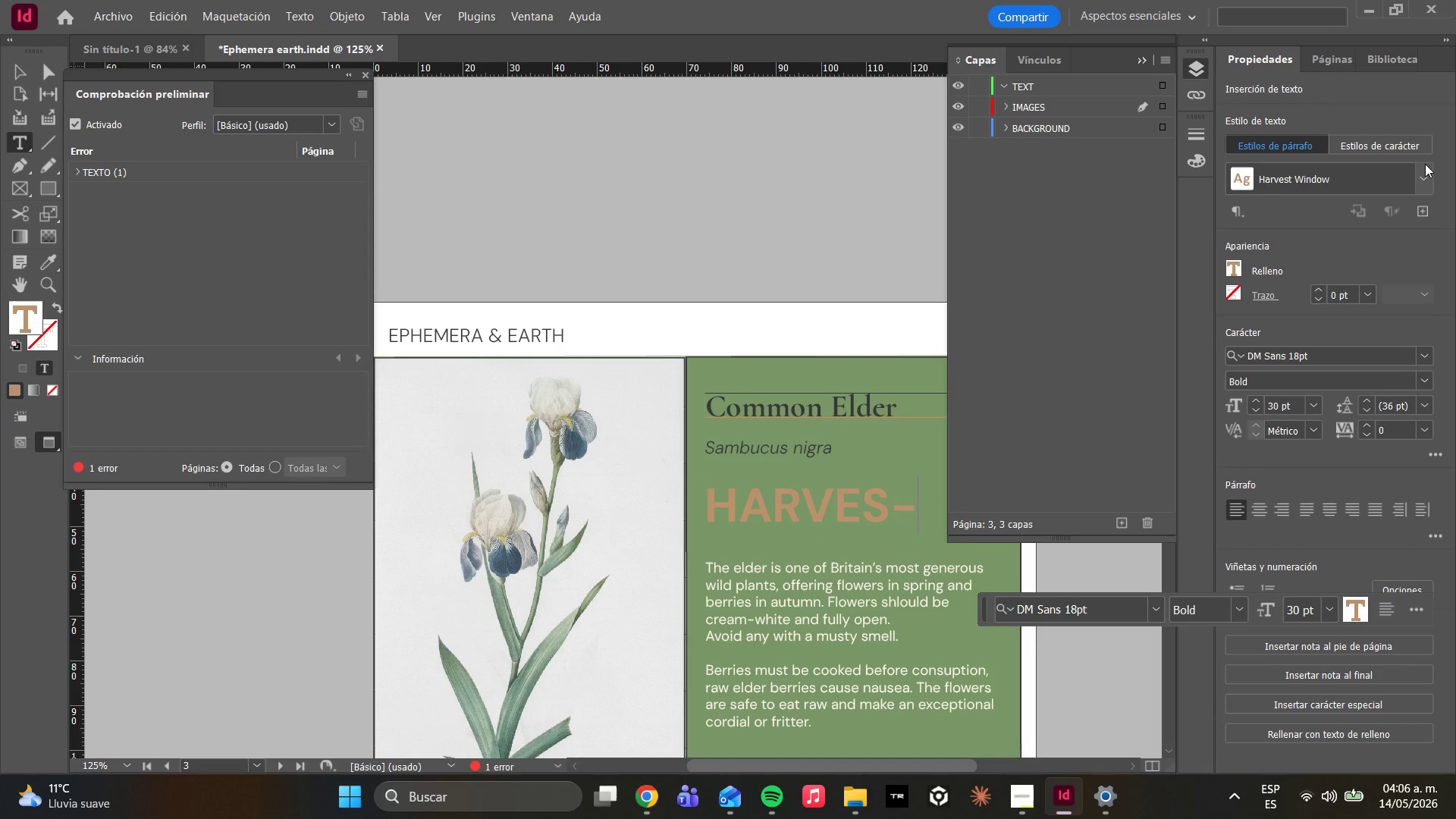 
left_click([1425, 180])
 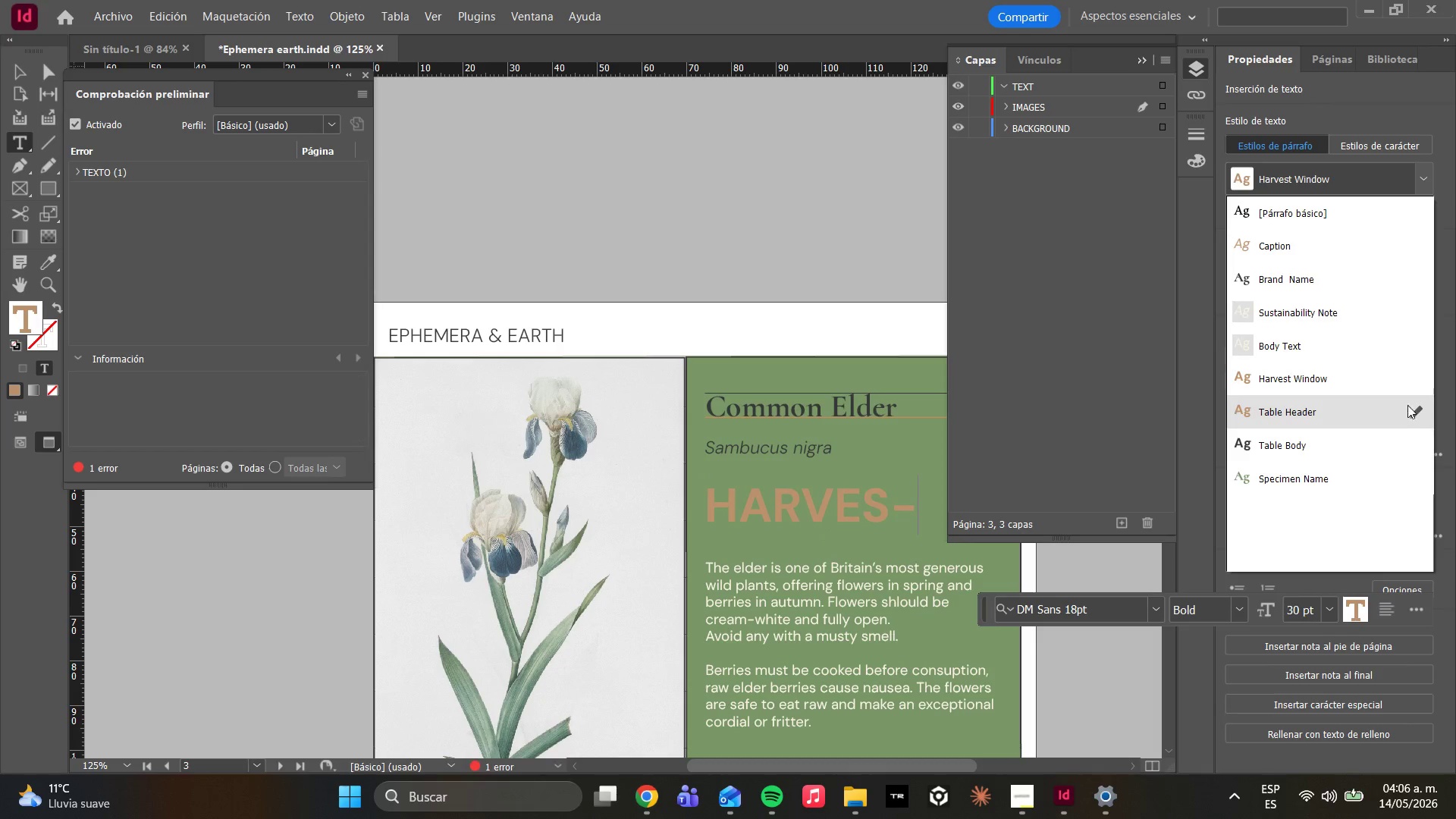 
mouse_move([1388, 375])
 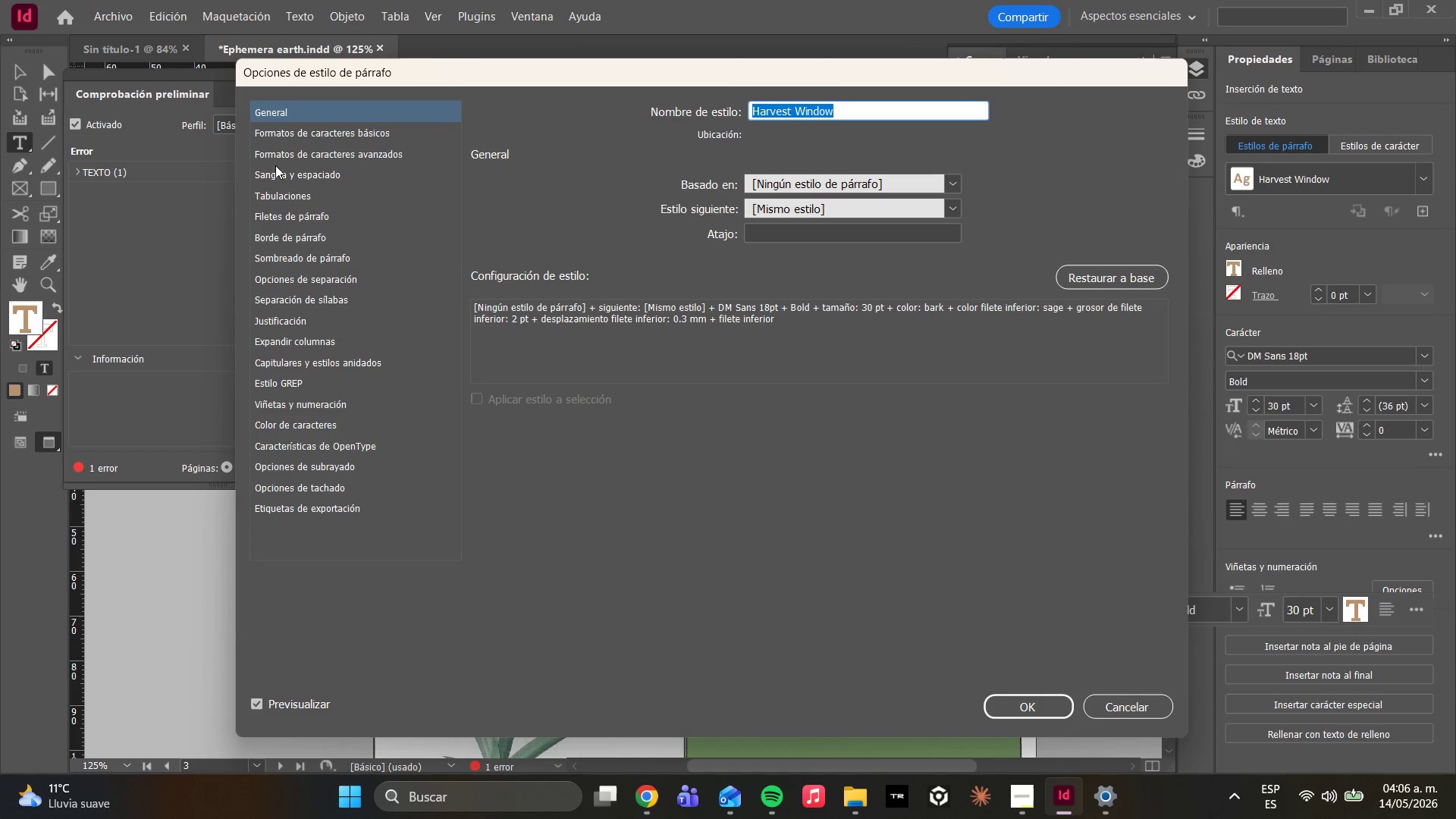 
left_click([330, 197])
 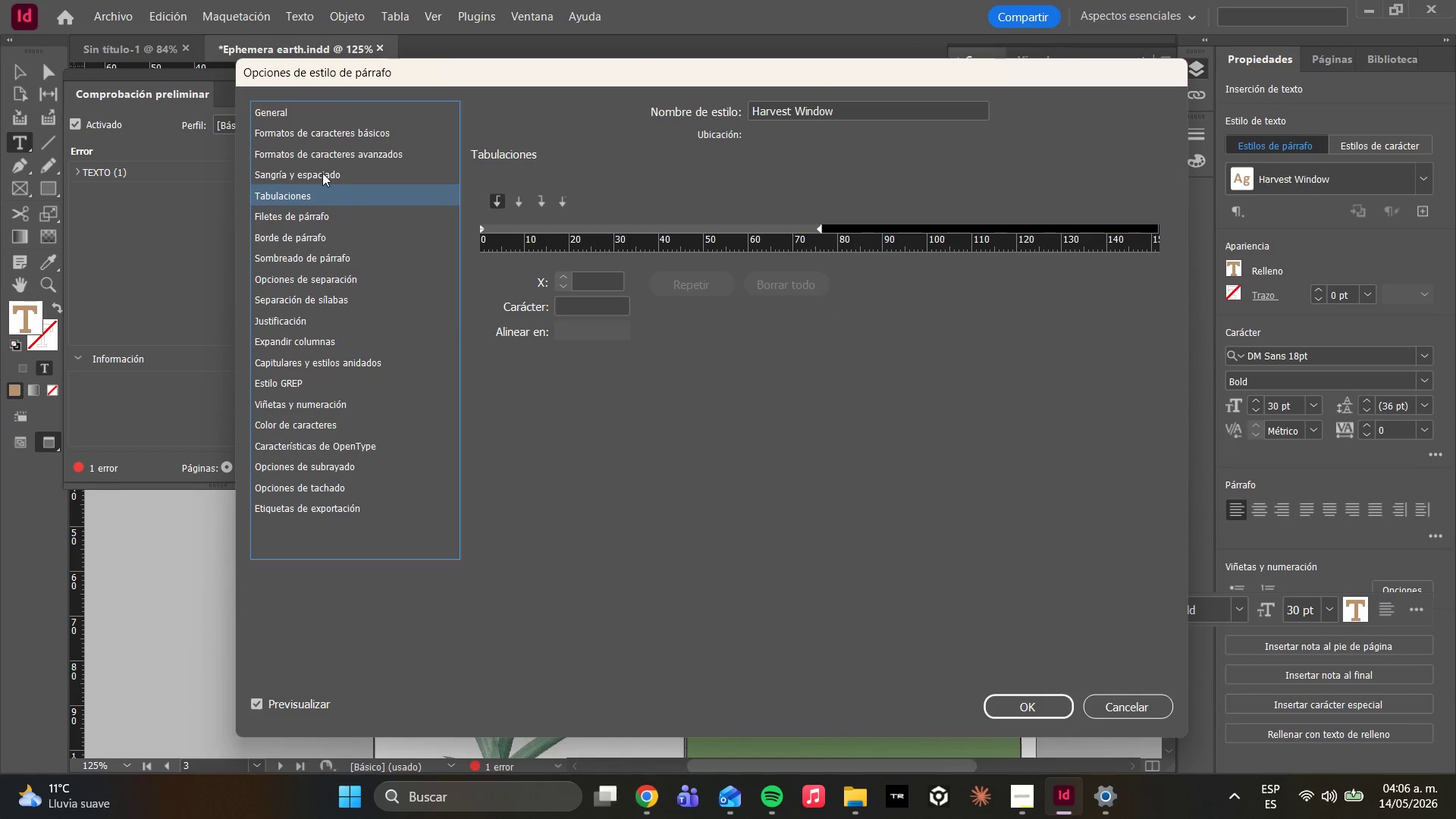 
left_click([322, 172])
 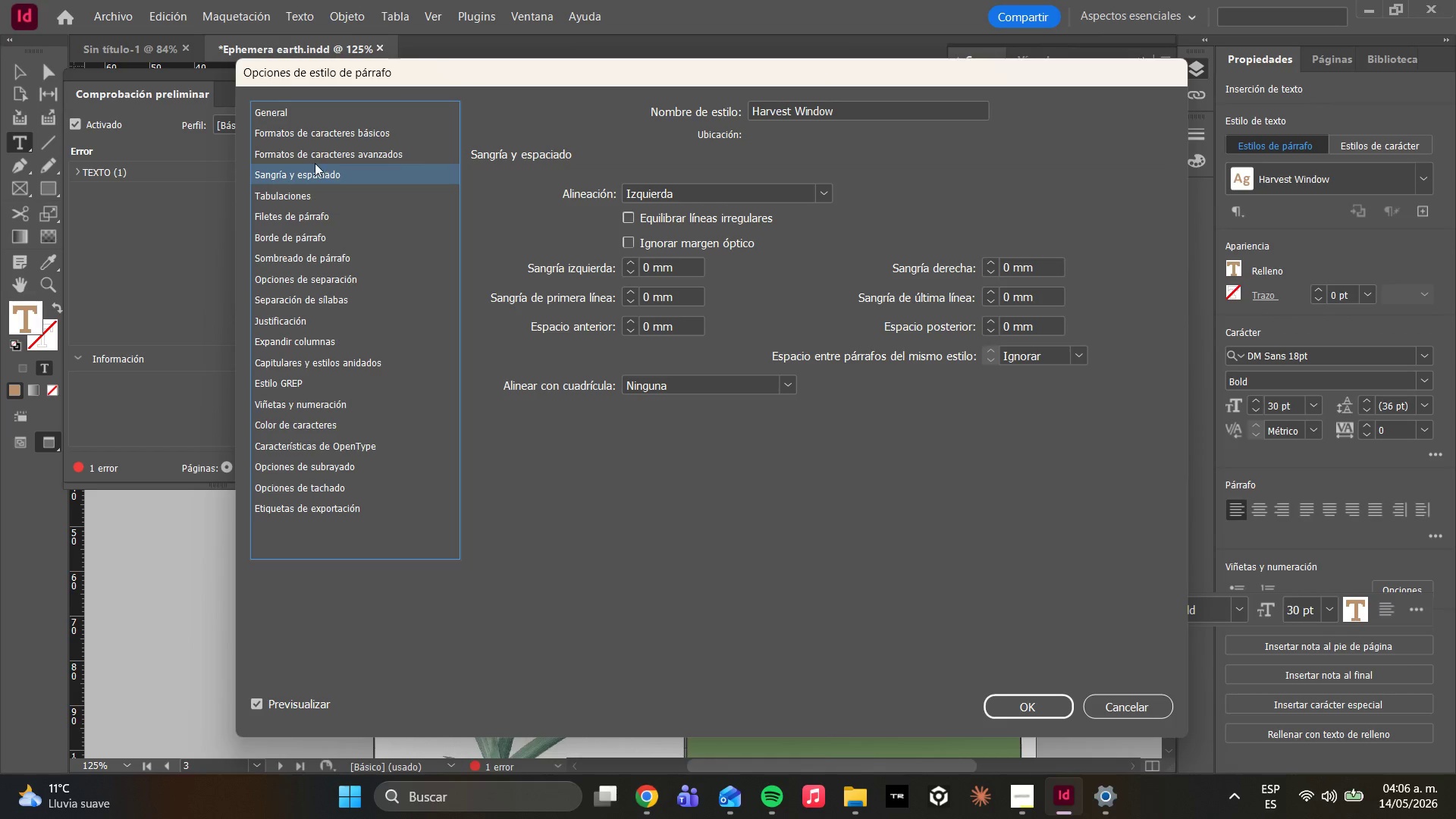 
double_click([308, 158])
 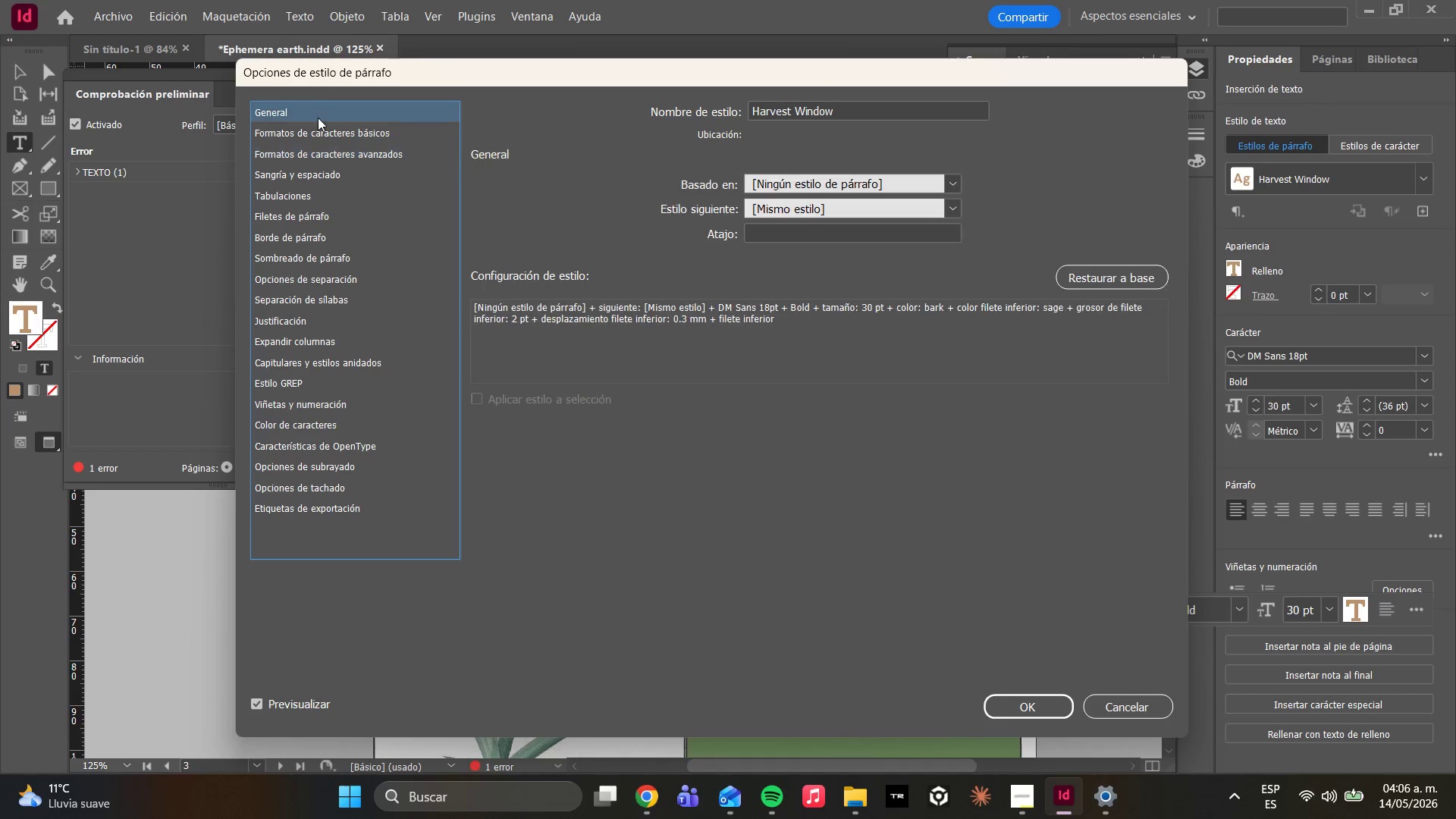 
double_click([333, 128])
 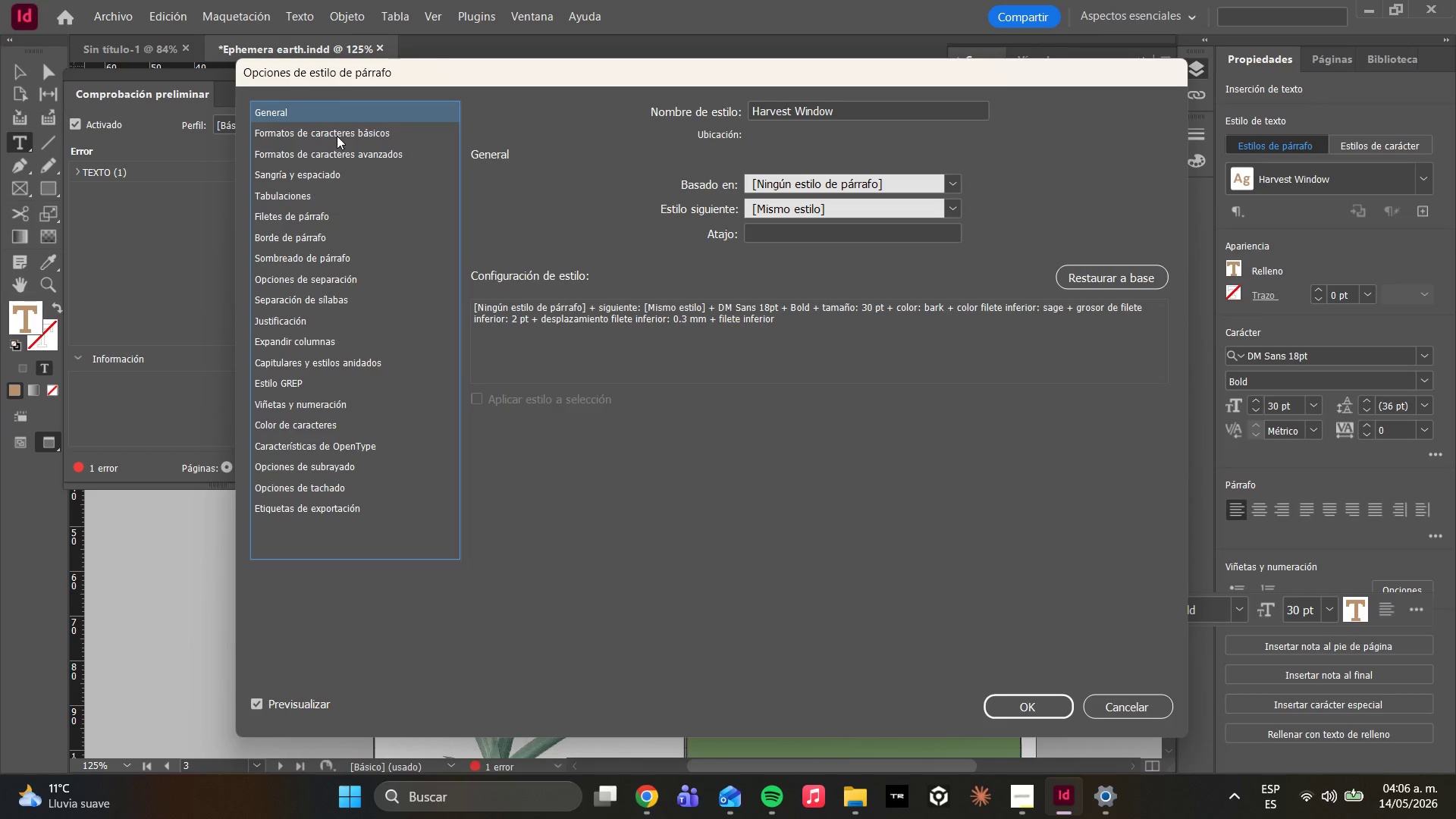 
triple_click([338, 136])
 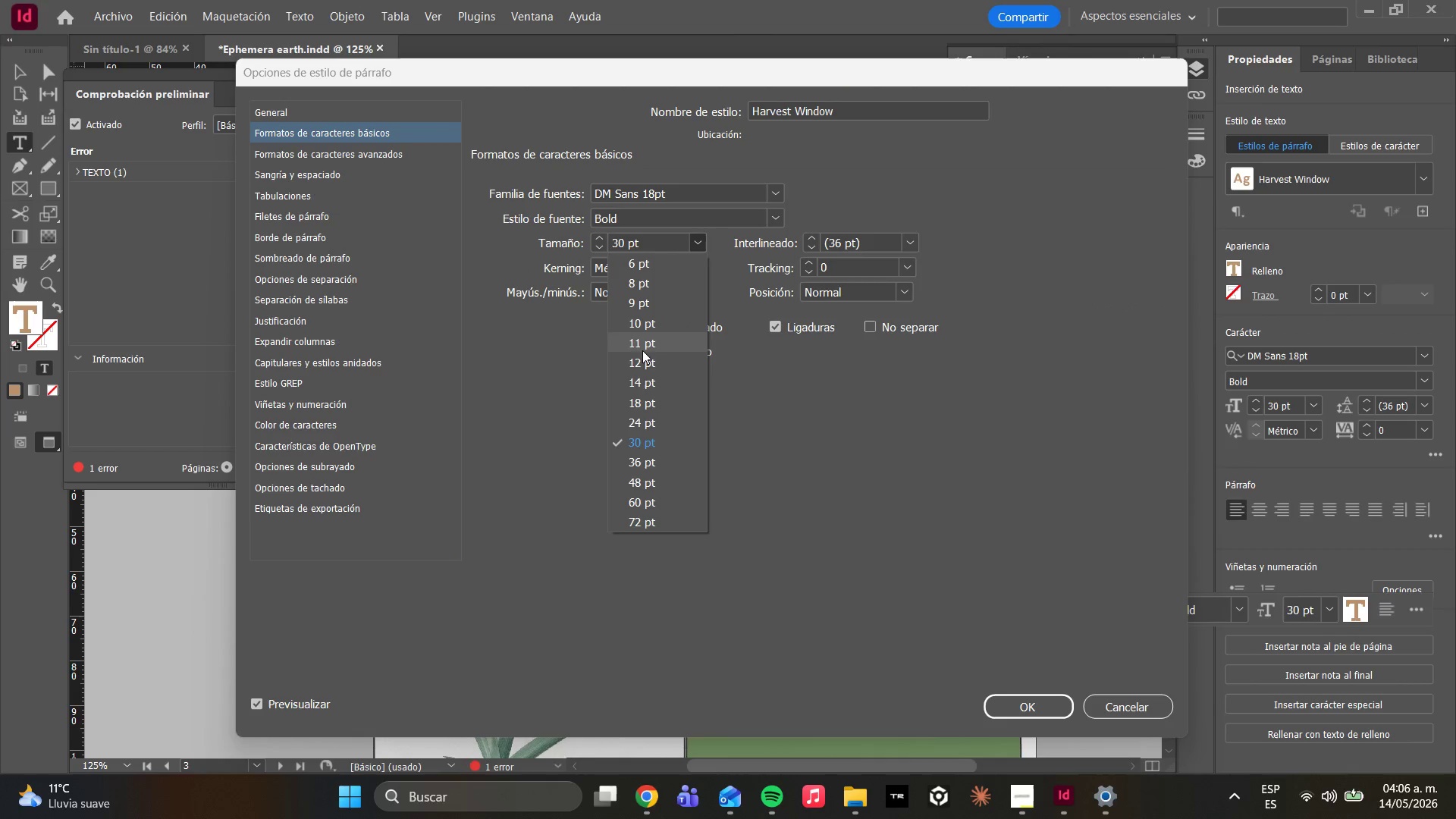 
left_click([641, 366])
 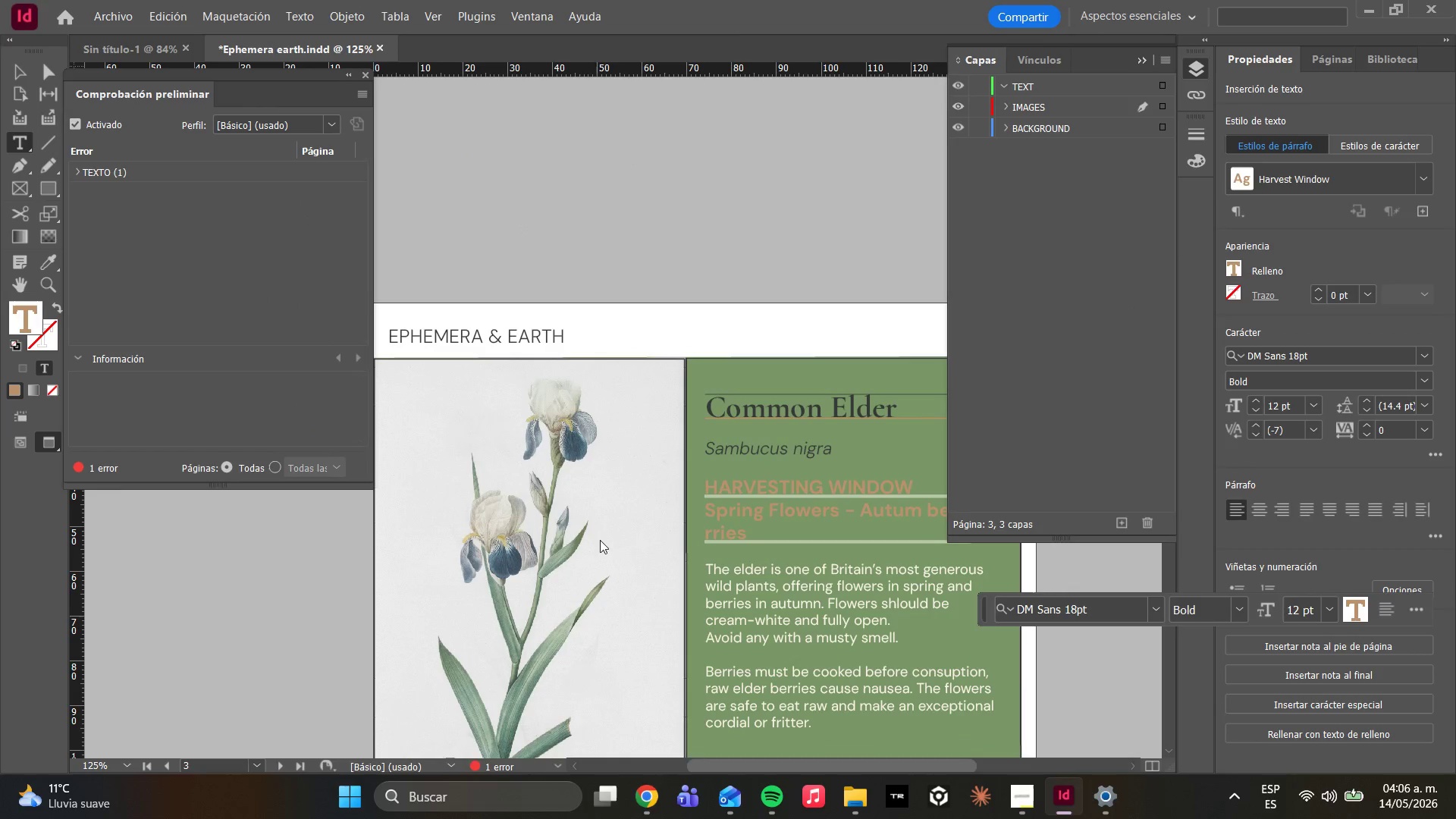 
scroll: coordinate [657, 538], scroll_direction: up, amount: 6.0
 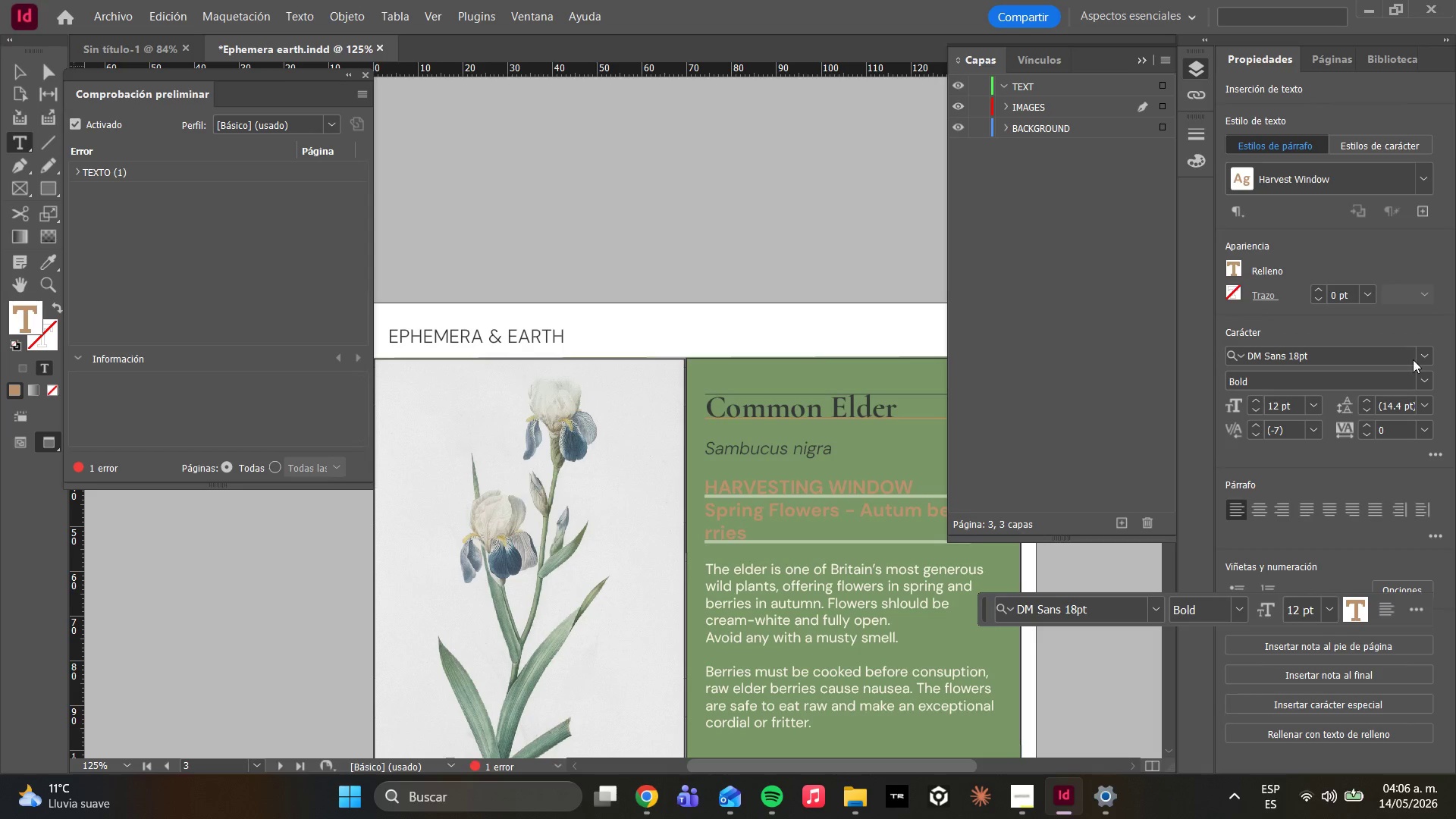 
wait(23.57)
 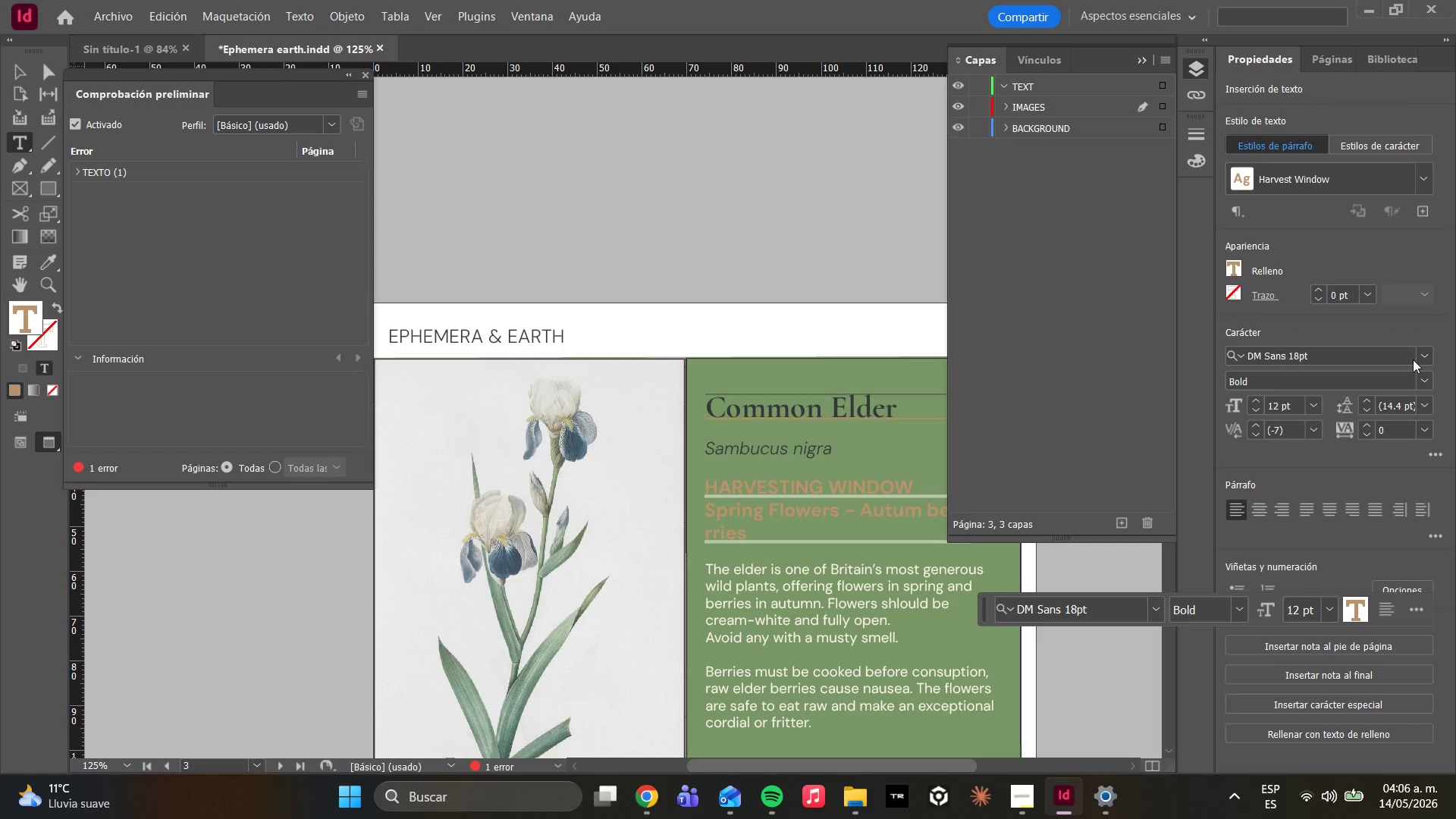 
left_click([1425, 181])
 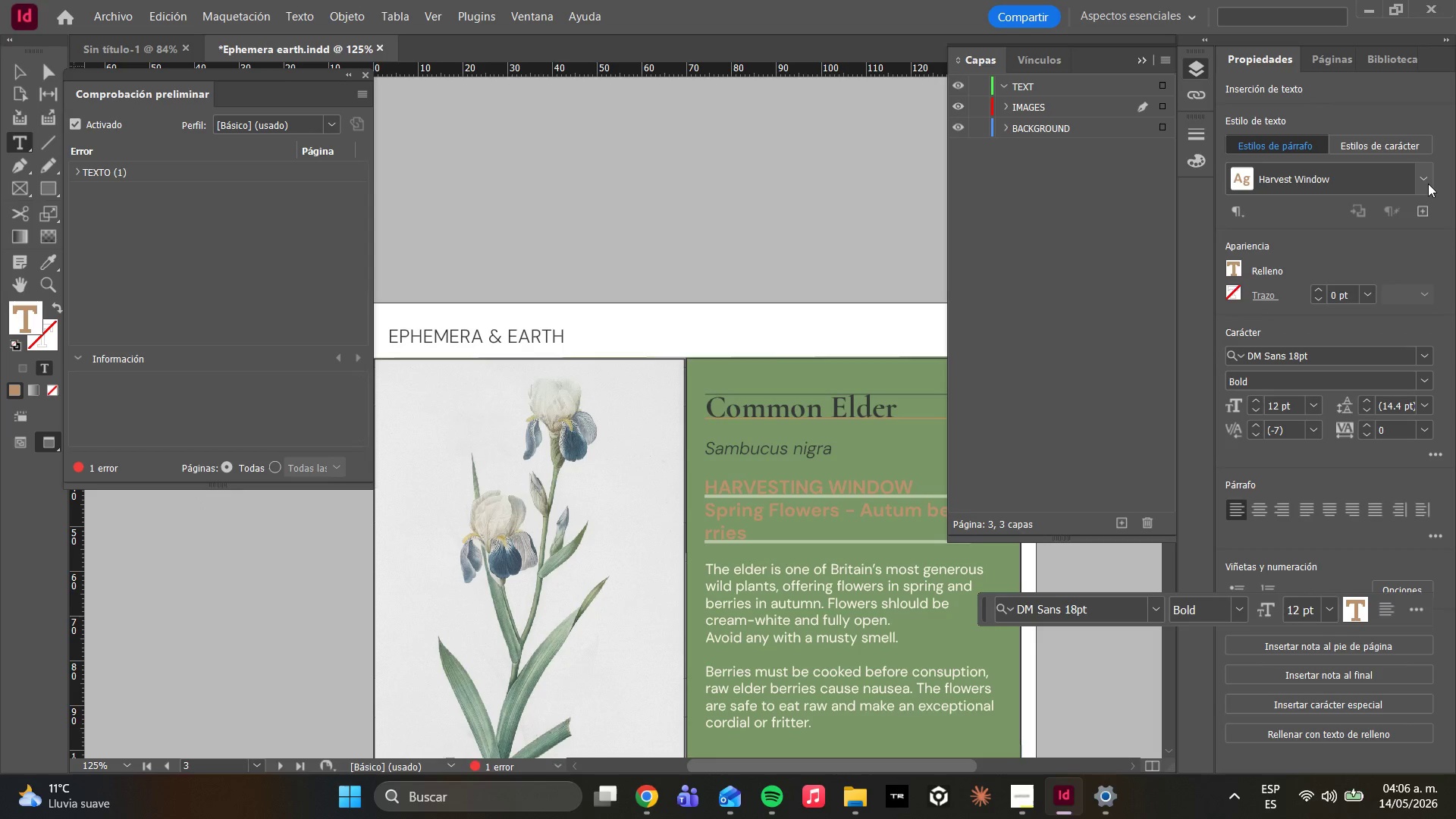 
left_click([1427, 182])
 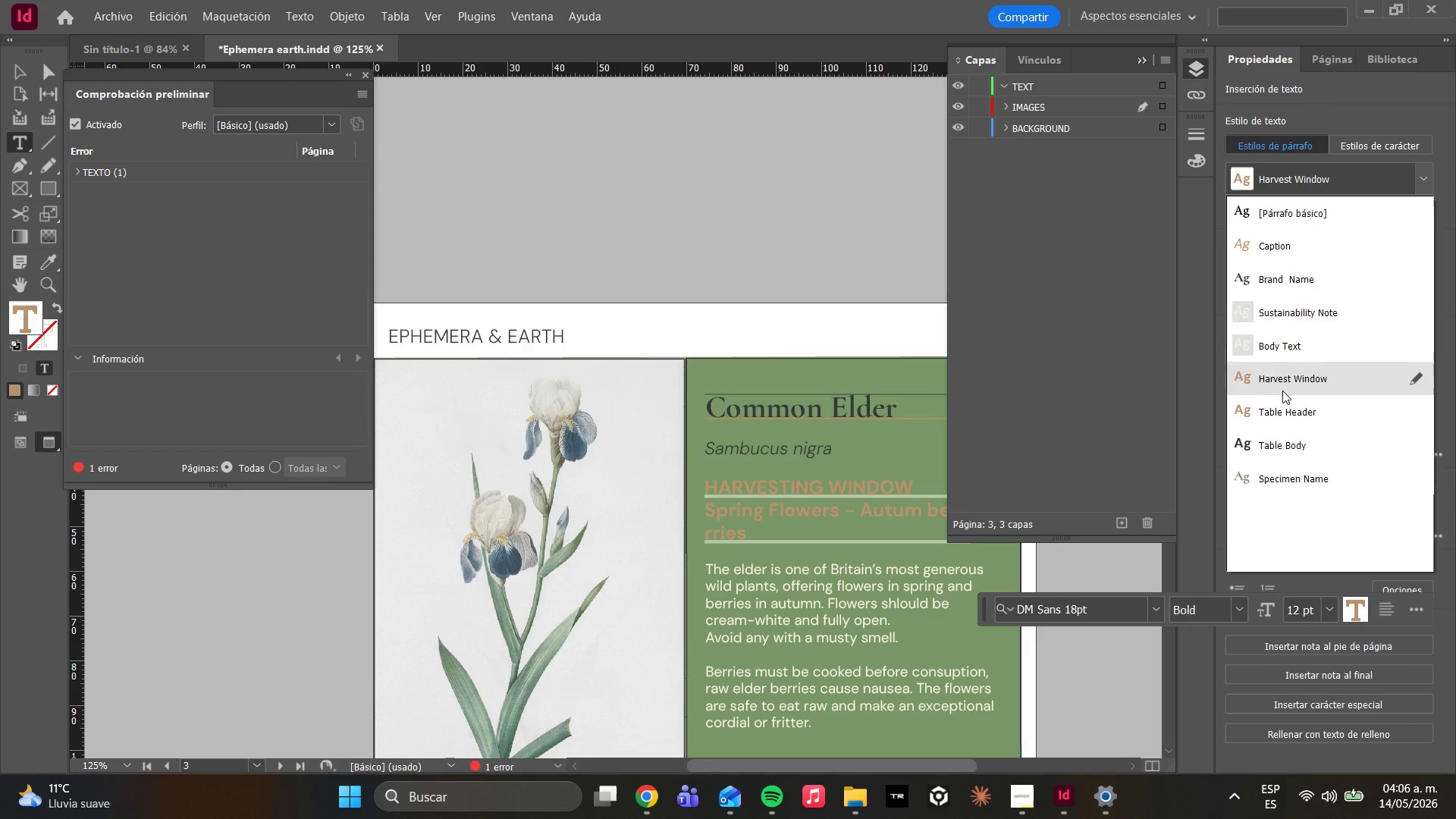 
left_click([1284, 387])
 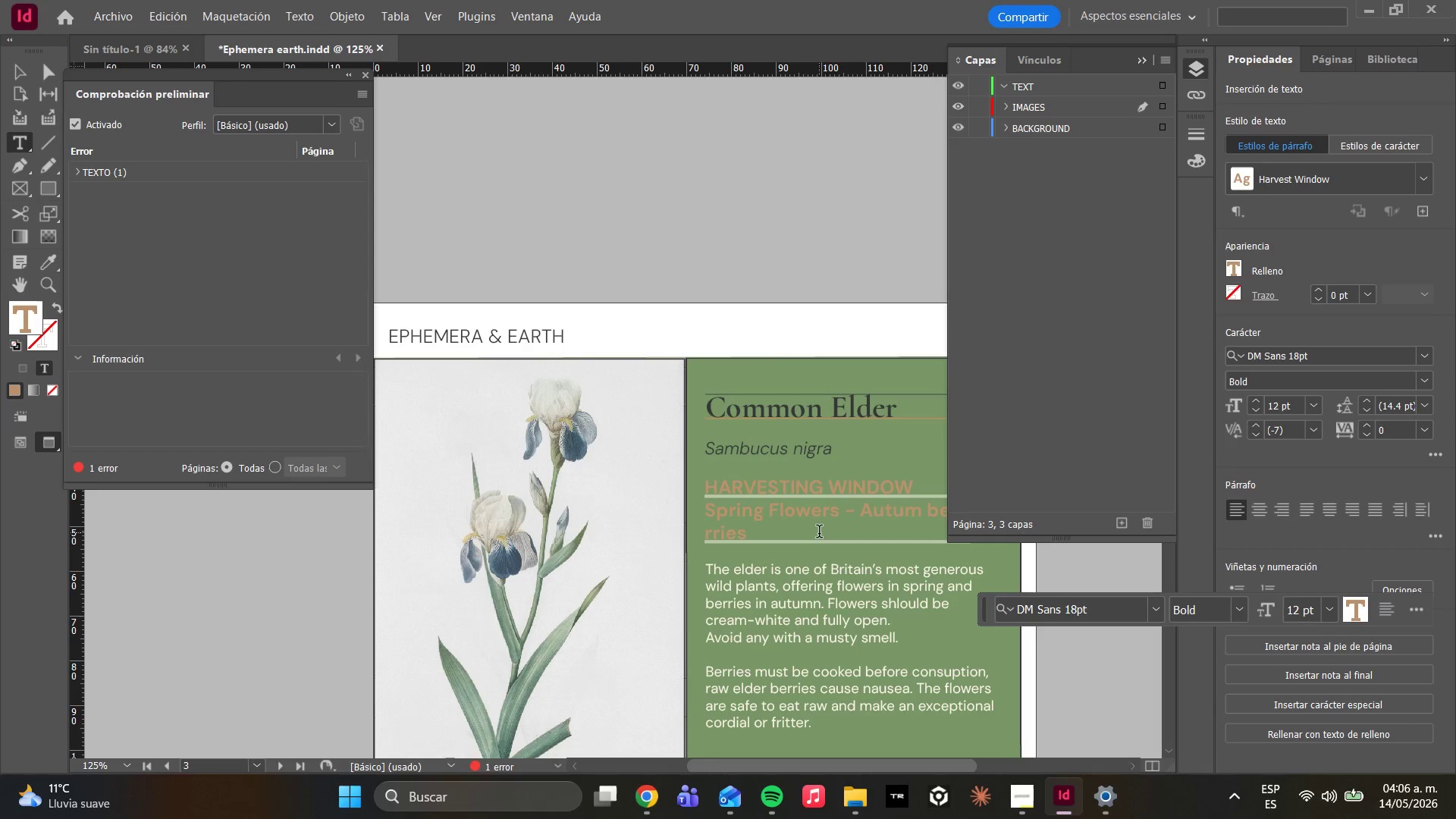 
left_click([817, 532])
 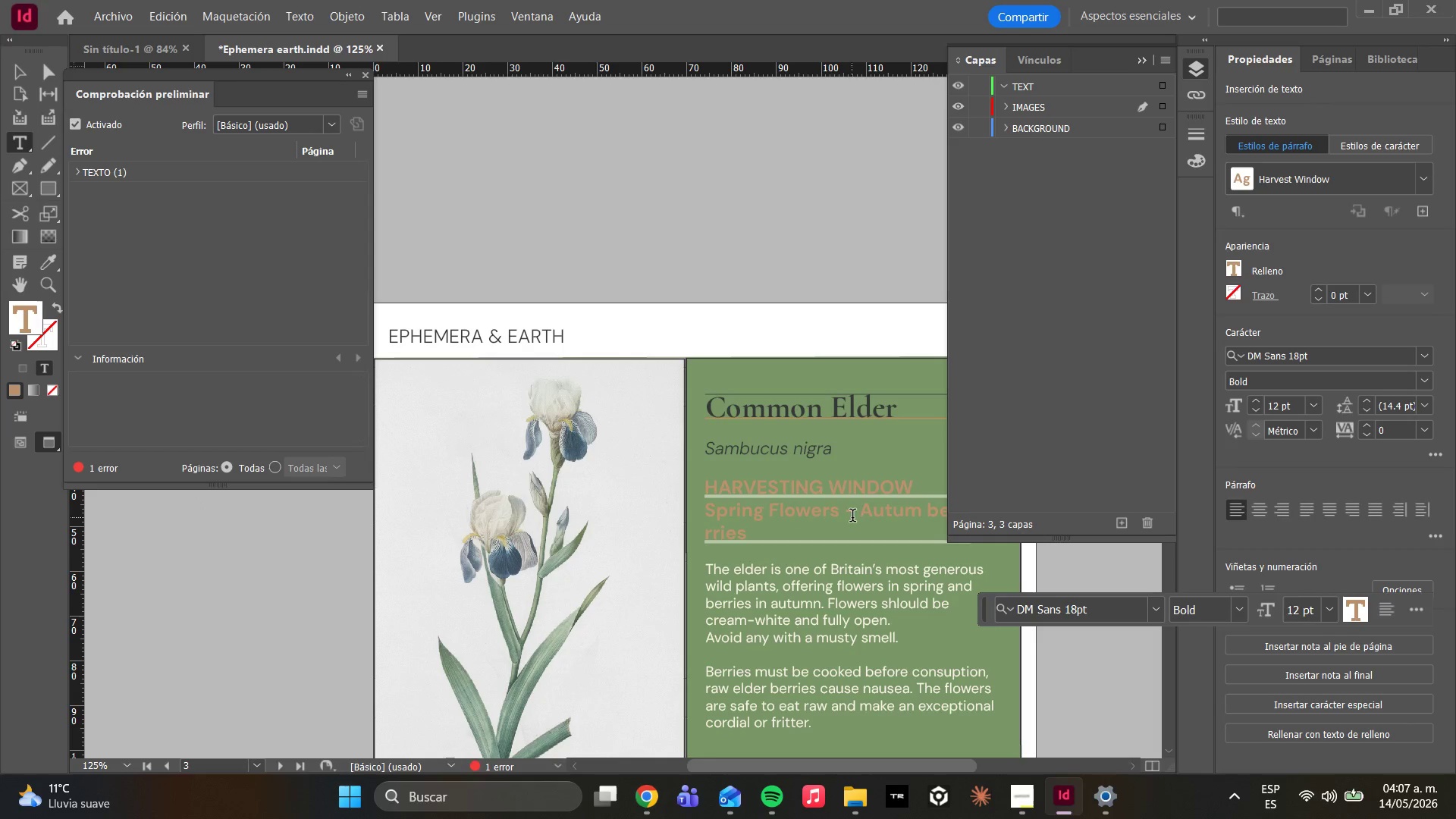 
left_click([859, 514])
 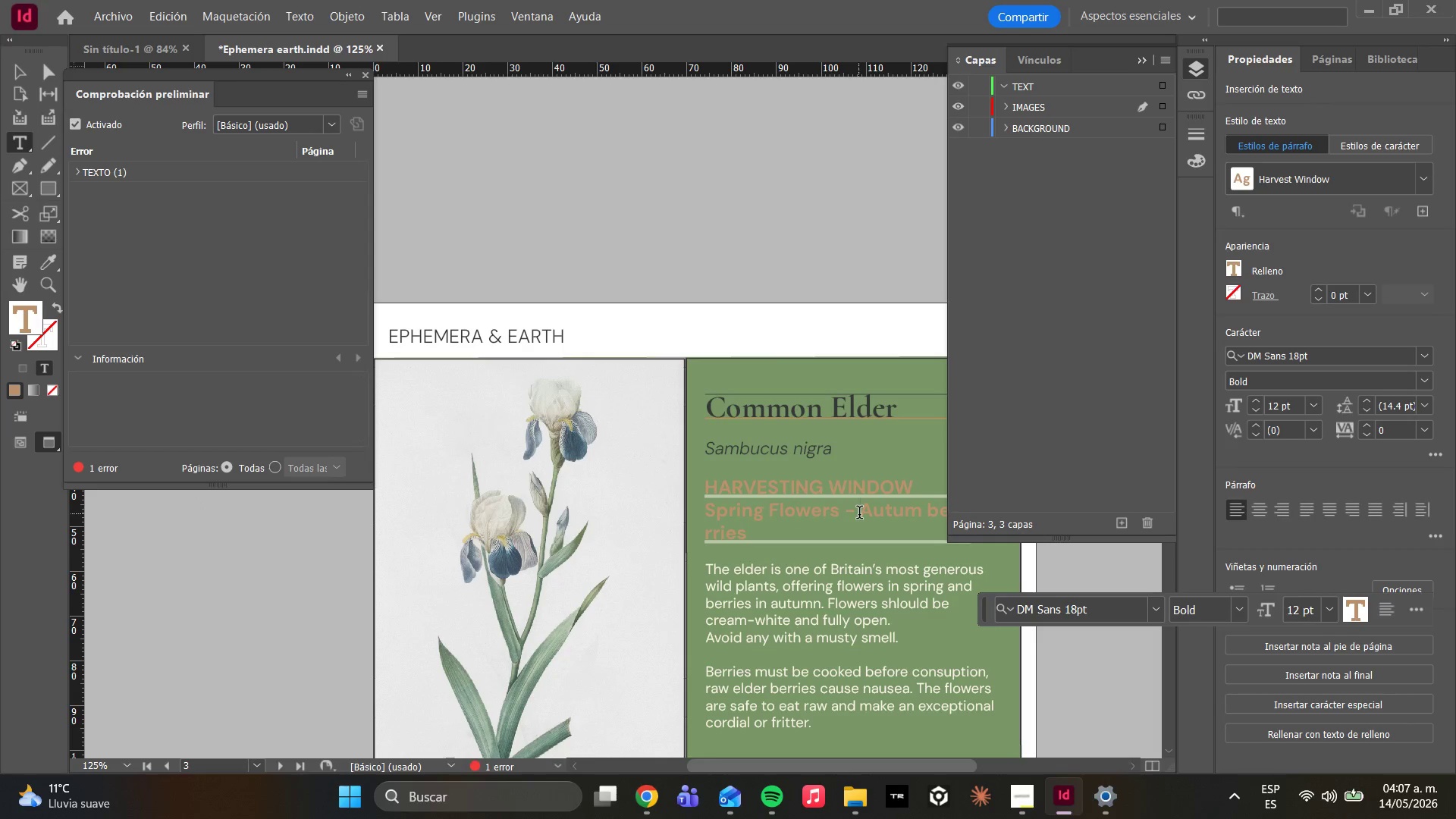 
key(Enter)
 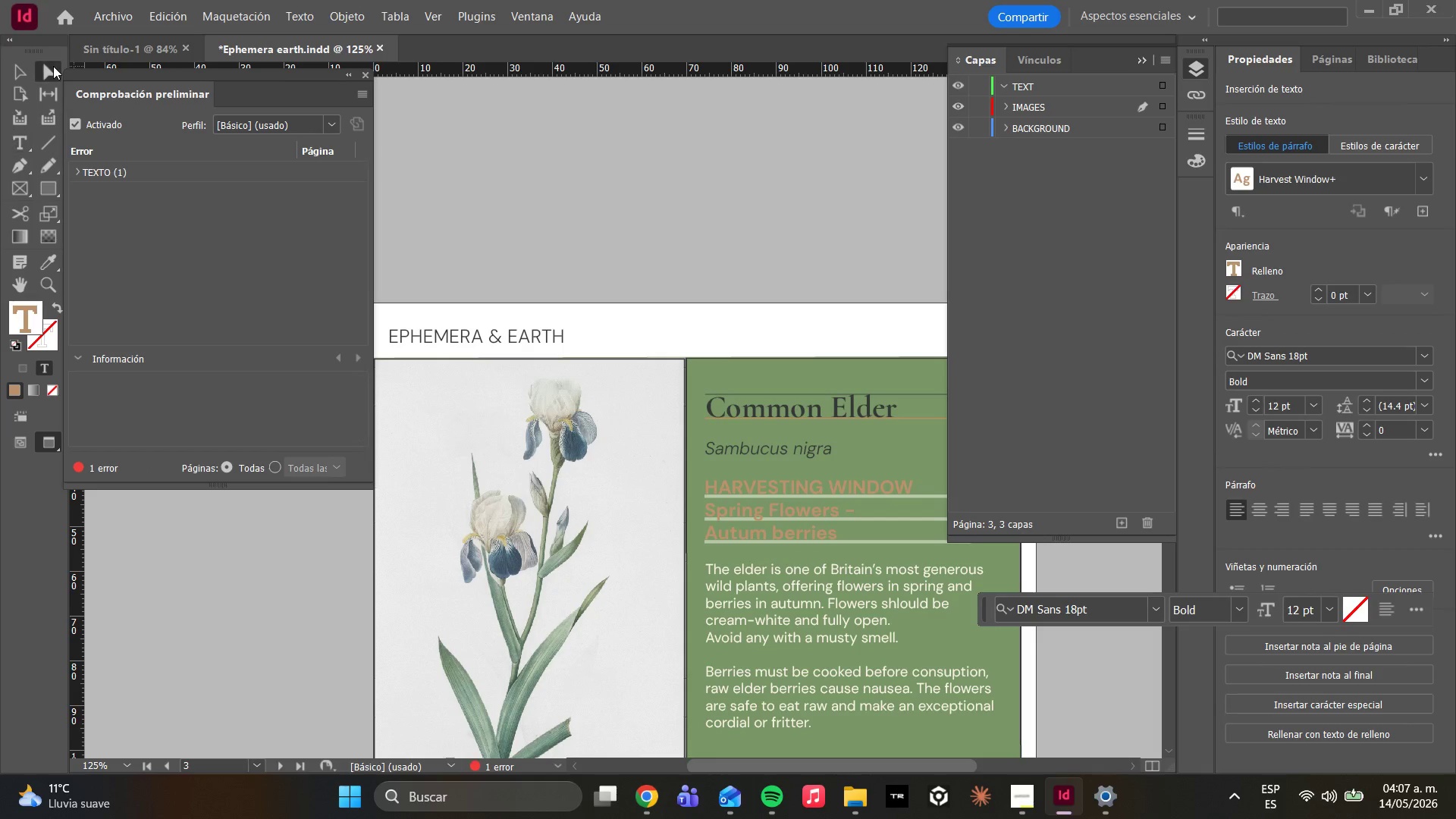 
scroll: coordinate [715, 489], scroll_direction: down, amount: 6.0
 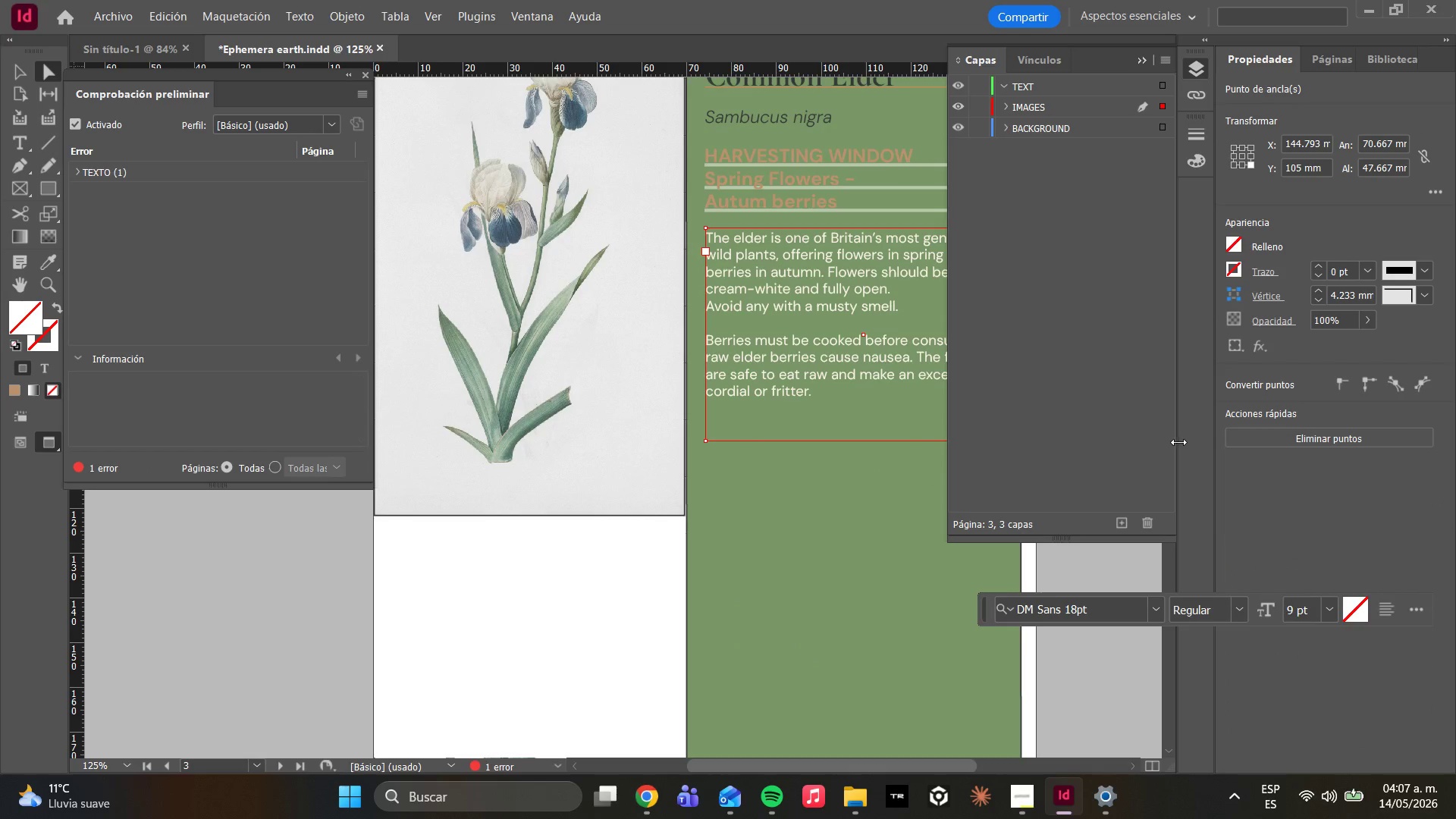 
wait(5.89)
 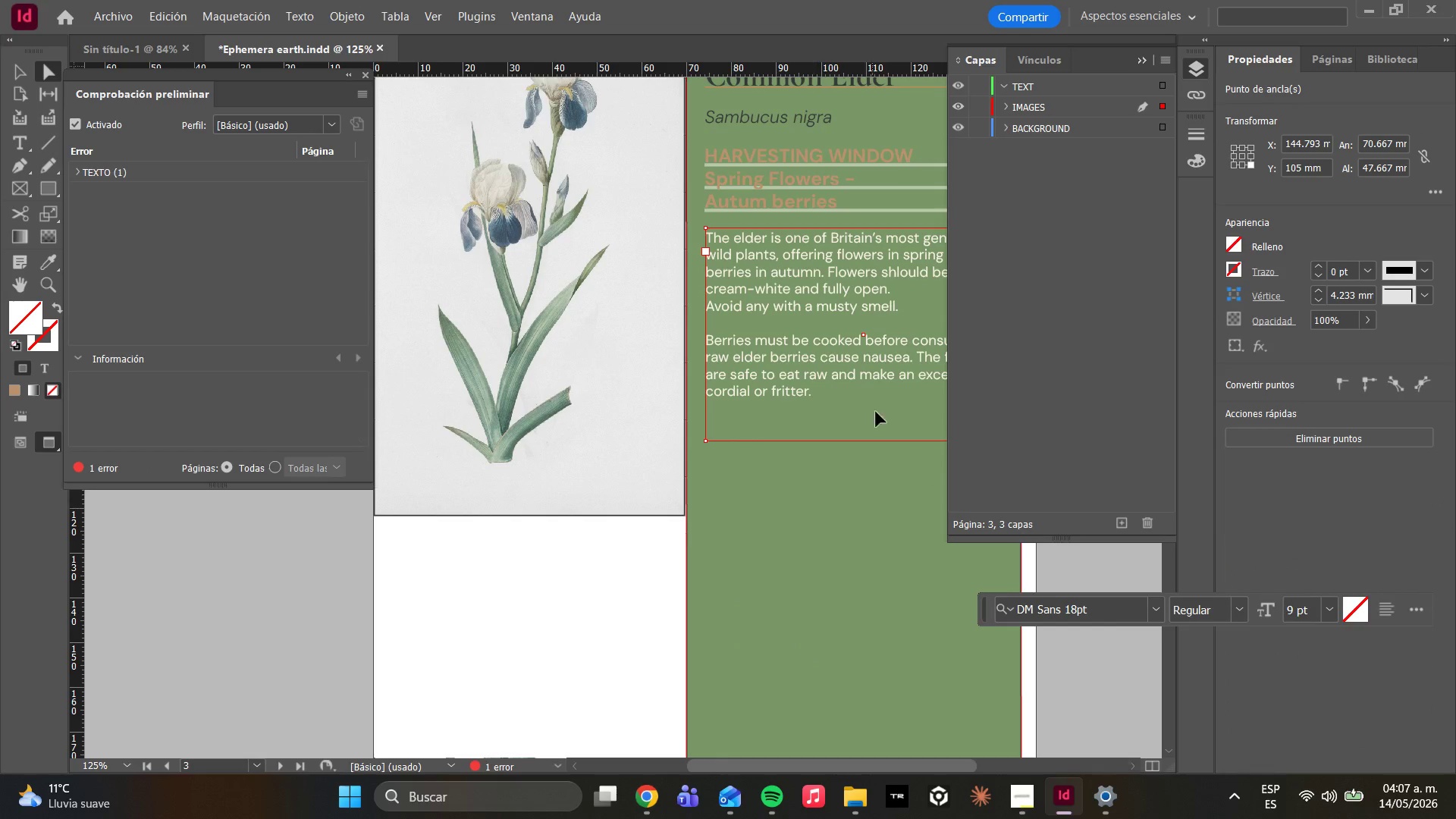 
left_click([658, 498])
 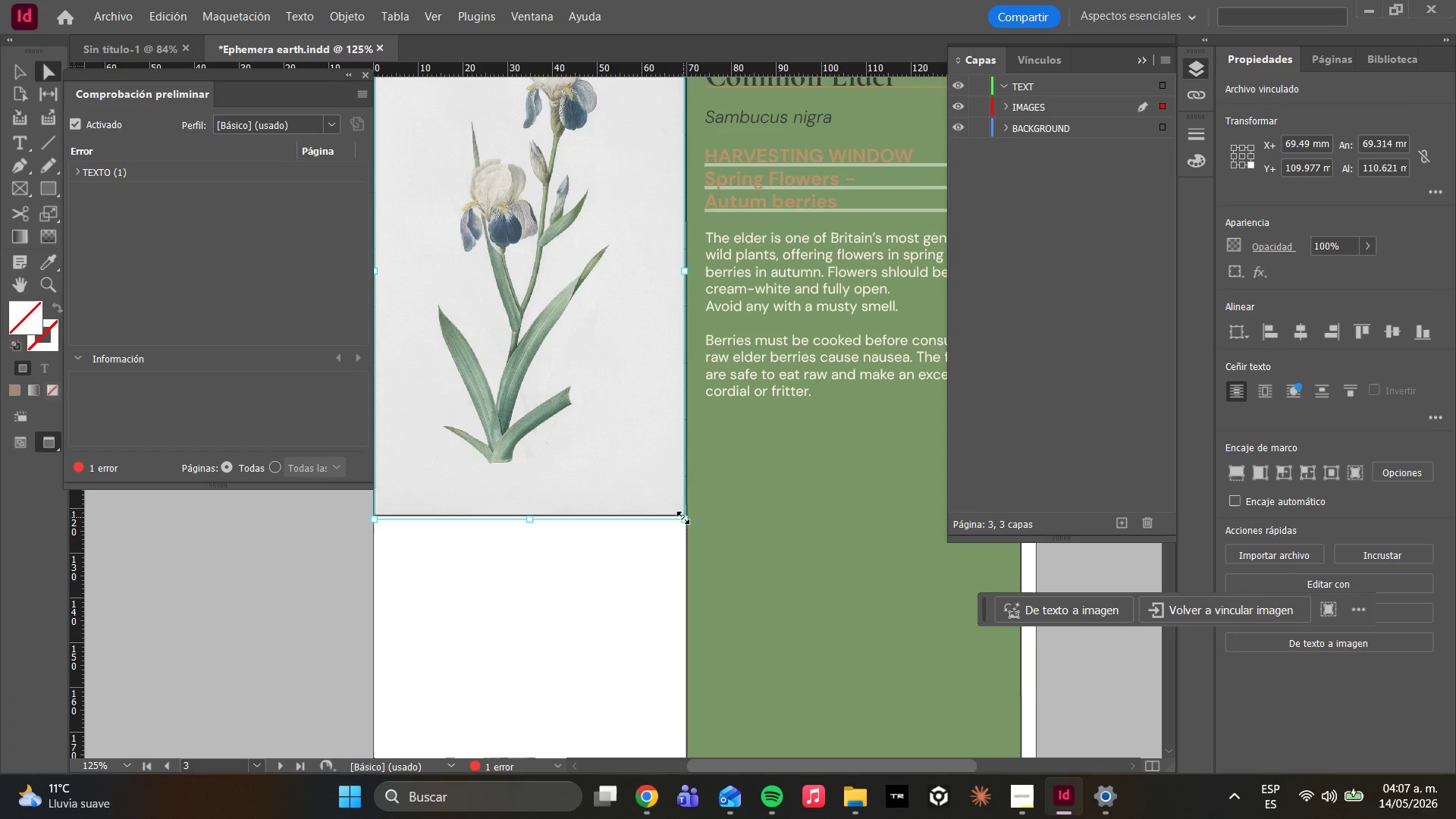 
left_click_drag(start_coordinate=[683, 518], to_coordinate=[684, 522])
 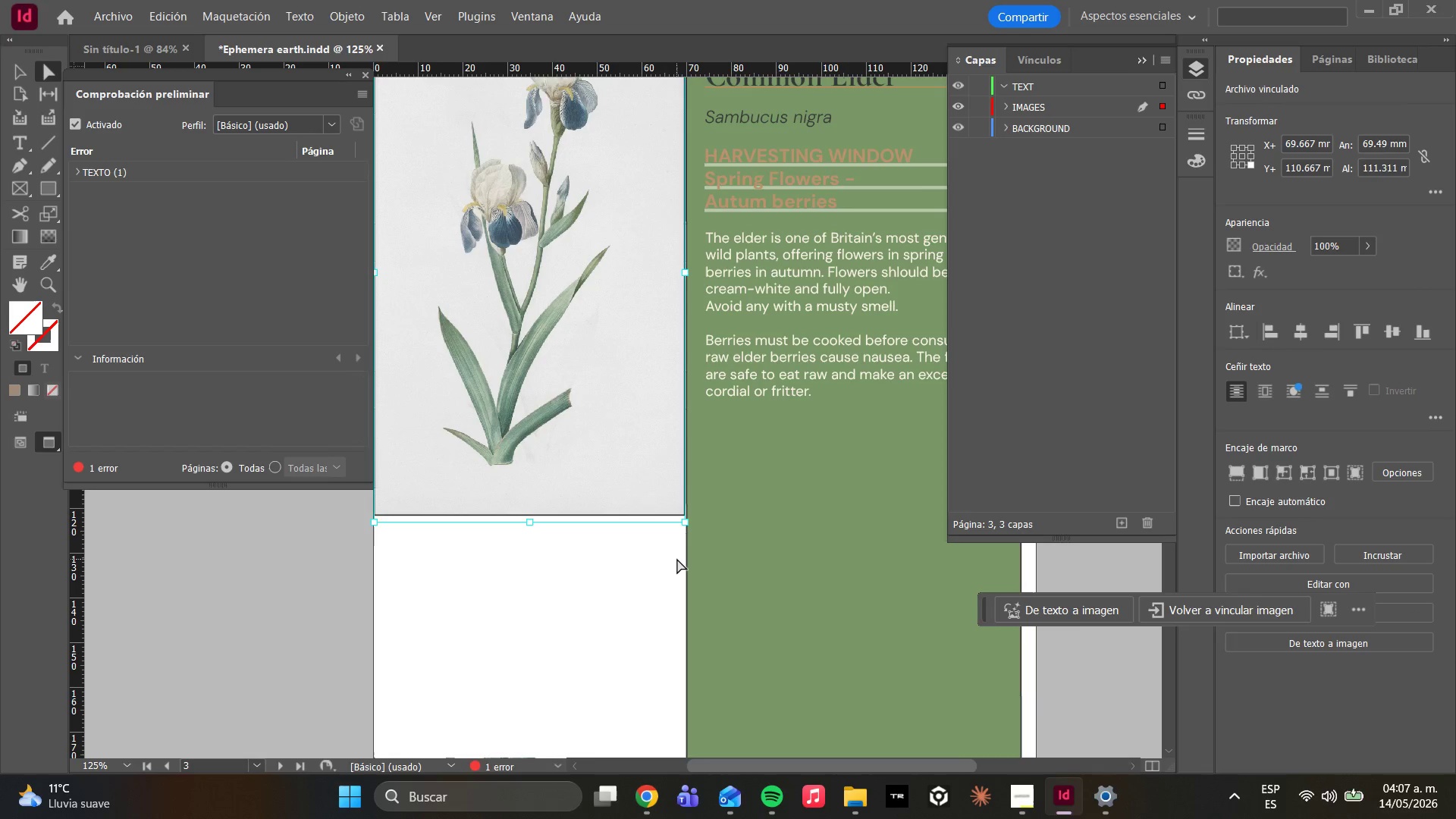 
key(Control+Z)
 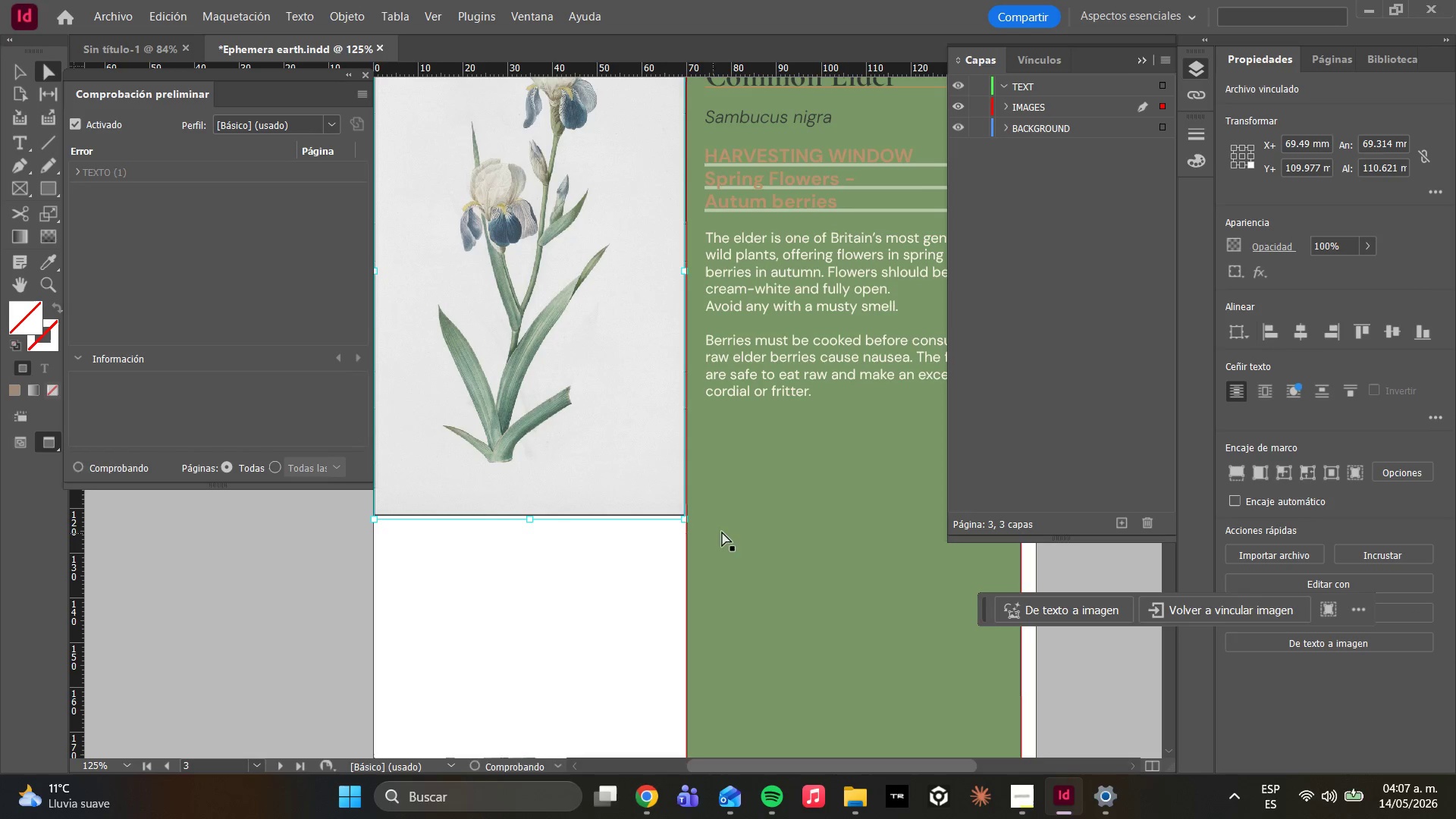 
left_click([755, 532])
 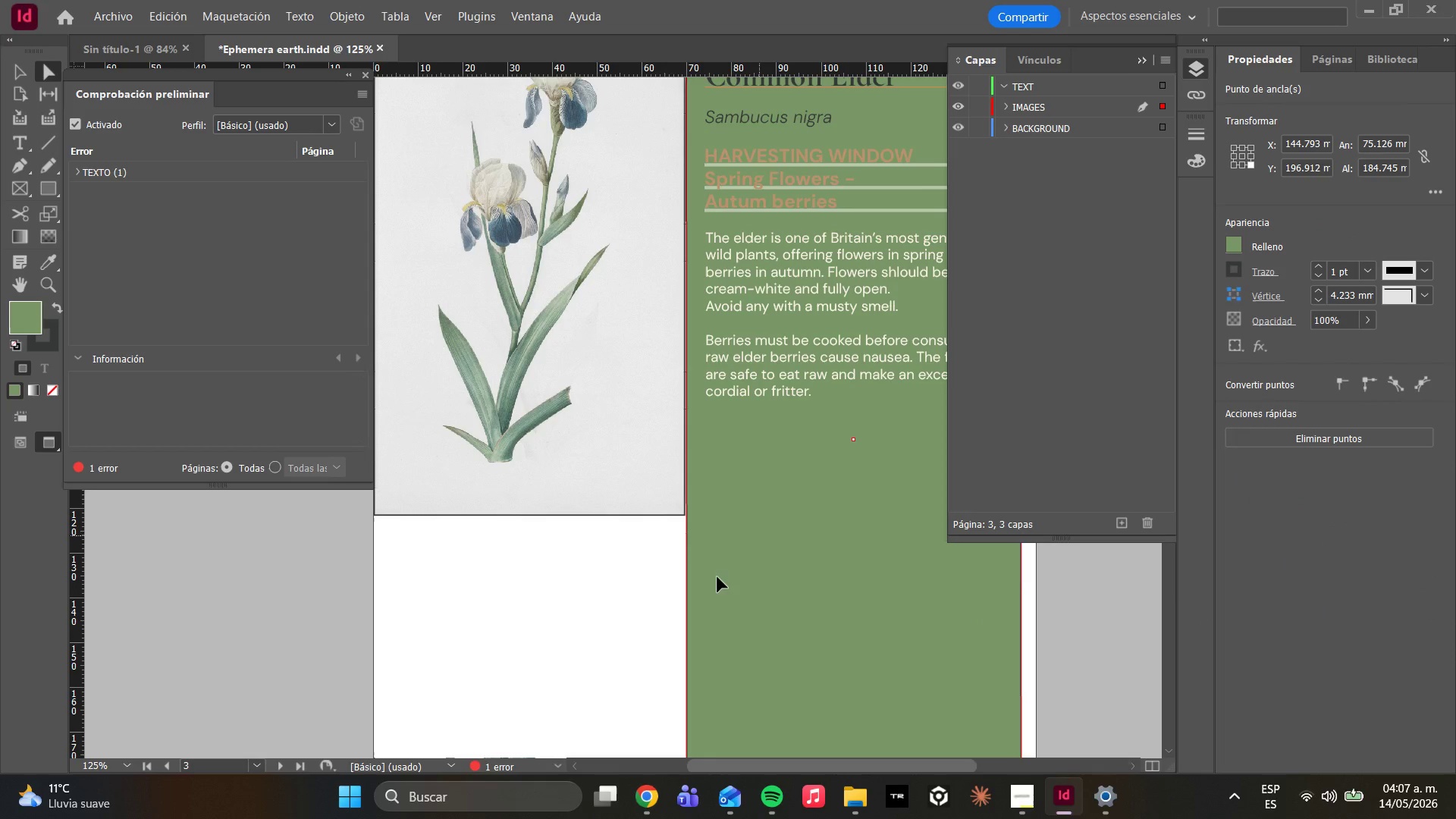 
mouse_move([758, 768])
 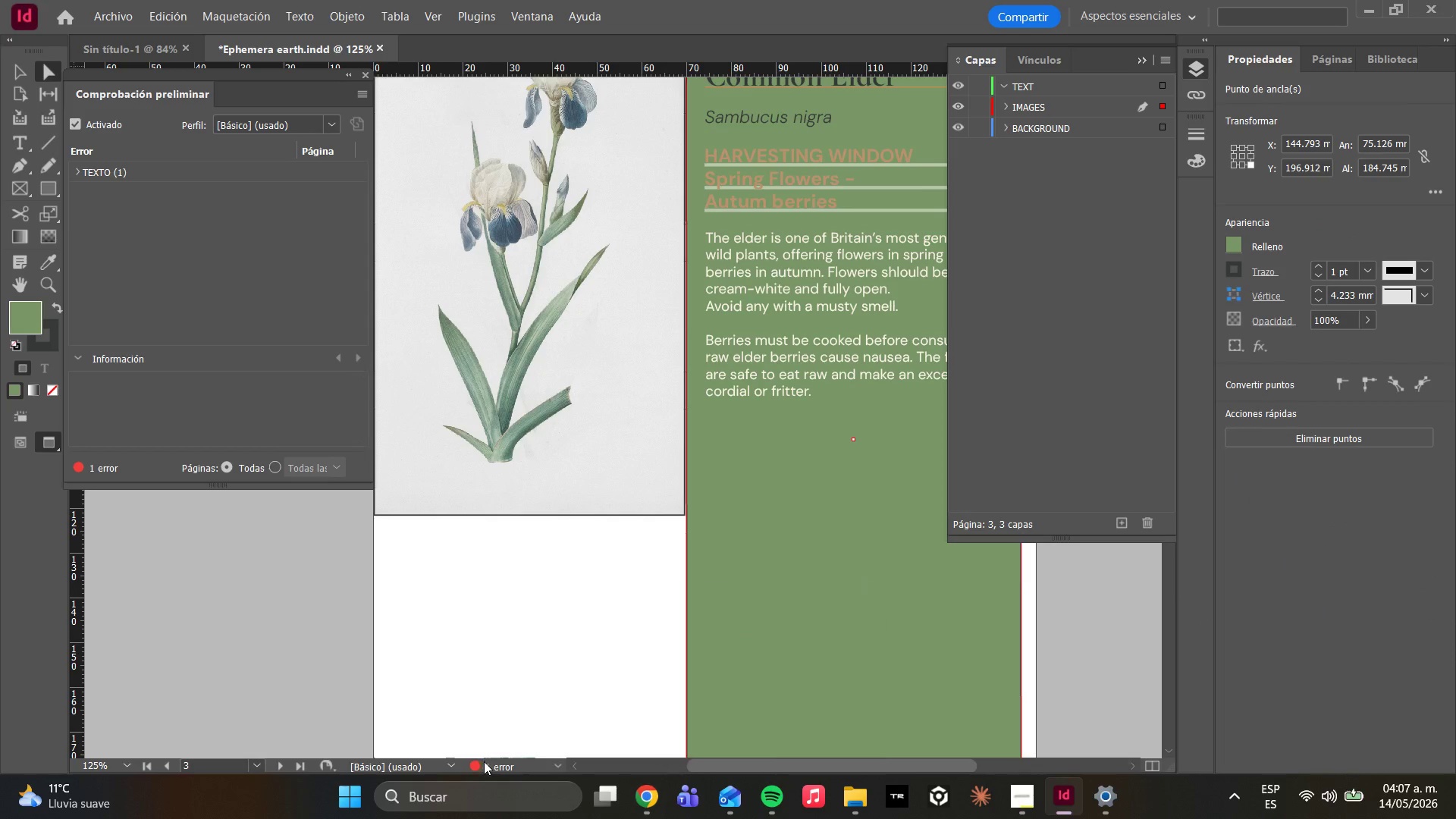 
left_click([484, 761])
 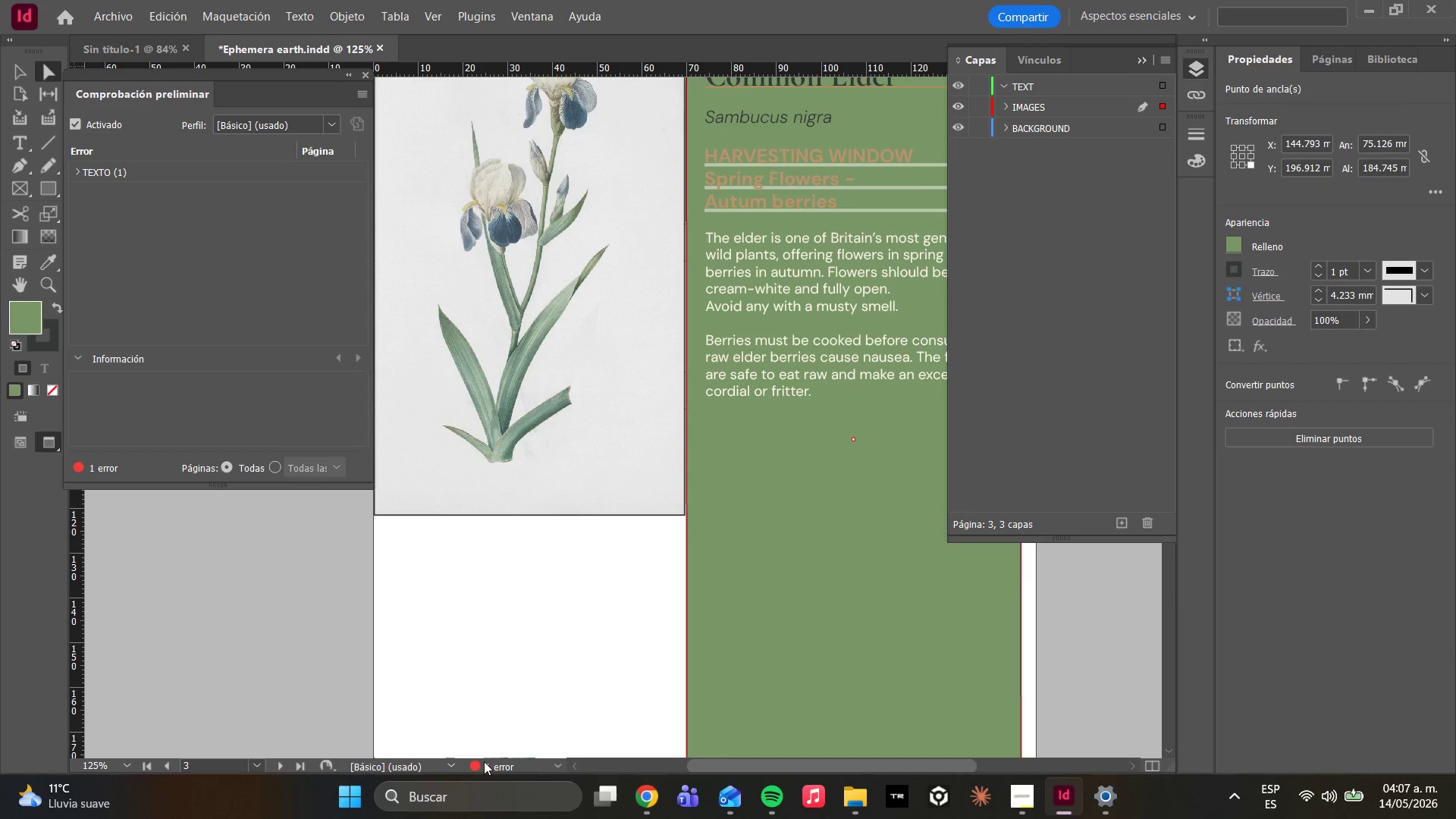 
double_click([484, 761])
 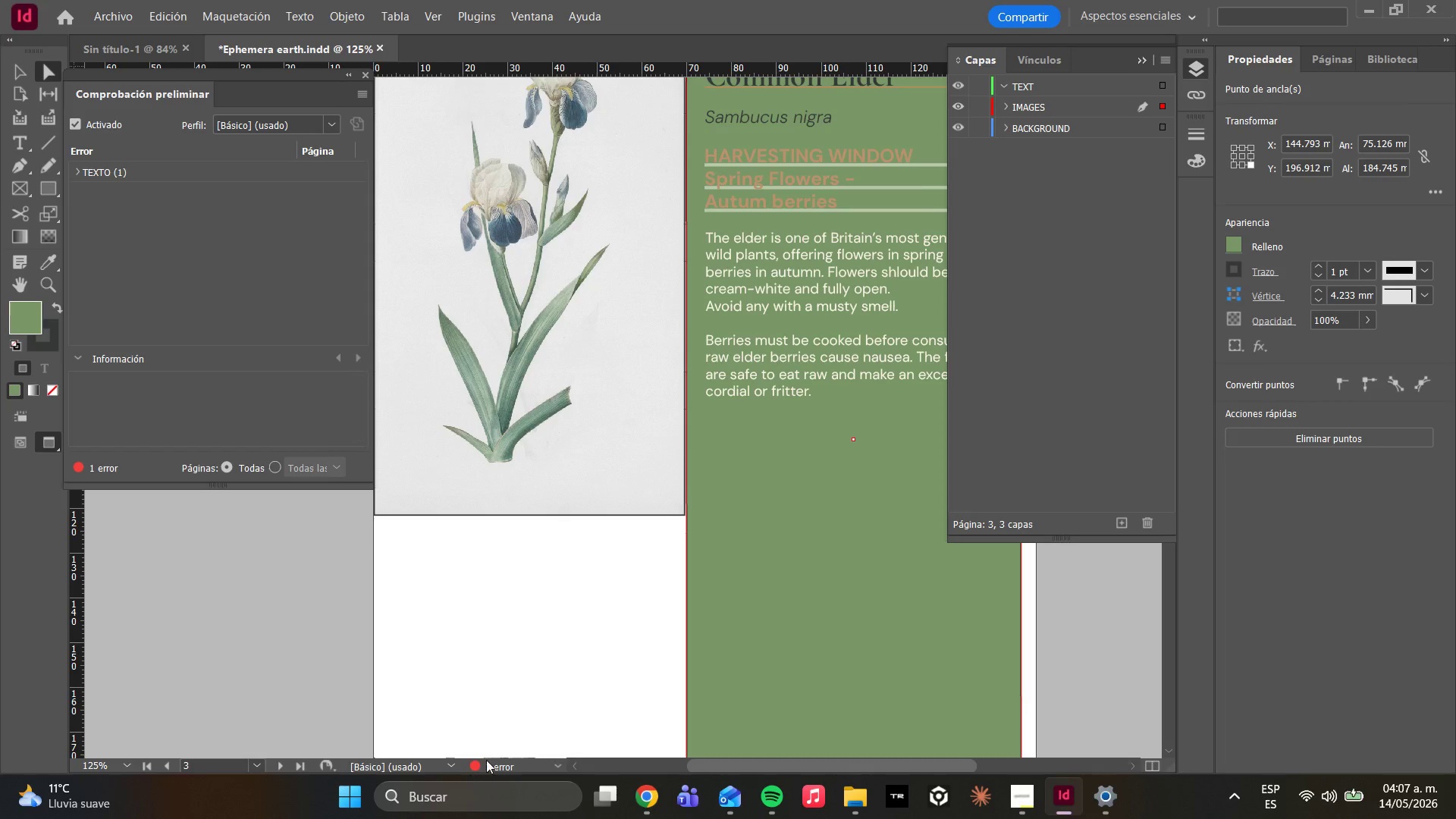 
double_click([488, 760])
 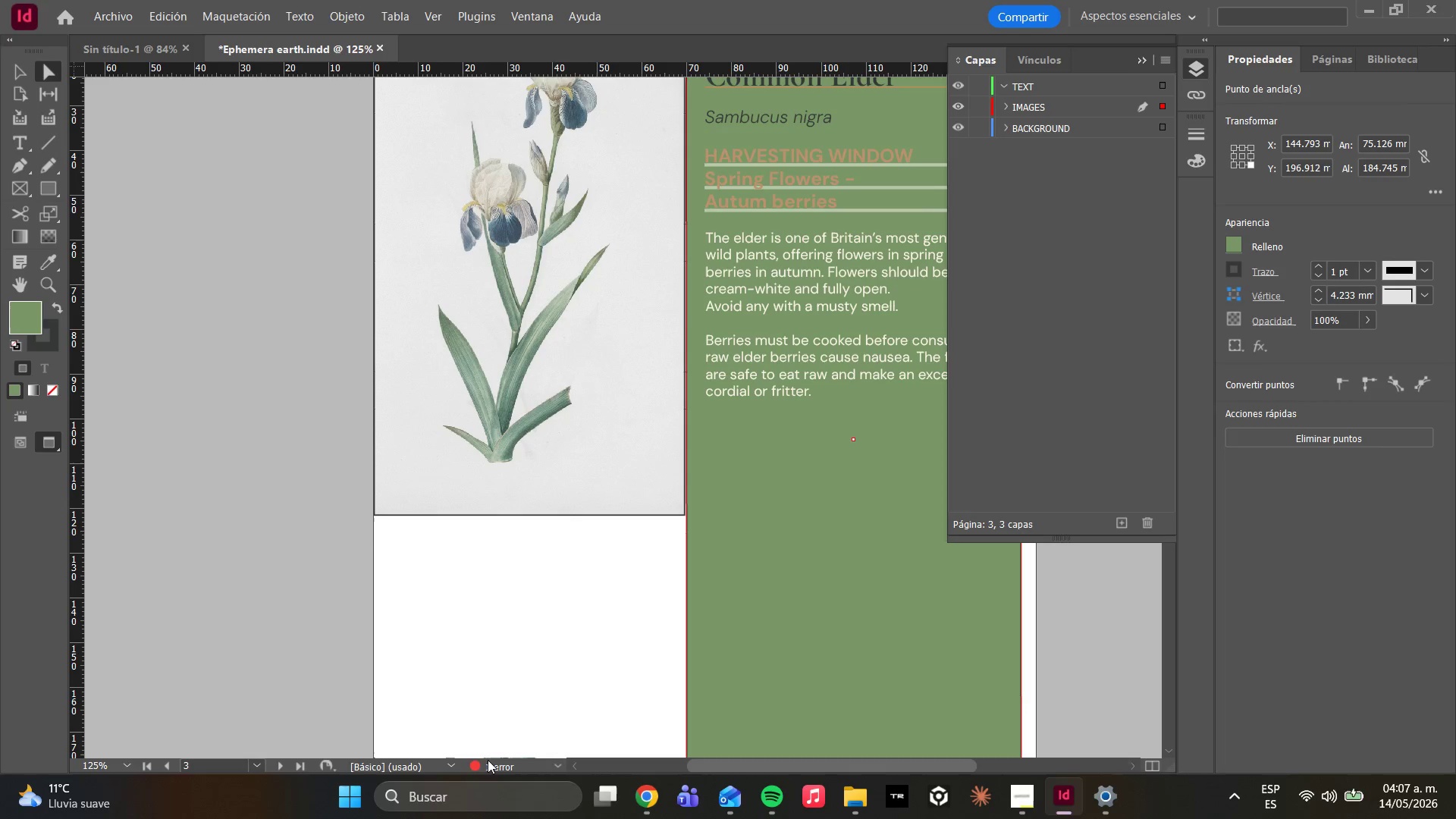 
triple_click([488, 760])
 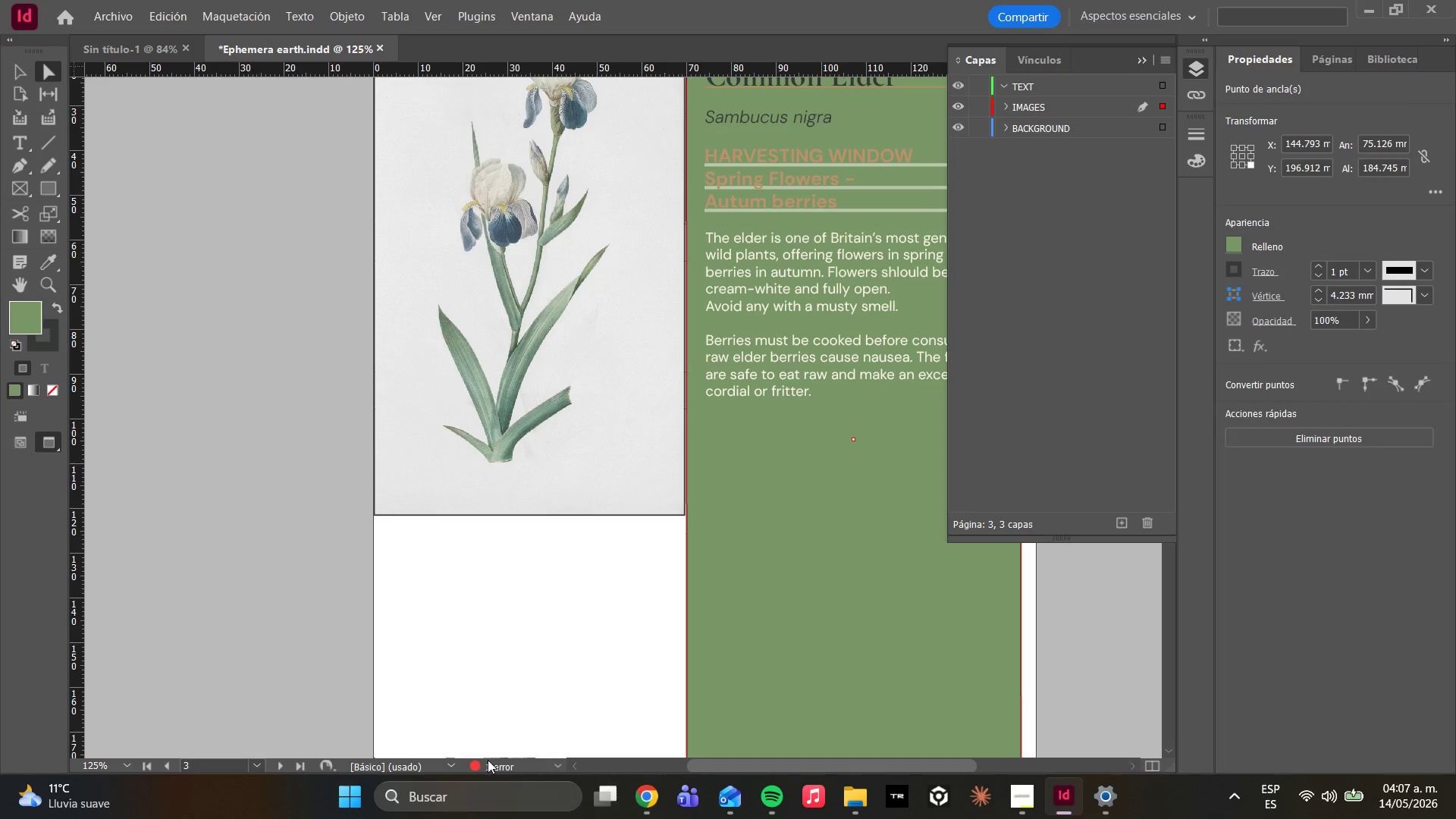 
triple_click([488, 760])
 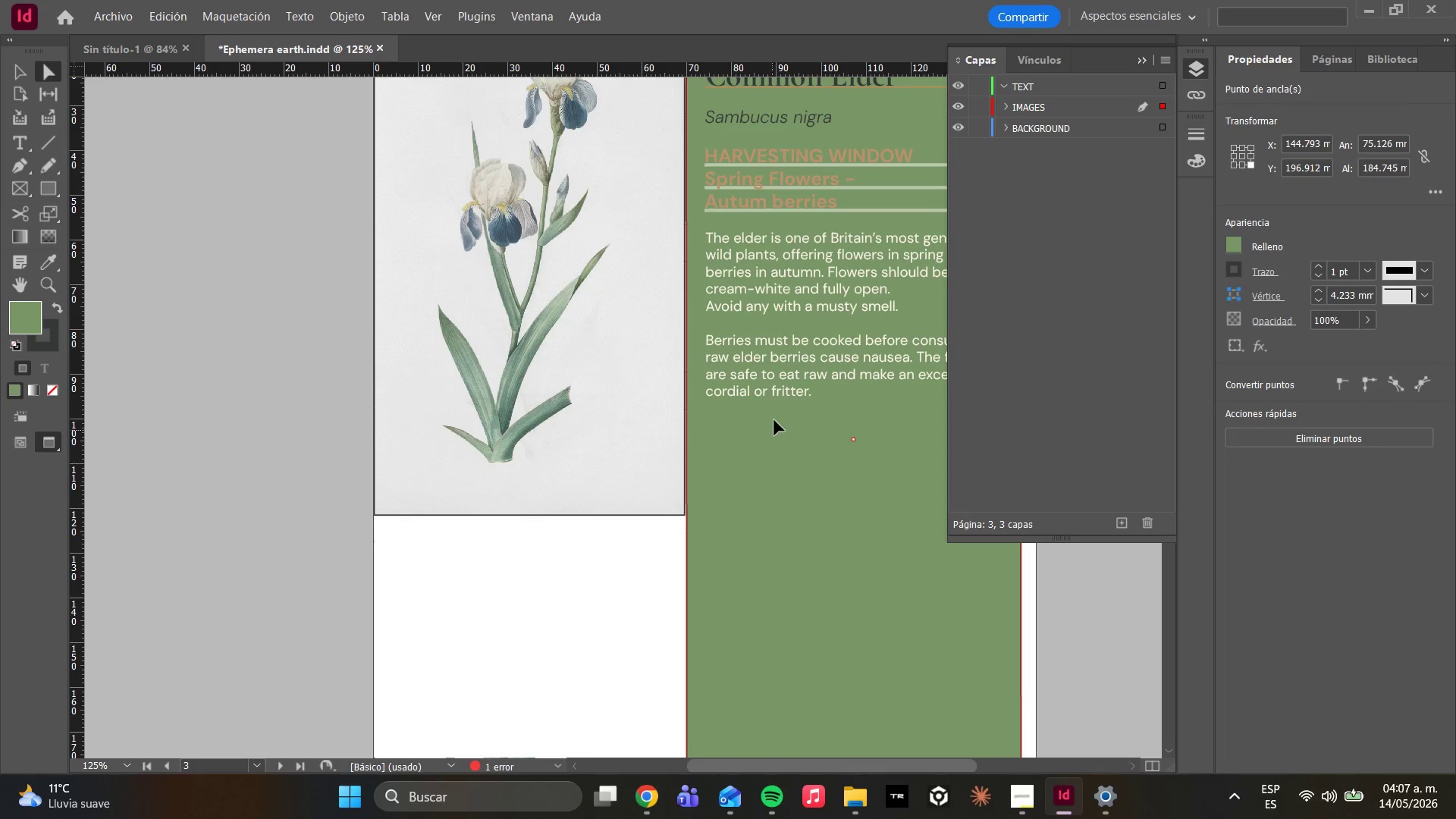 
left_click([775, 419])
 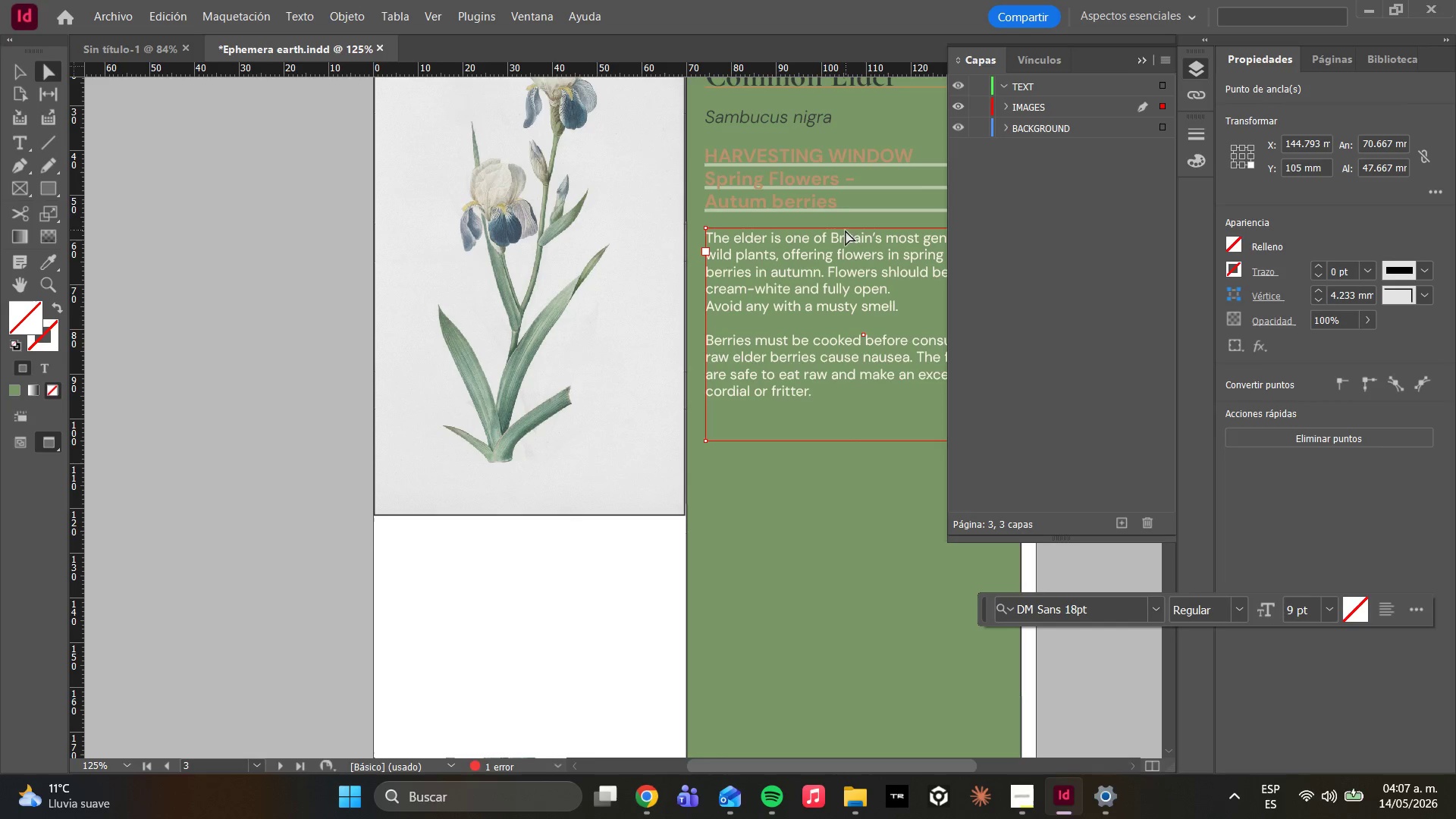 
left_click([846, 211])
 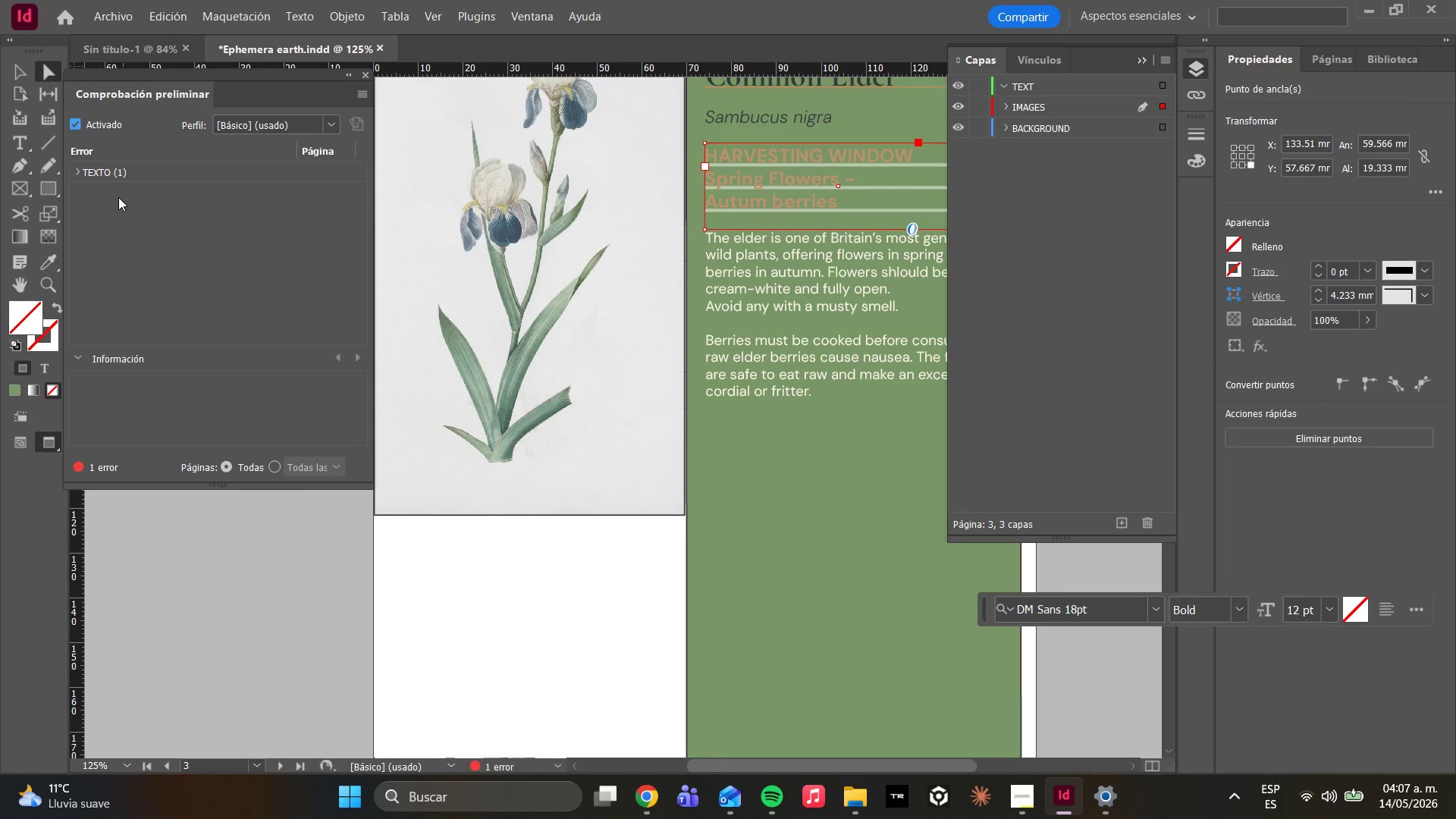 
left_click([72, 173])
 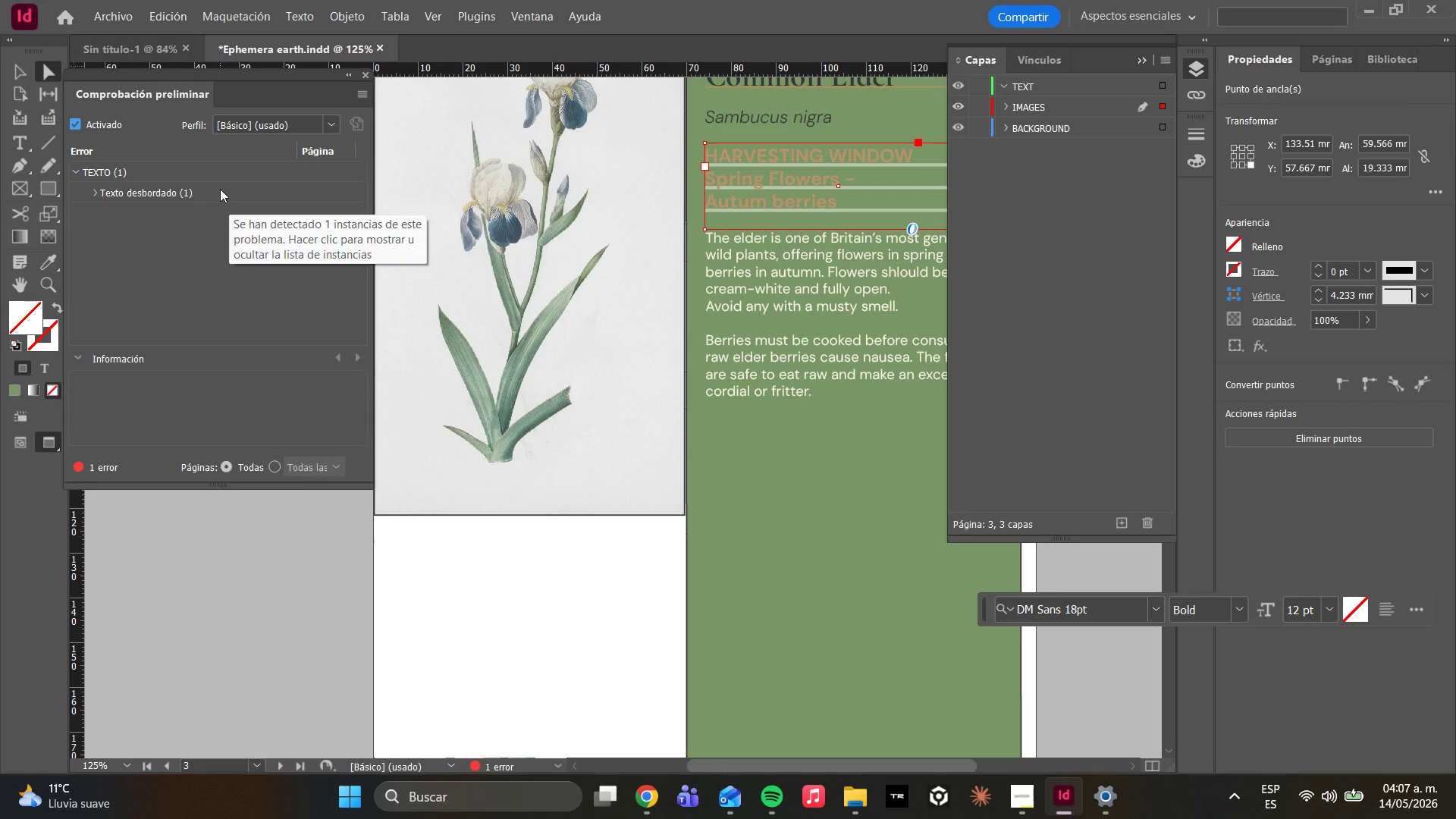 
double_click([220, 189])
 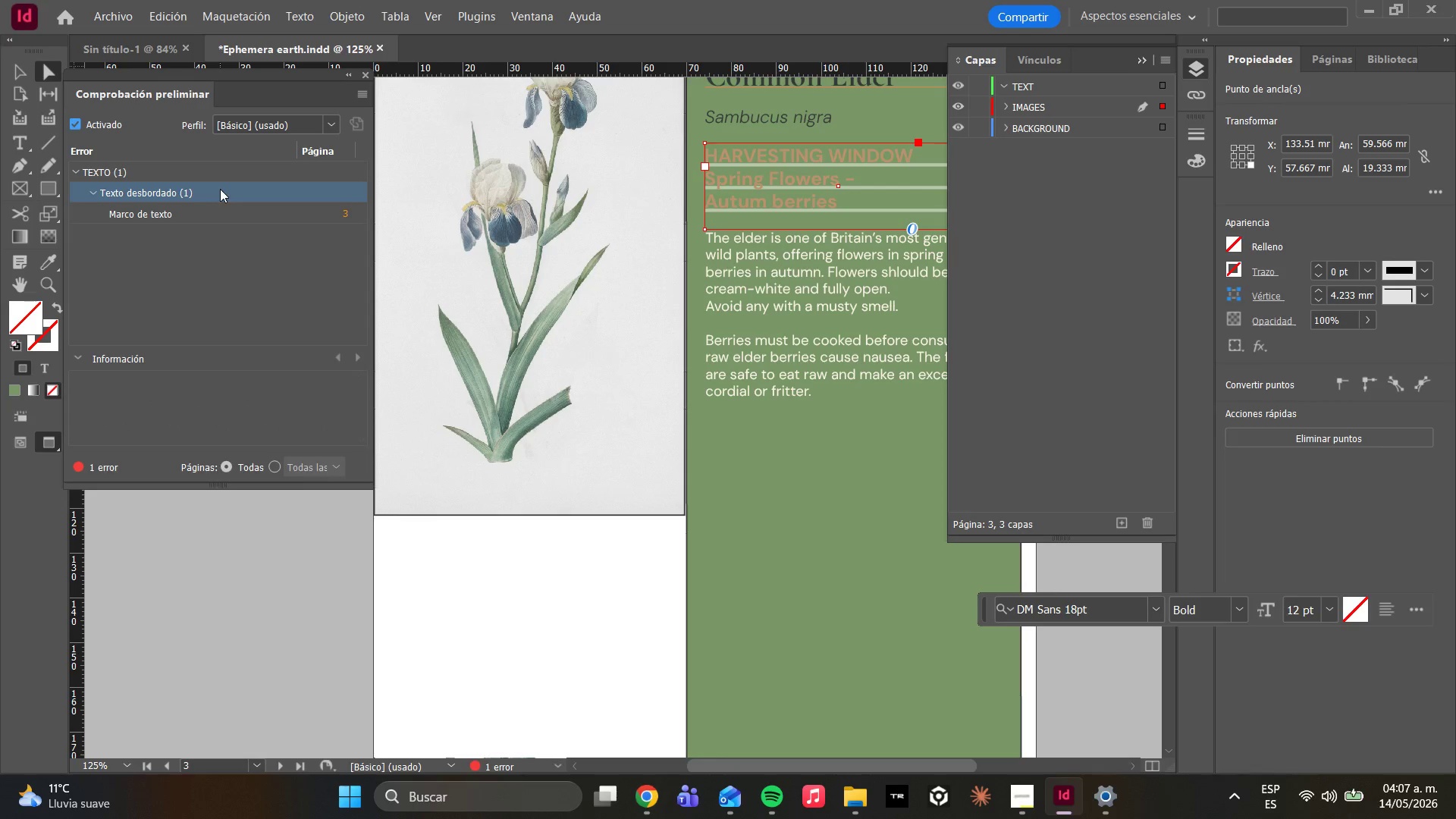 
triple_click([220, 189])
 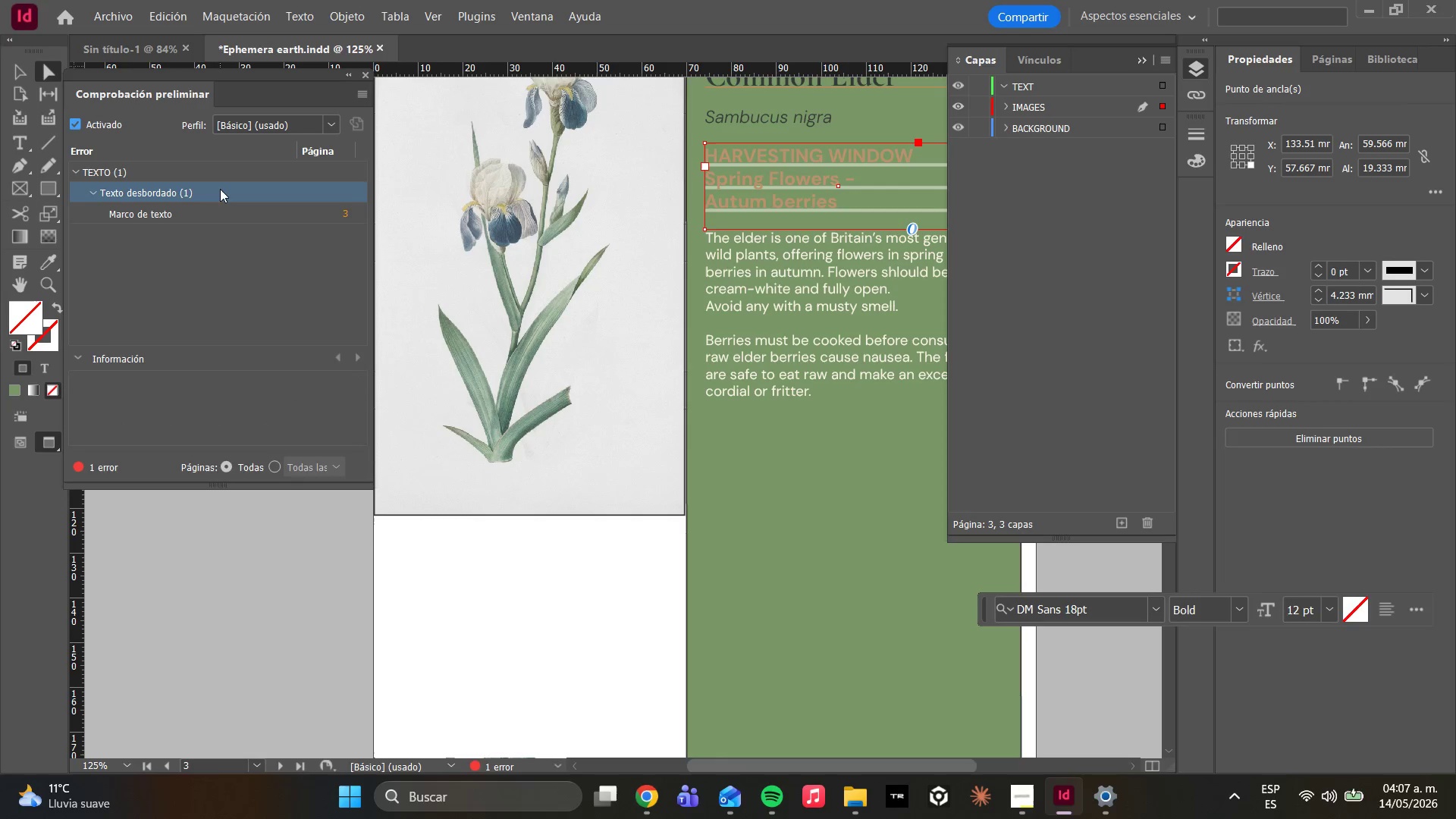 
triple_click([220, 189])
 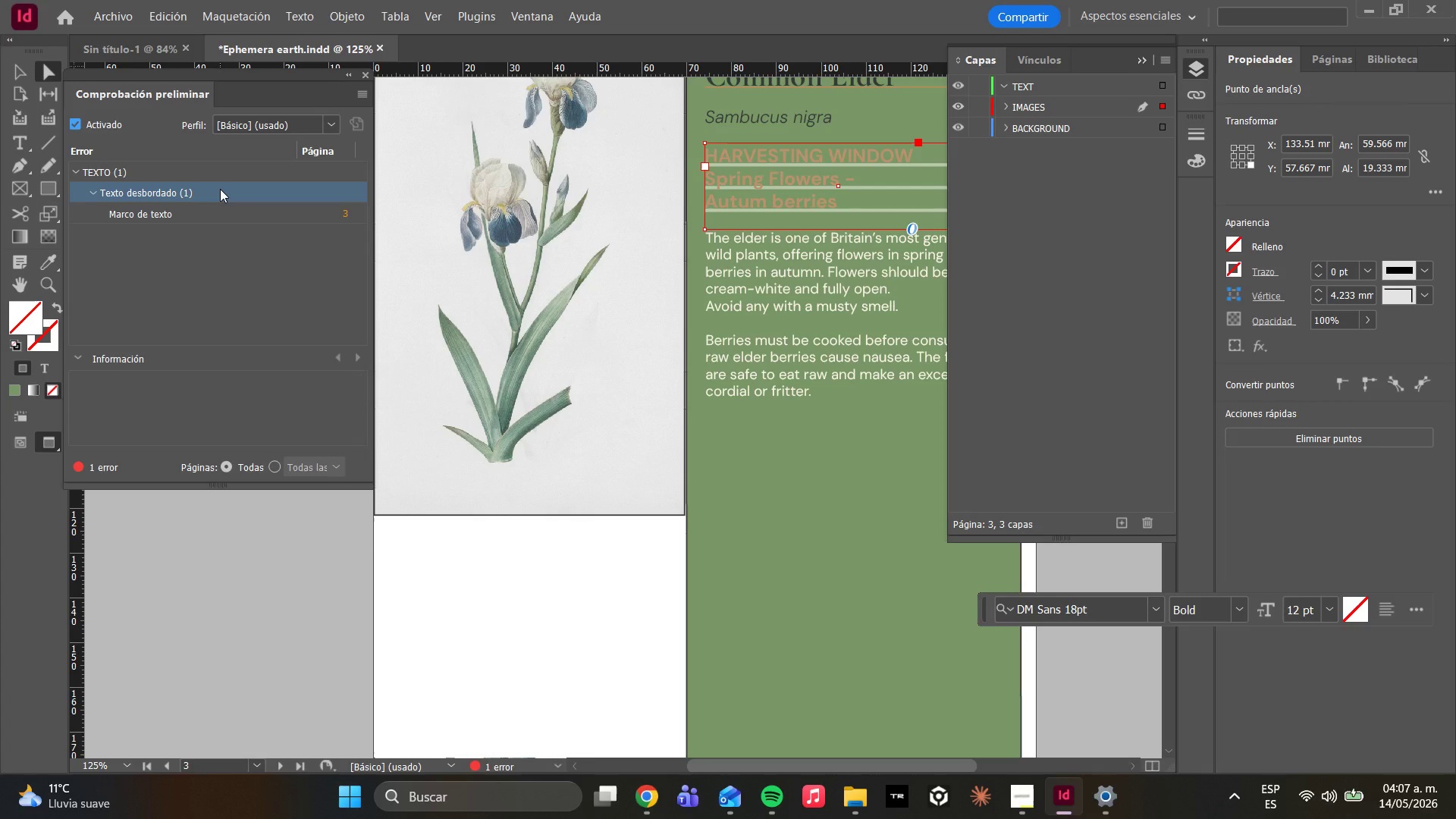 
triple_click([220, 189])
 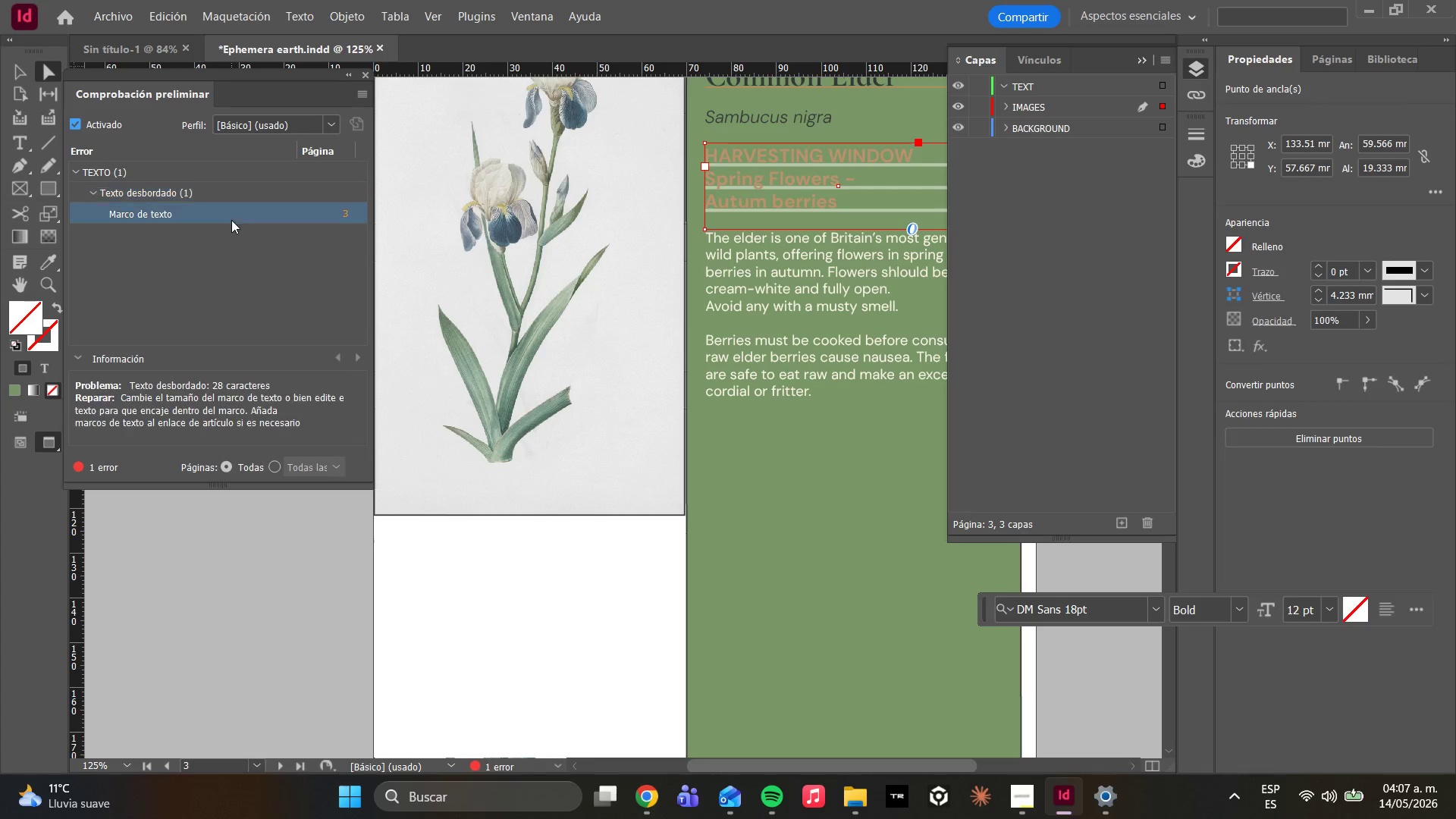 
double_click([231, 220])
 